 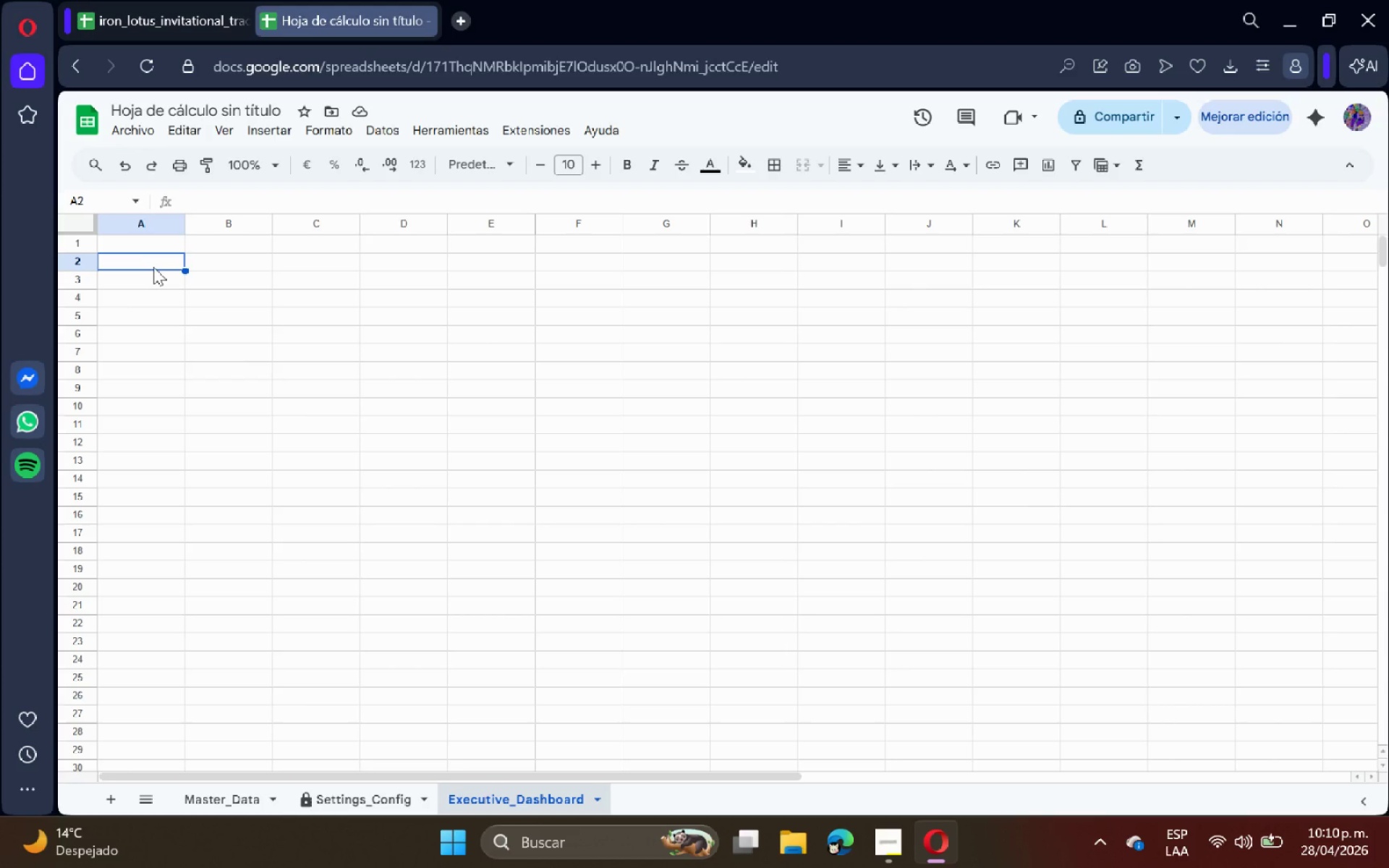 
type(Total Estimated Spend)
 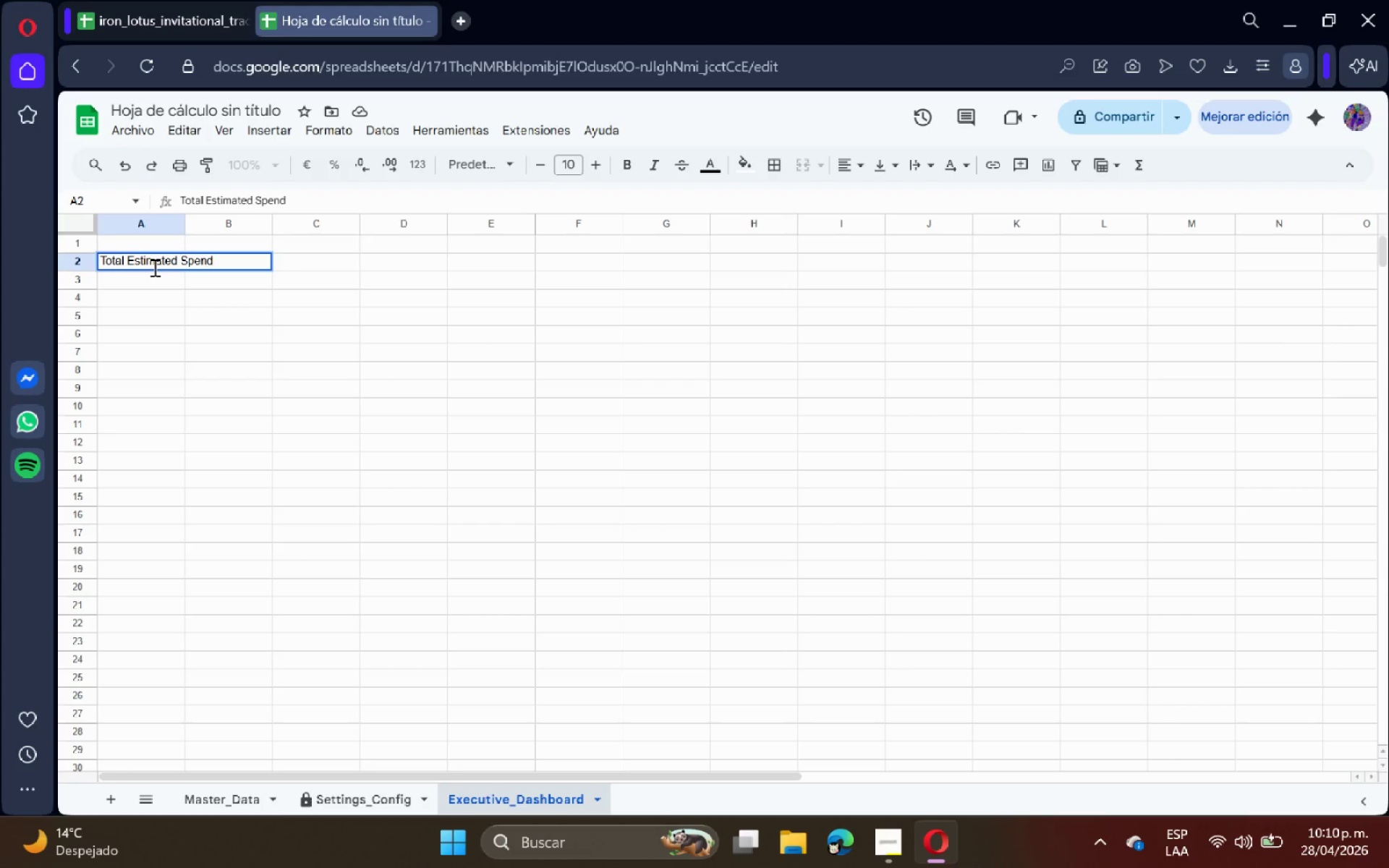 
key(Enter)
 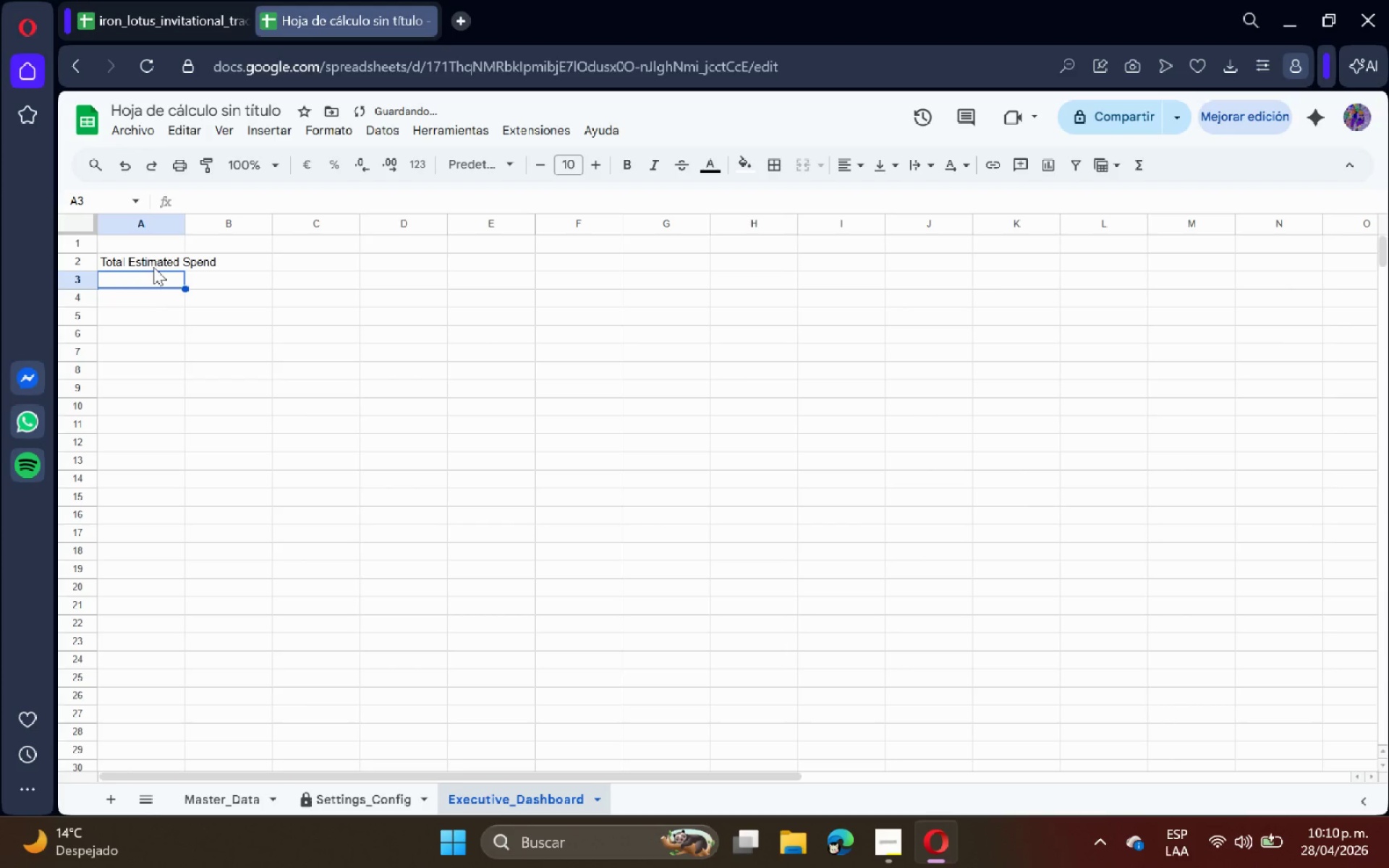 
type(Total Actual Spend)
 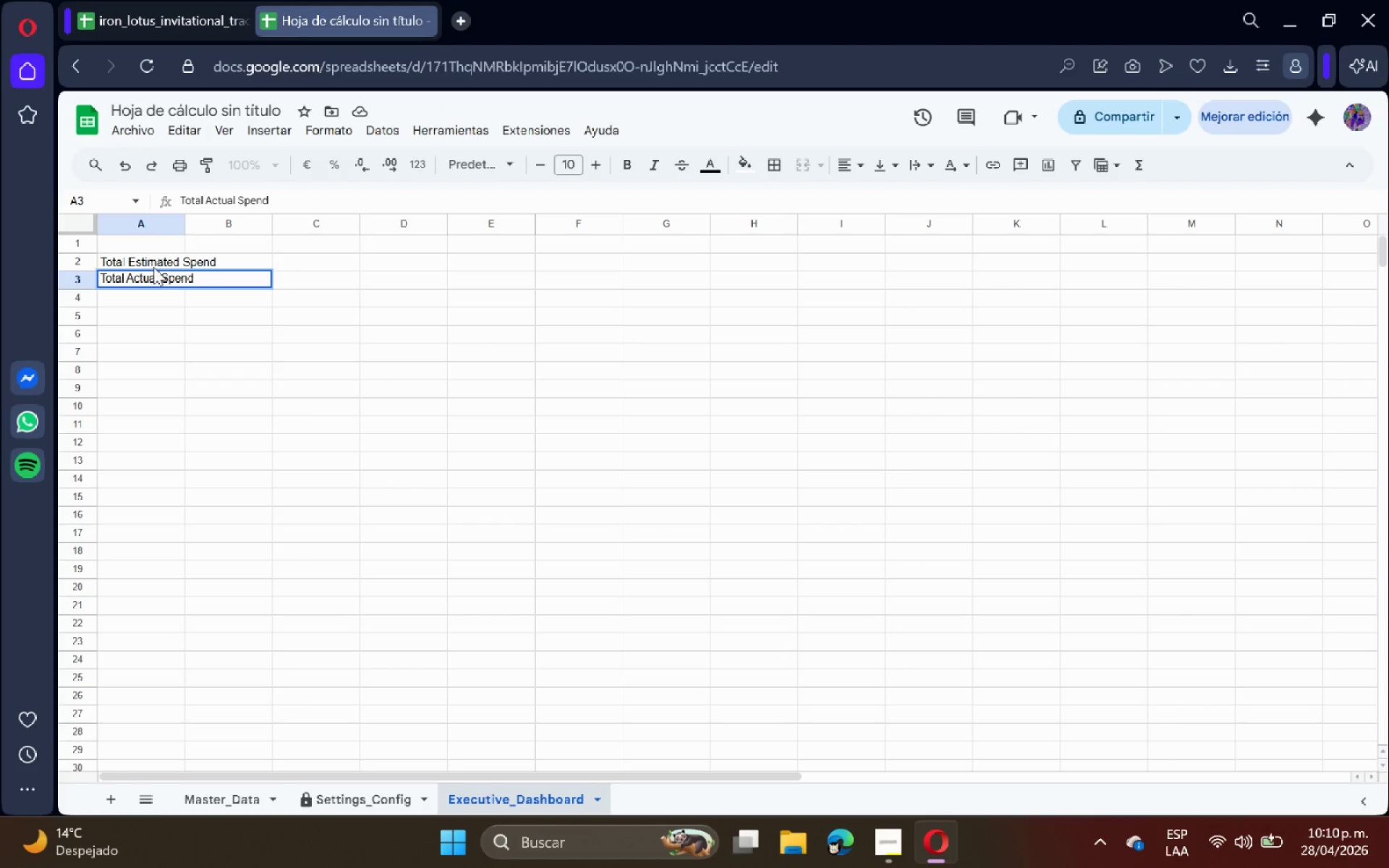 
key(Enter)
 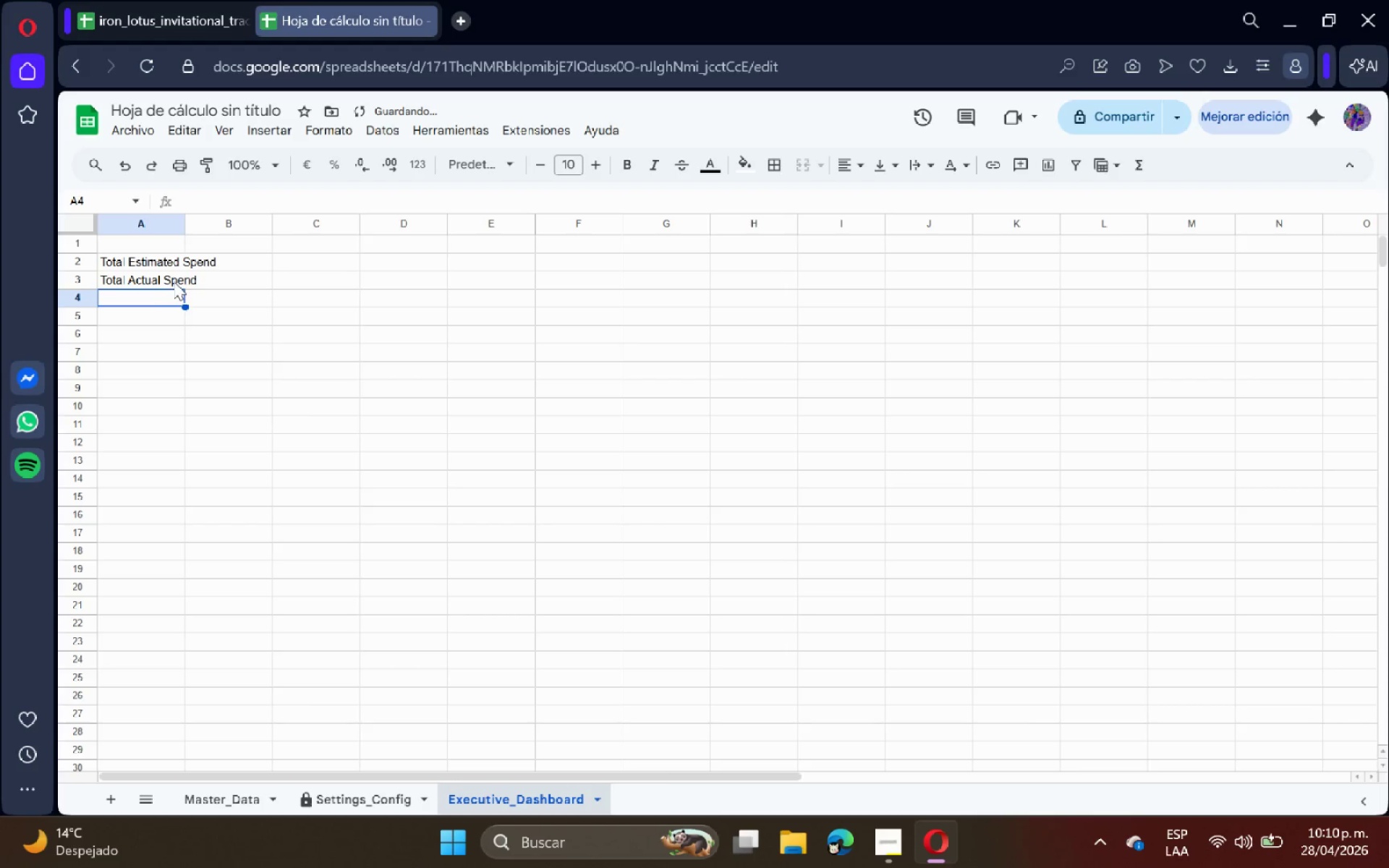 
left_click([177, 284])
 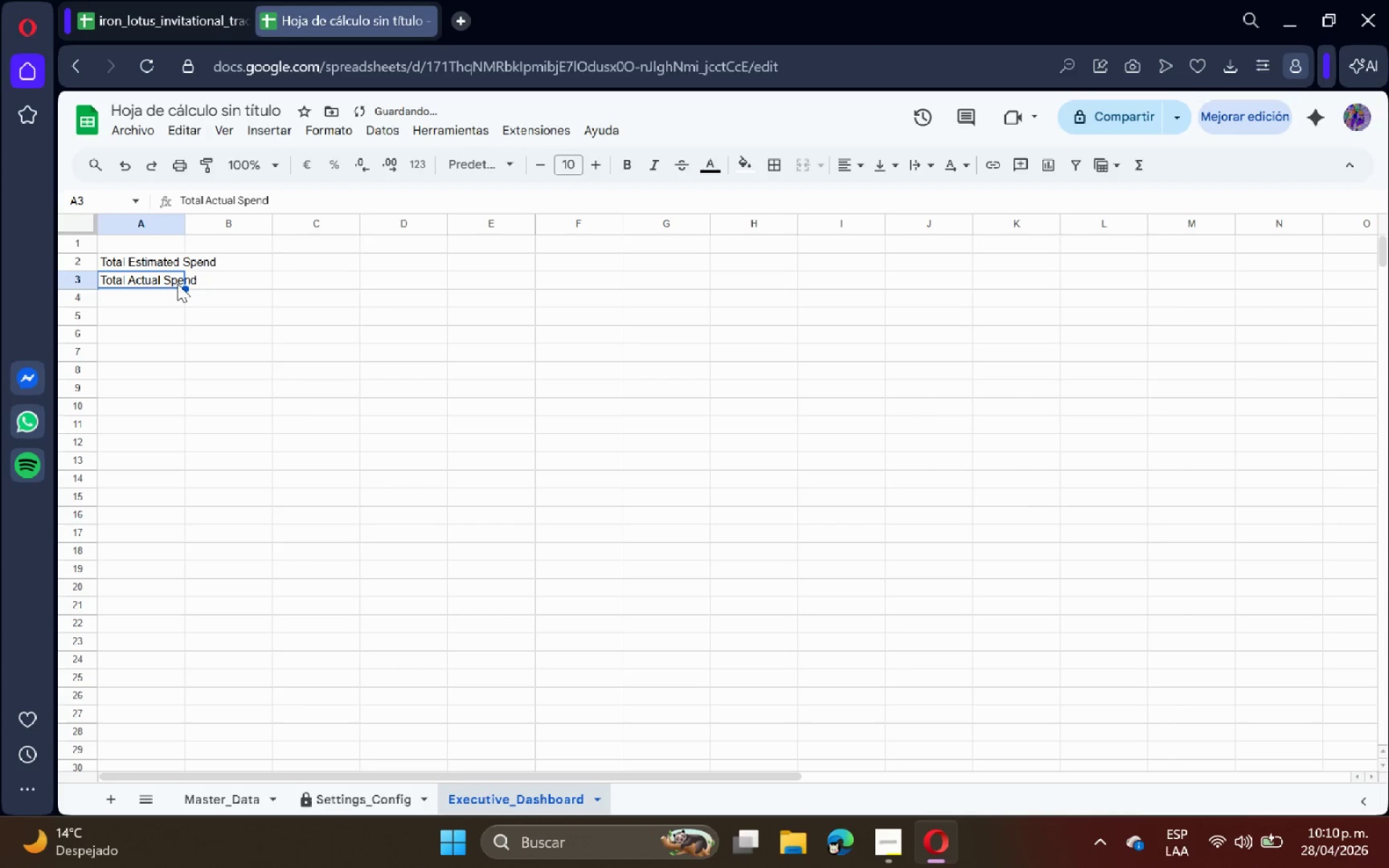 
key(Control+X)
 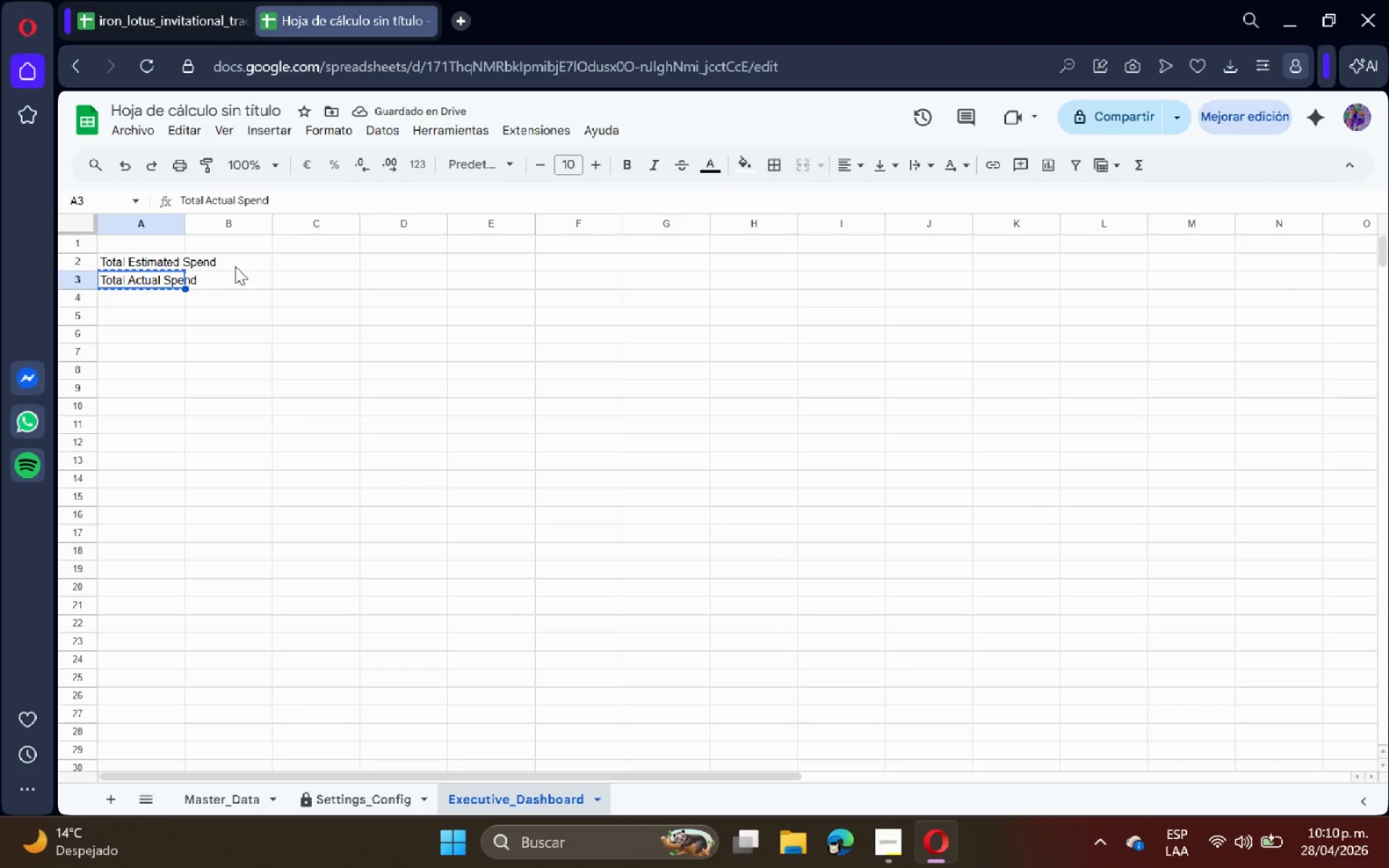 
left_click([243, 265])
 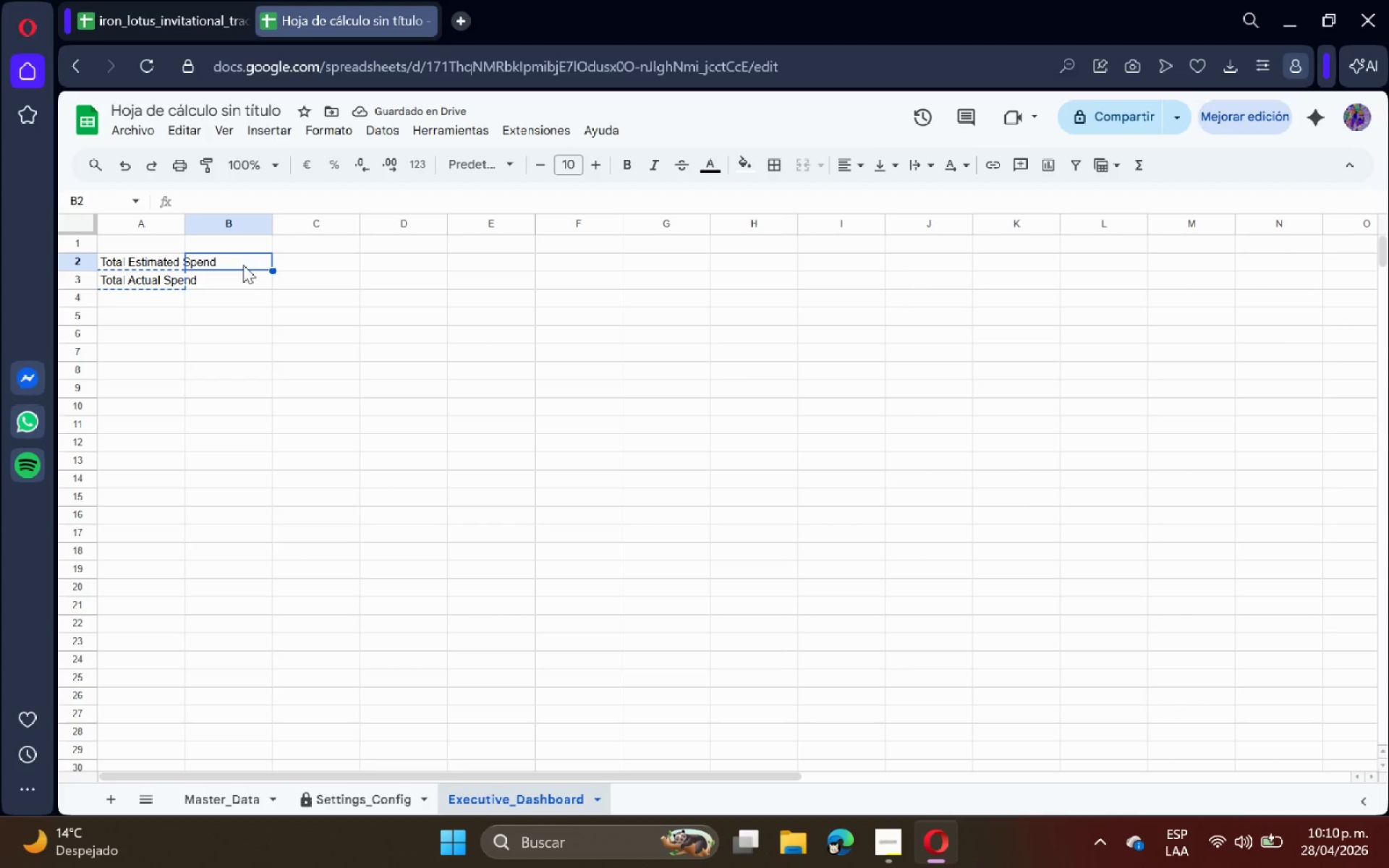 
key(Control+ControlLeft)
 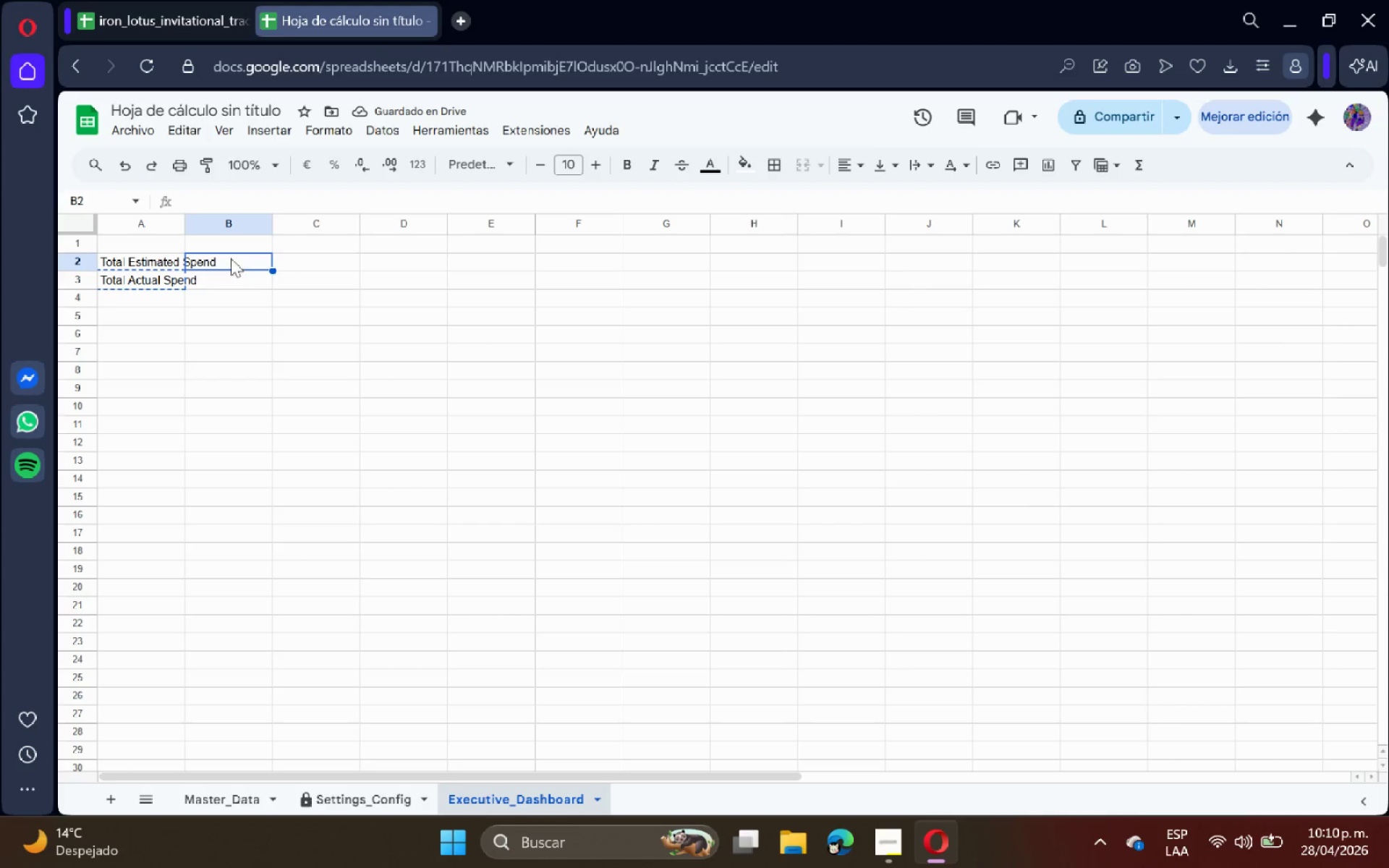 
key(Control+V)
 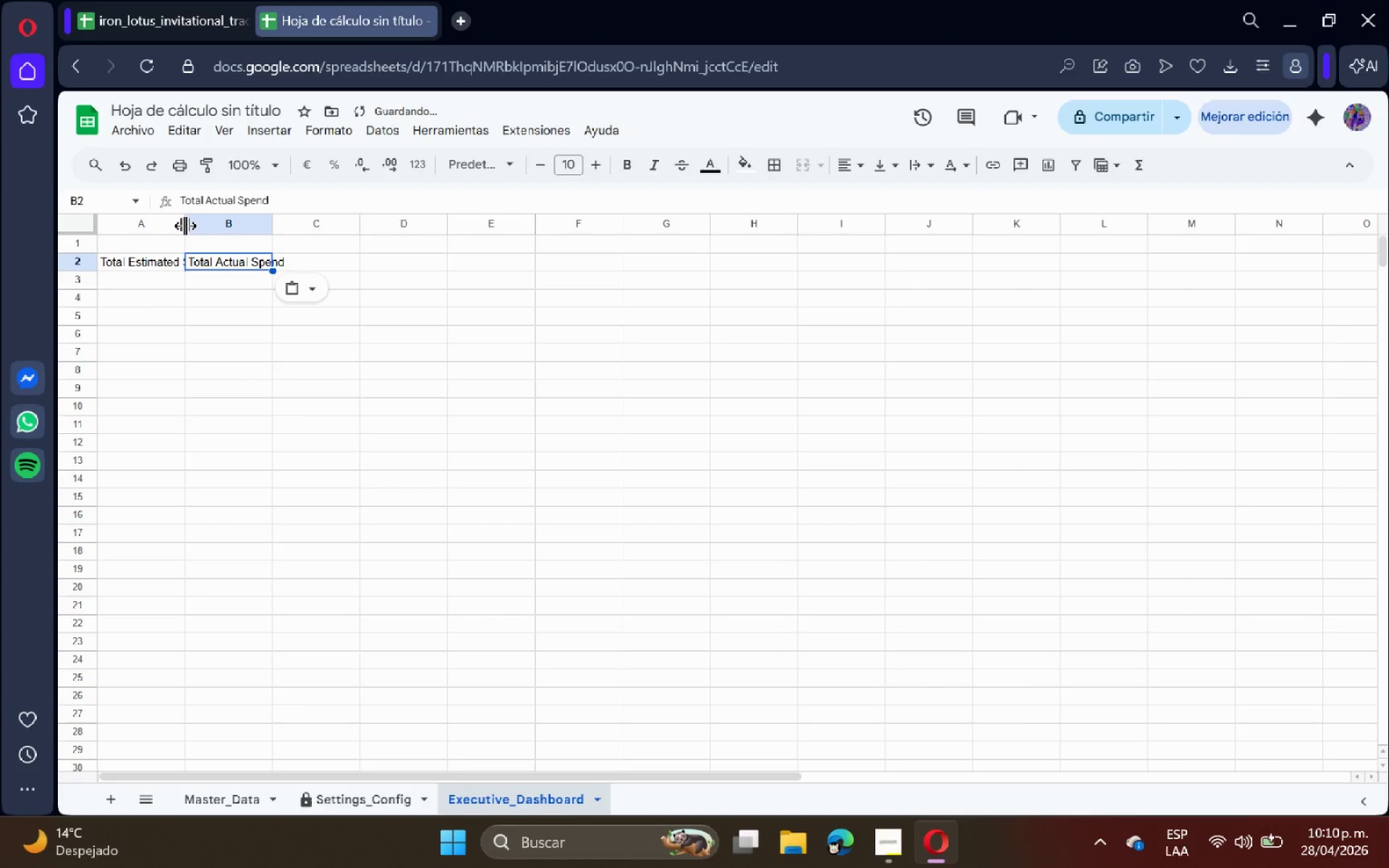 
double_click([185, 226])
 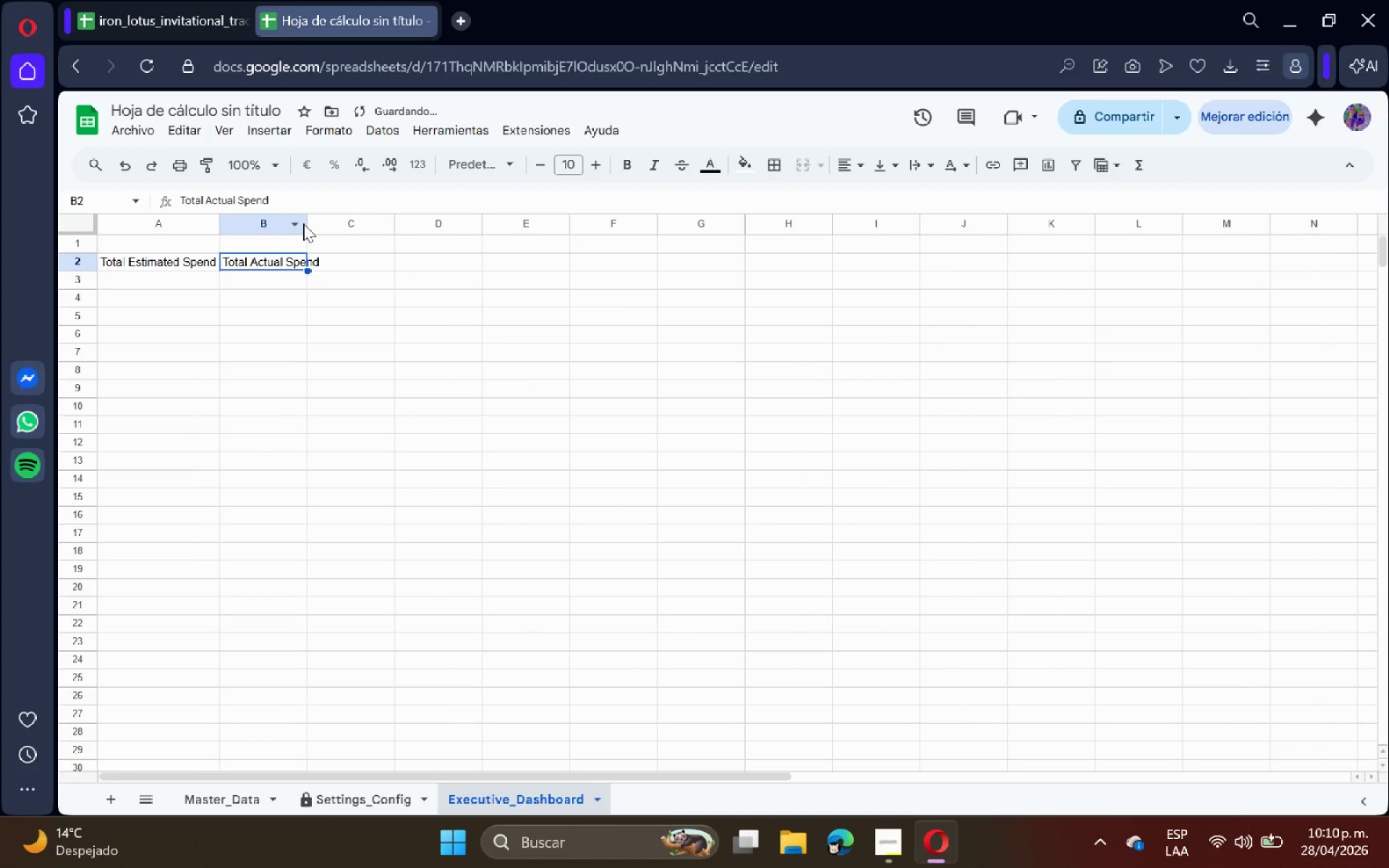 
left_click([306, 224])
 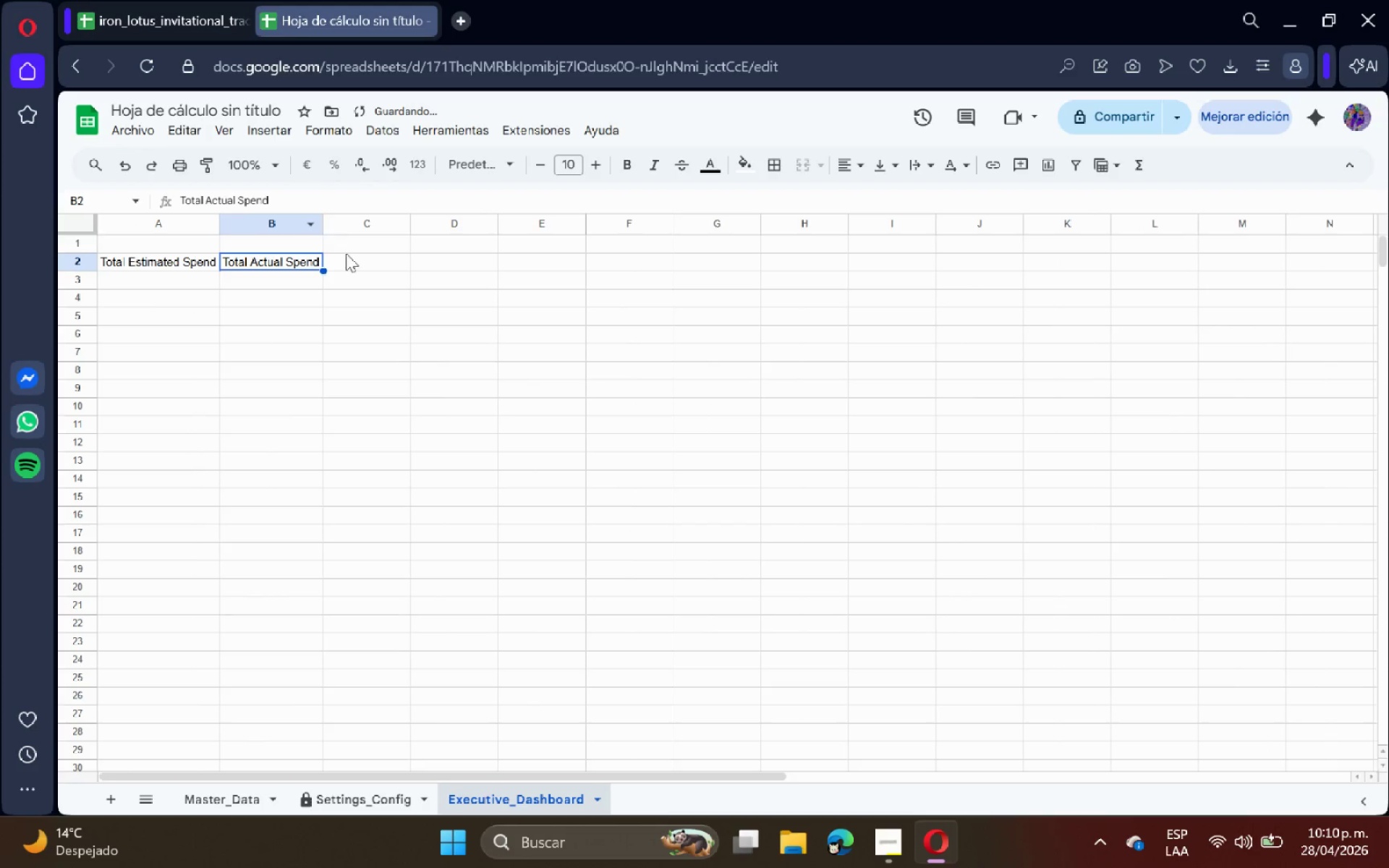 
triple_click([349, 258])
 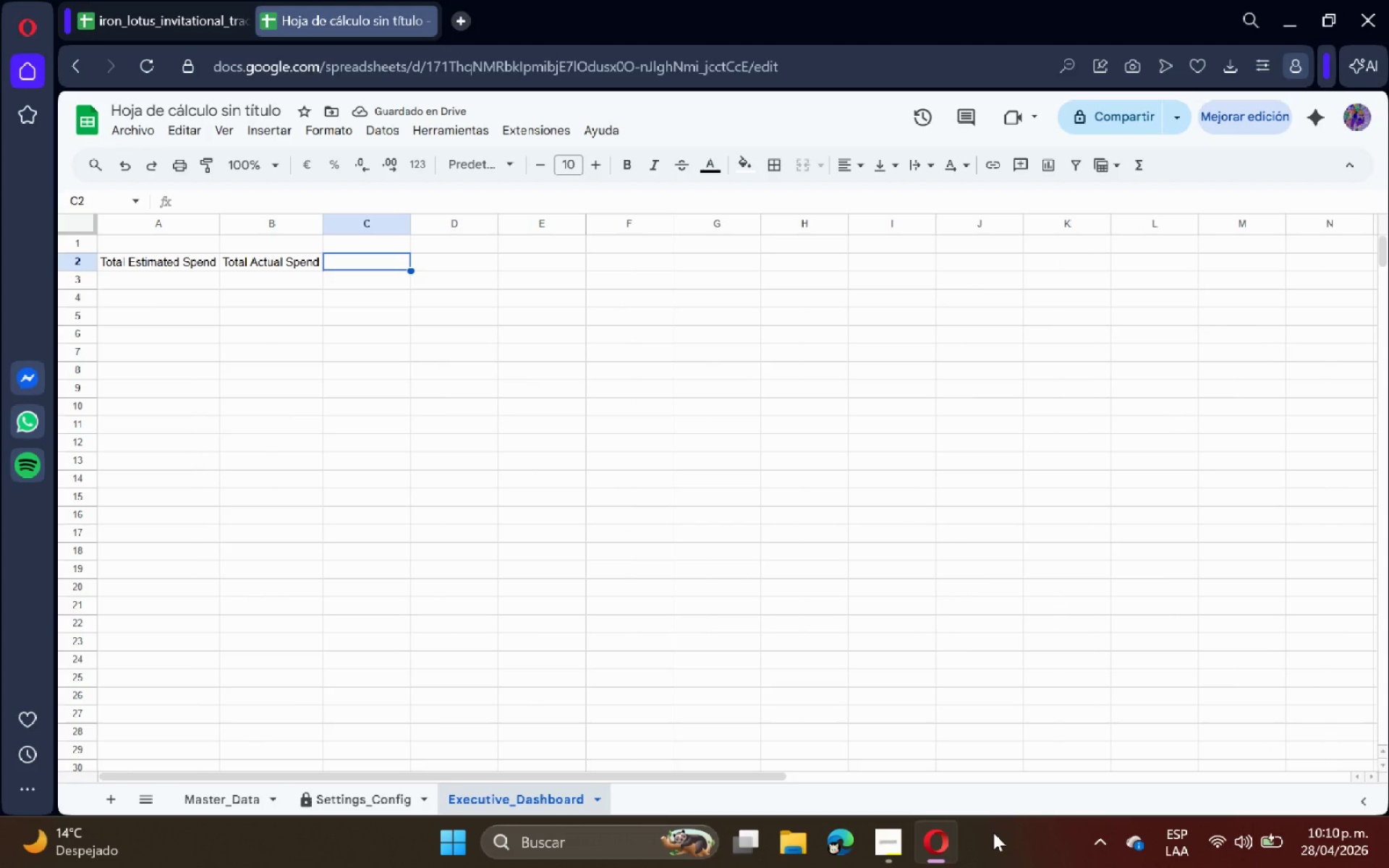 
type(Mandatory contin)
key(Backspace)
key(Backspace)
key(Backspace)
key(Backspace)
key(Backspace)
key(Backspace)
key(Backspace)
type( contingenc)
key(Backspace)
key(Backspace)
type(Contingency Fund)
 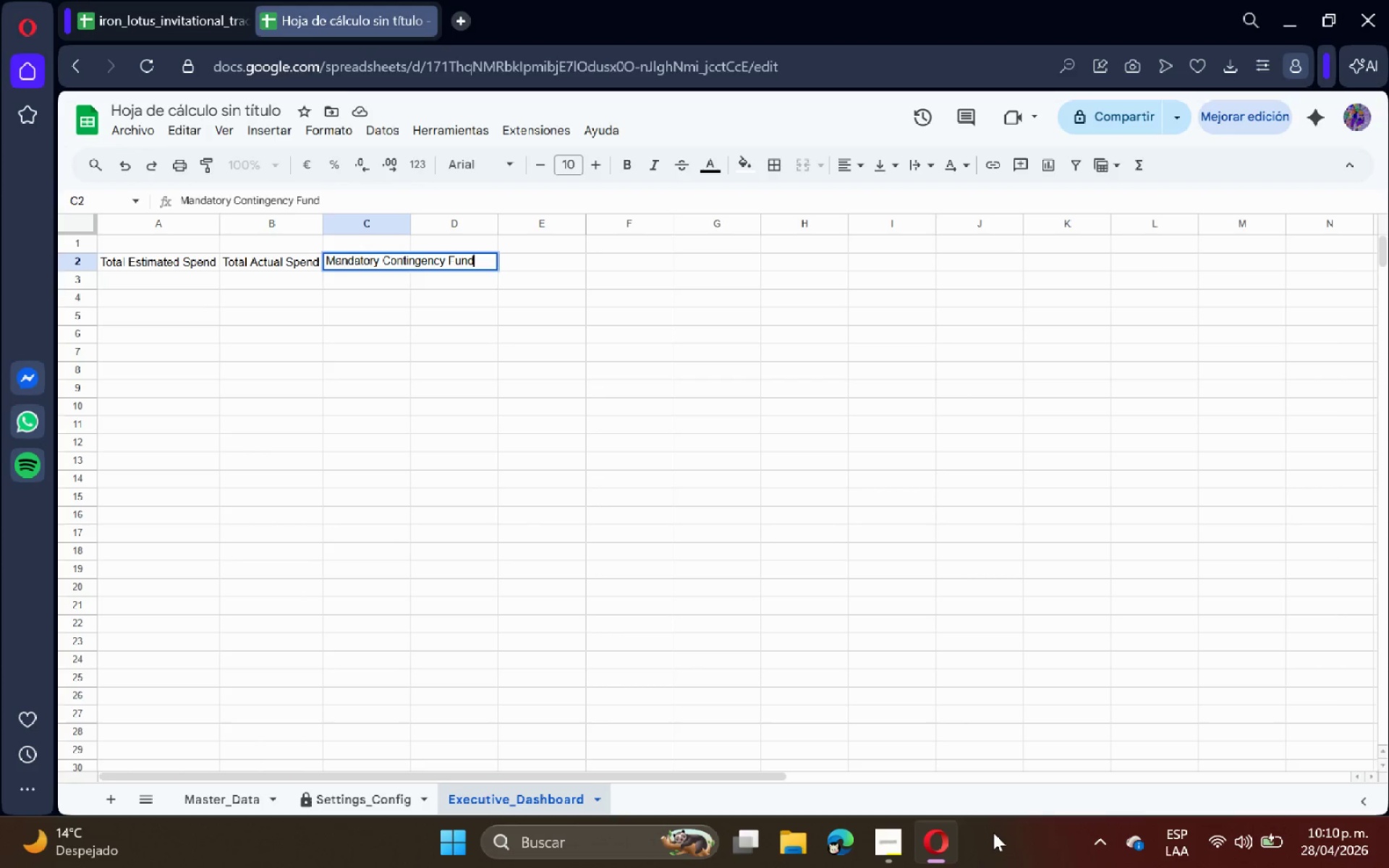 
key(Enter)
 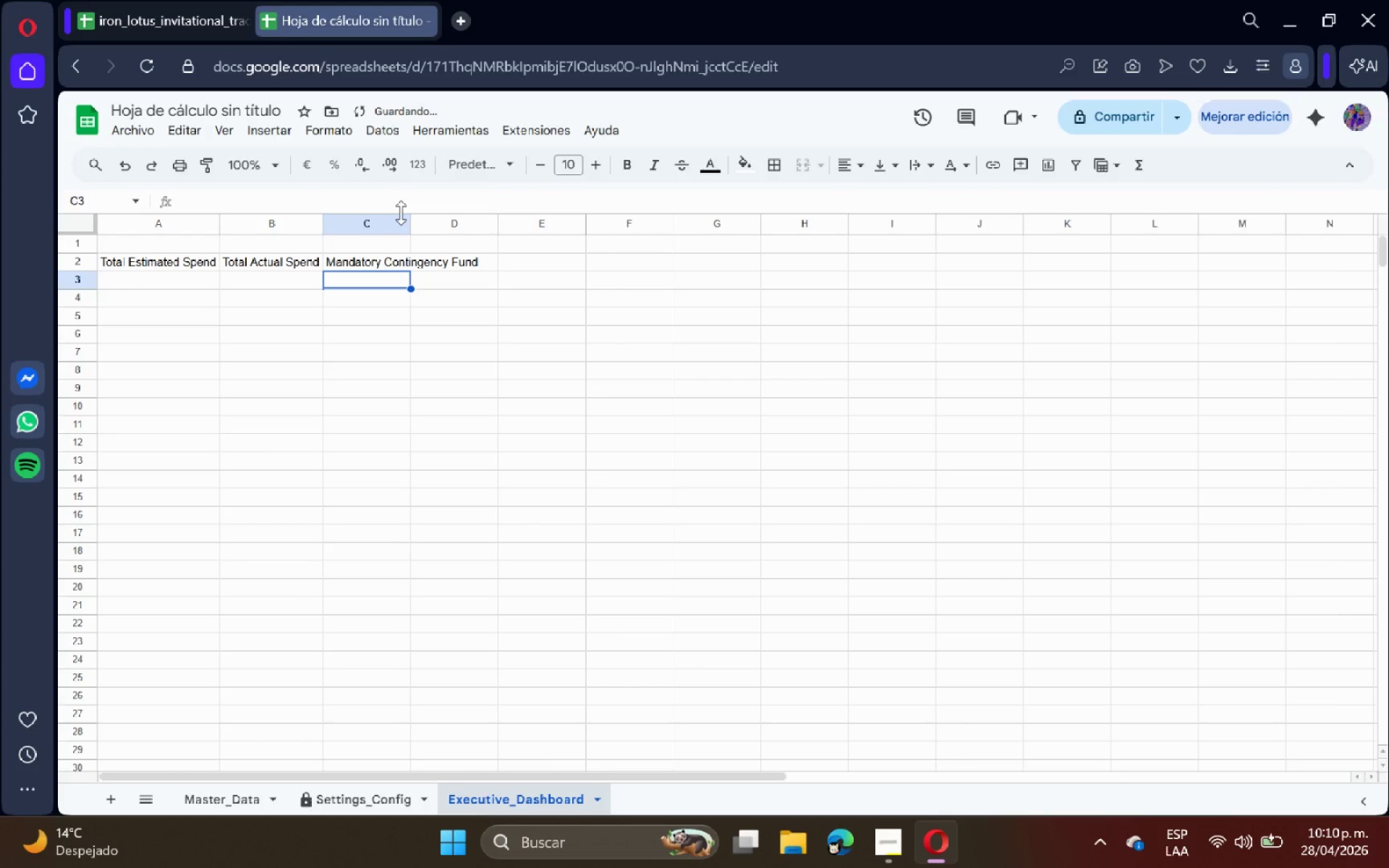 
double_click([409, 218])
 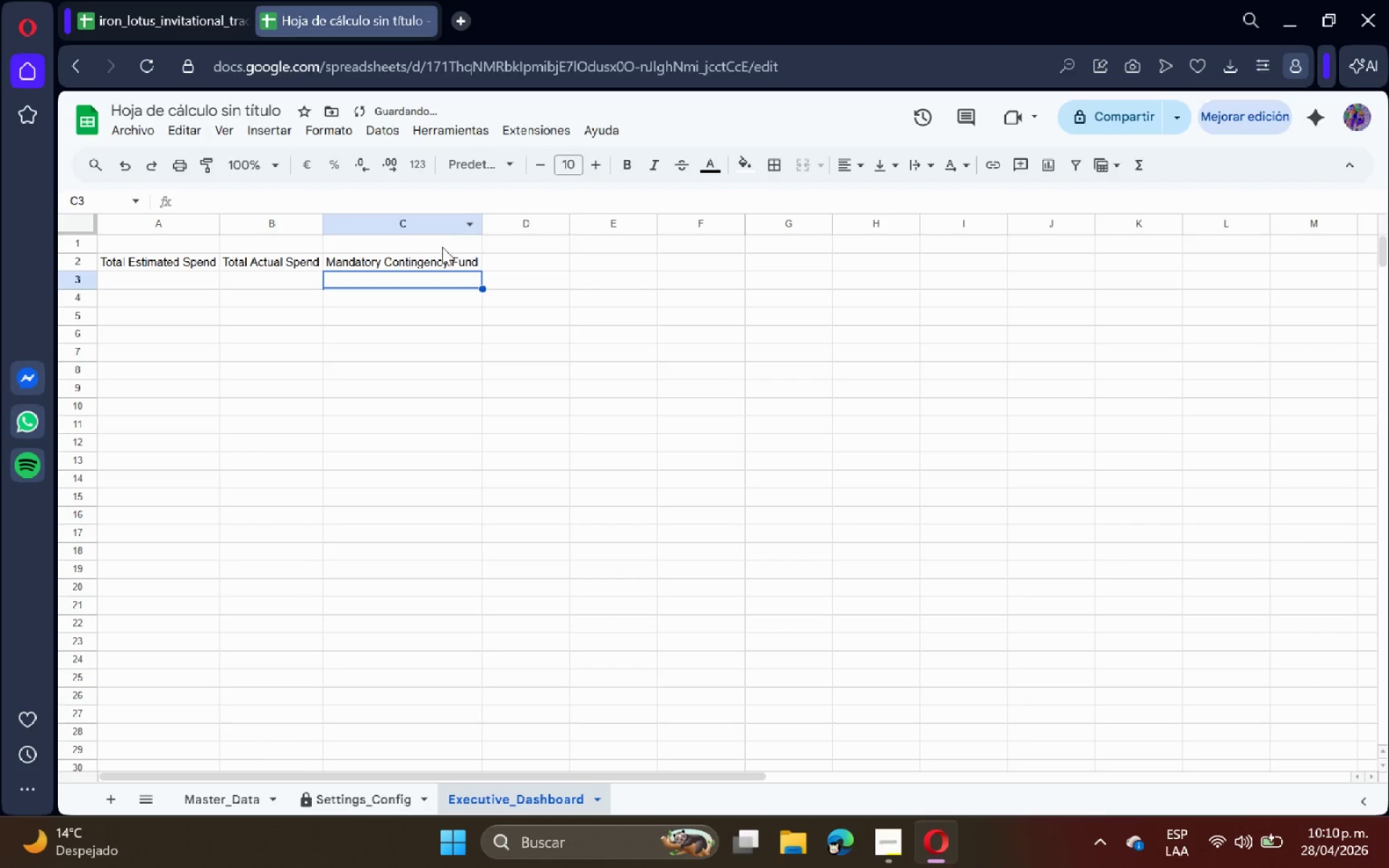 
left_click([525, 262])
 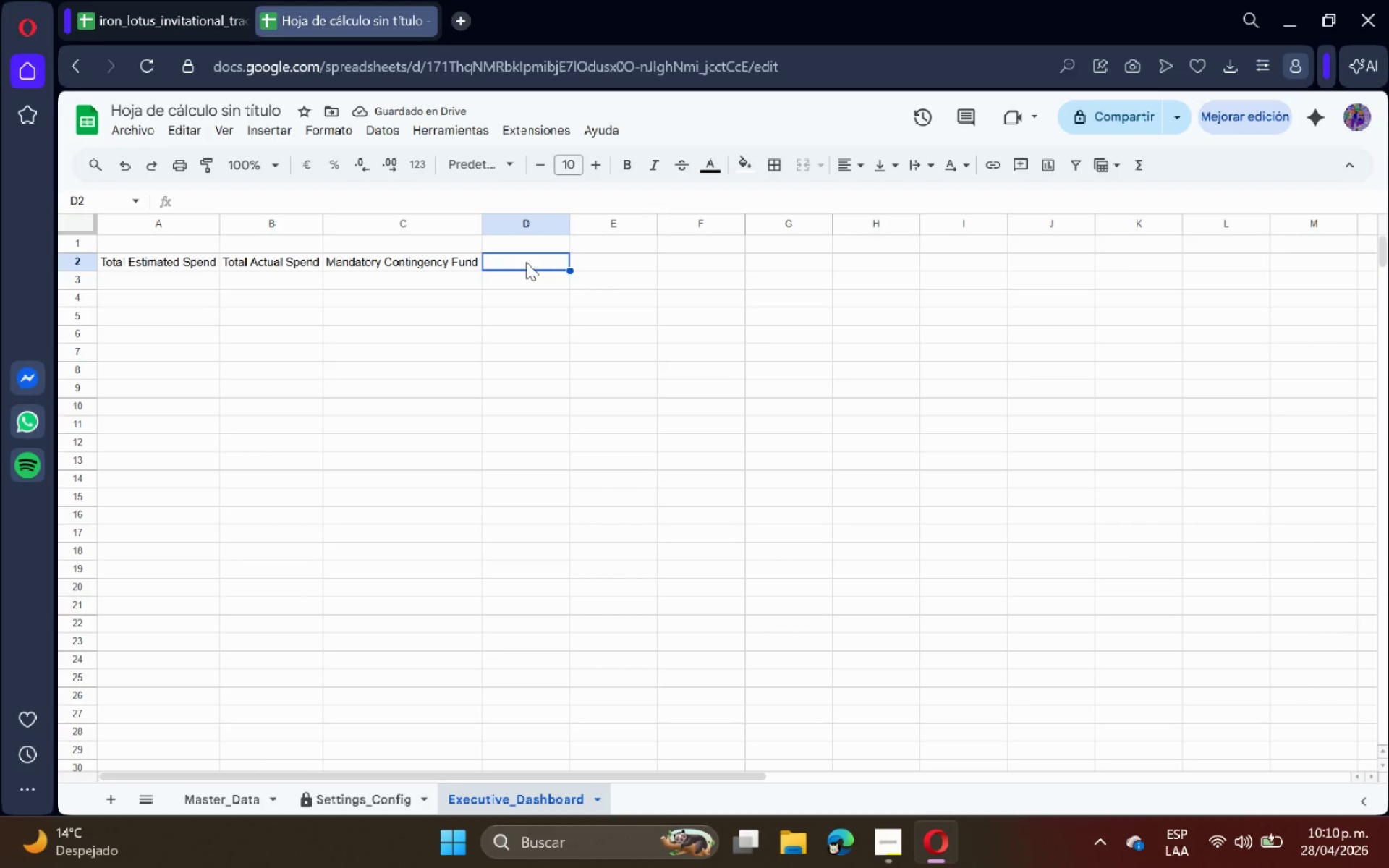 
type(Total Liquid Requirement)
 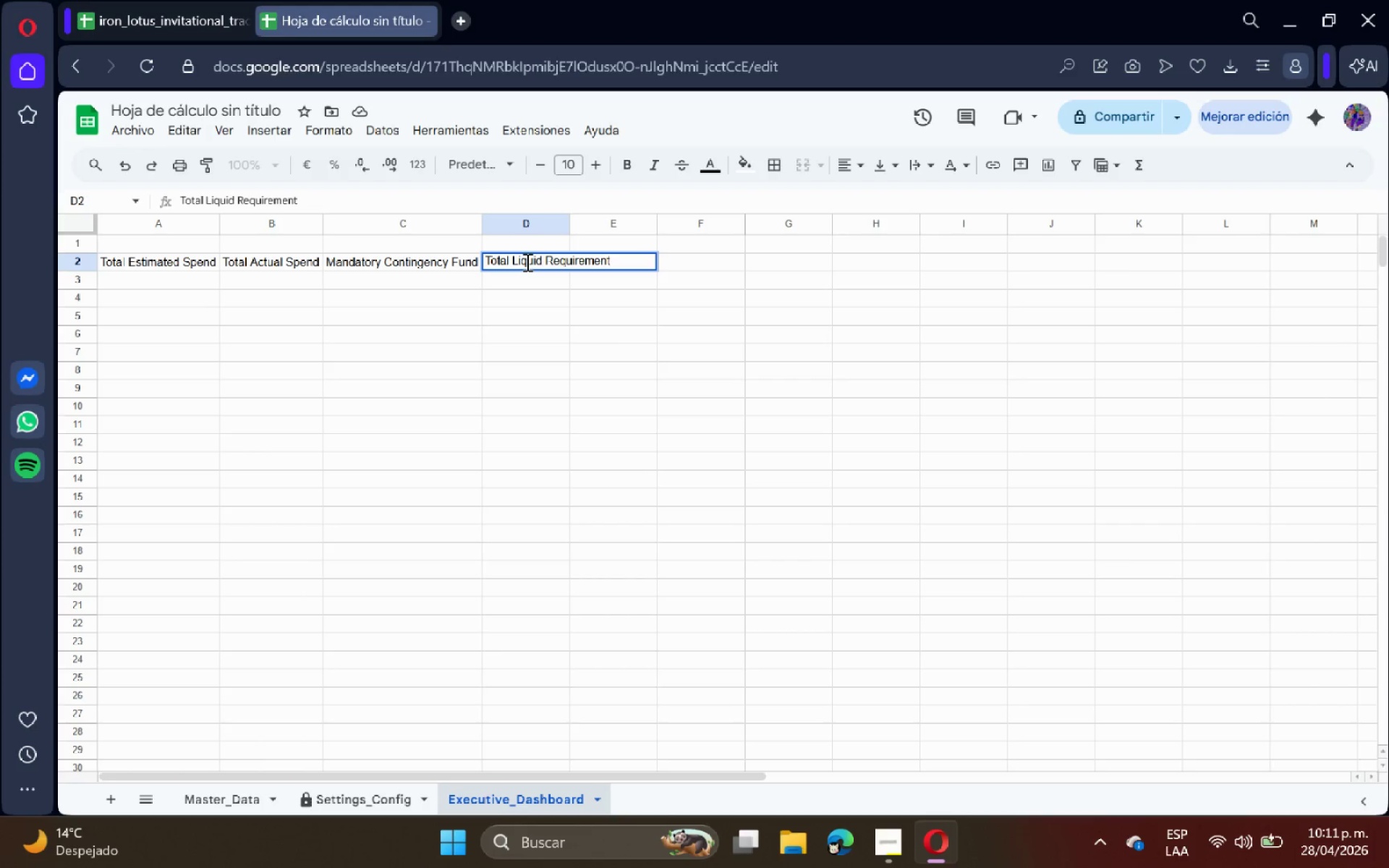 
key(Enter)
 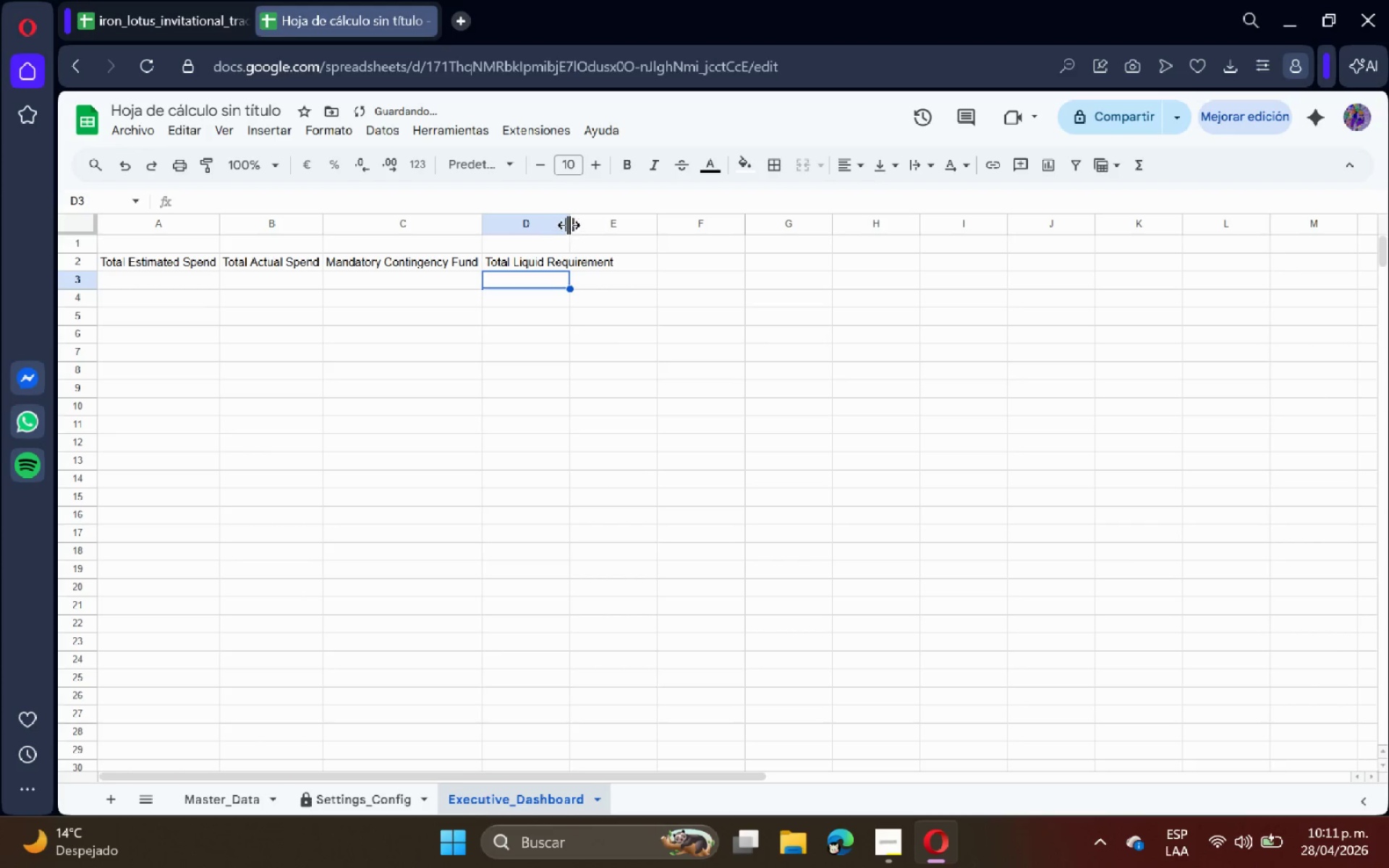 
double_click([571, 224])
 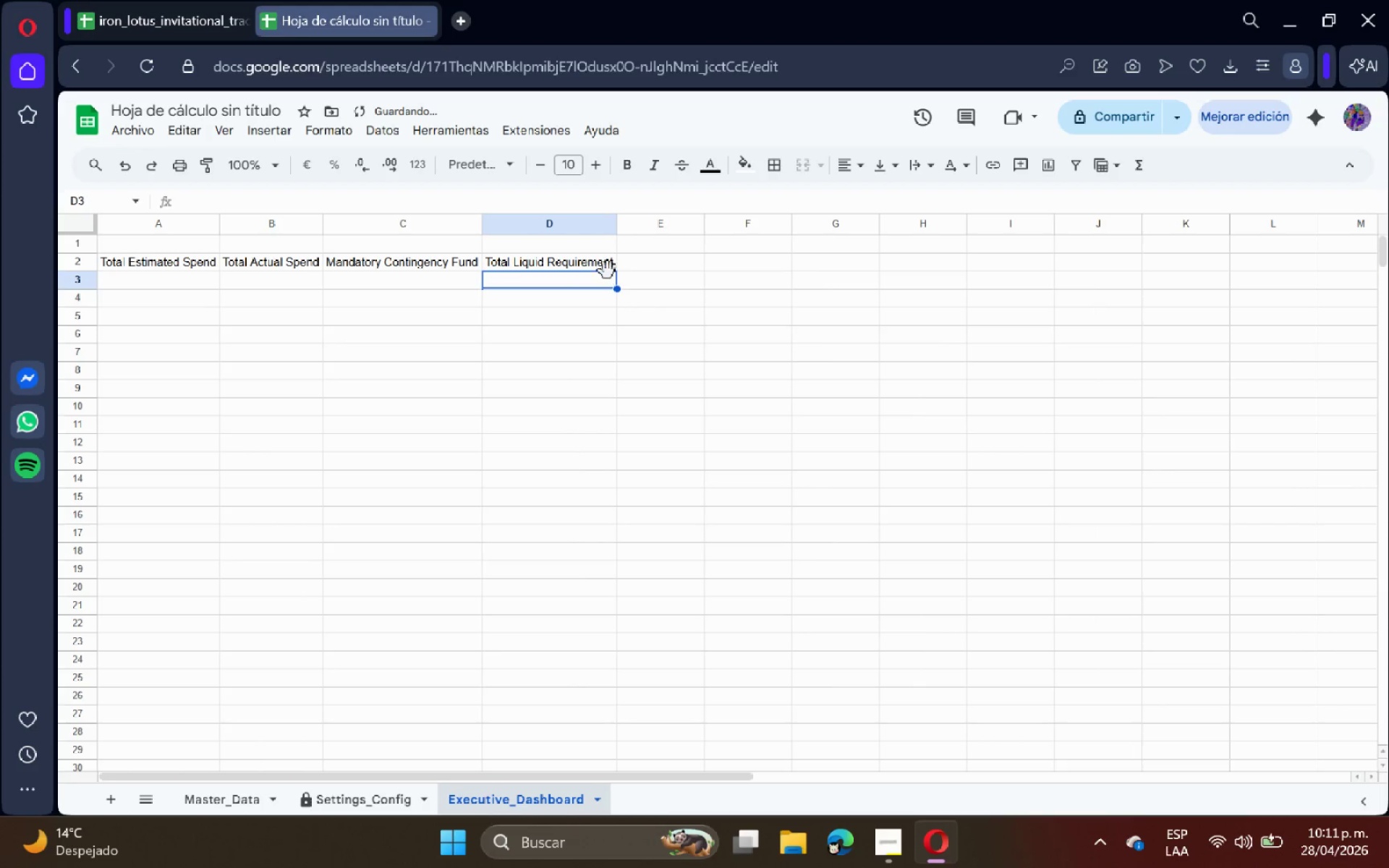 
mouse_move([635, 302])
 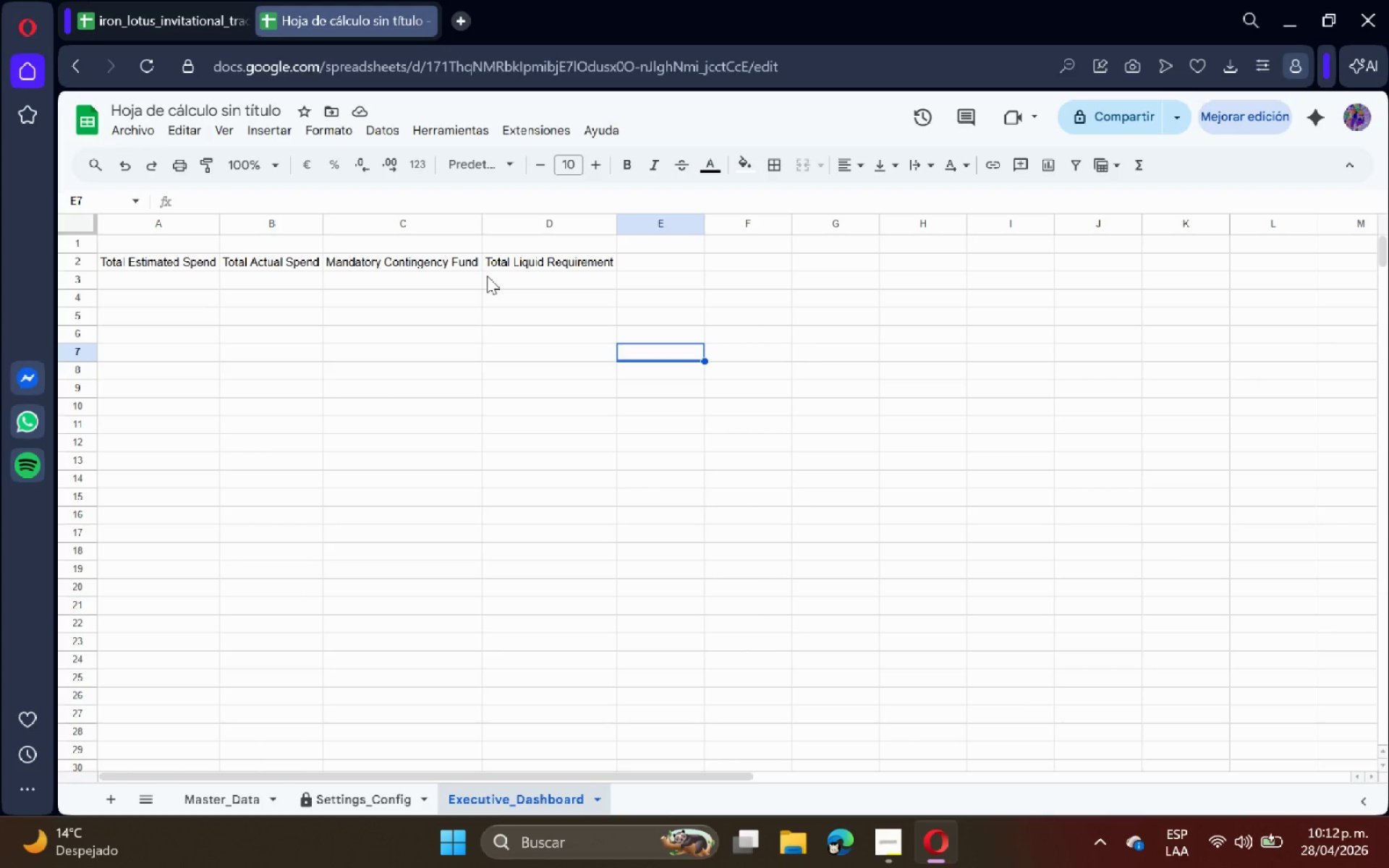 
wait(63.98)
 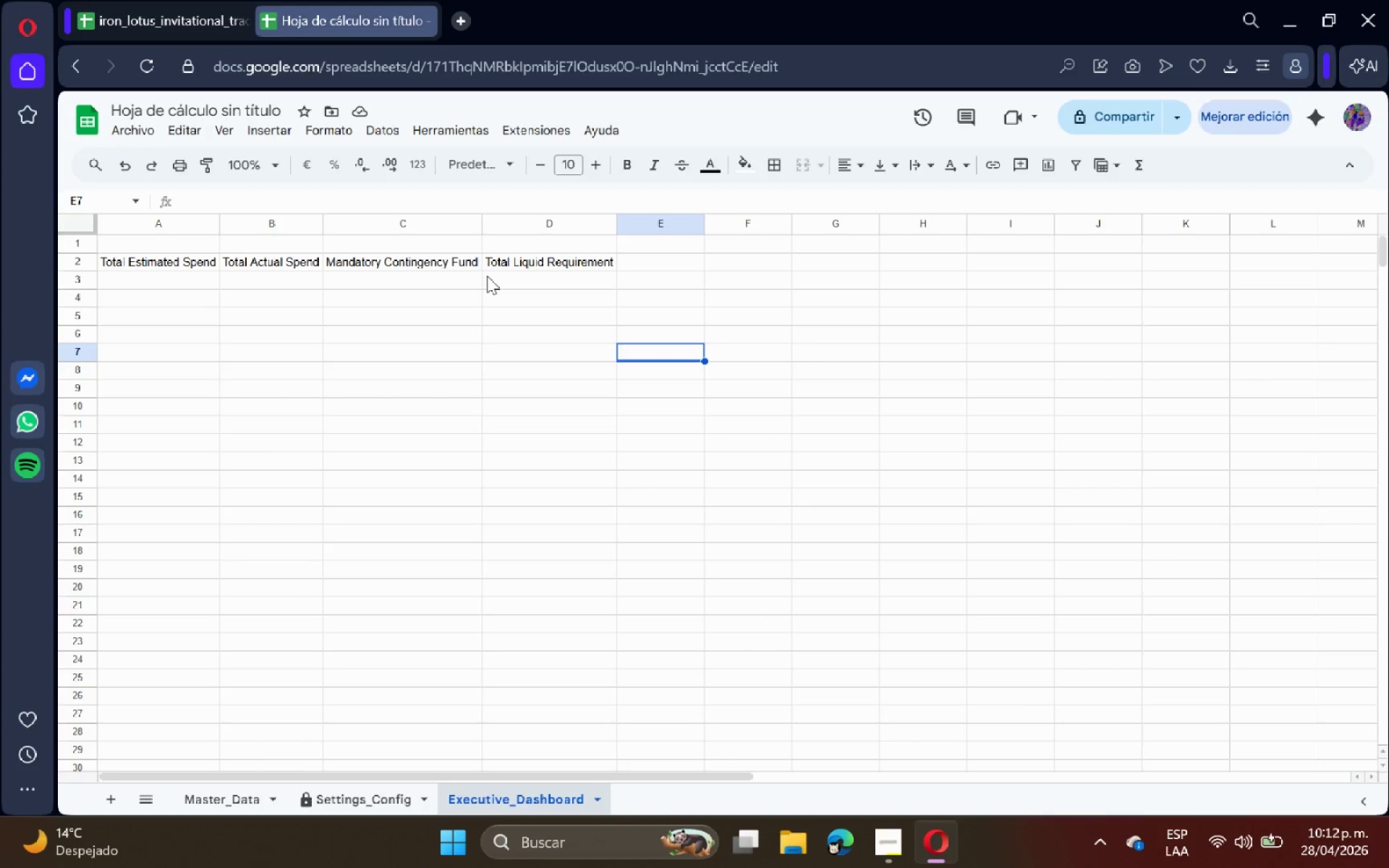 
left_click([519, 355])
 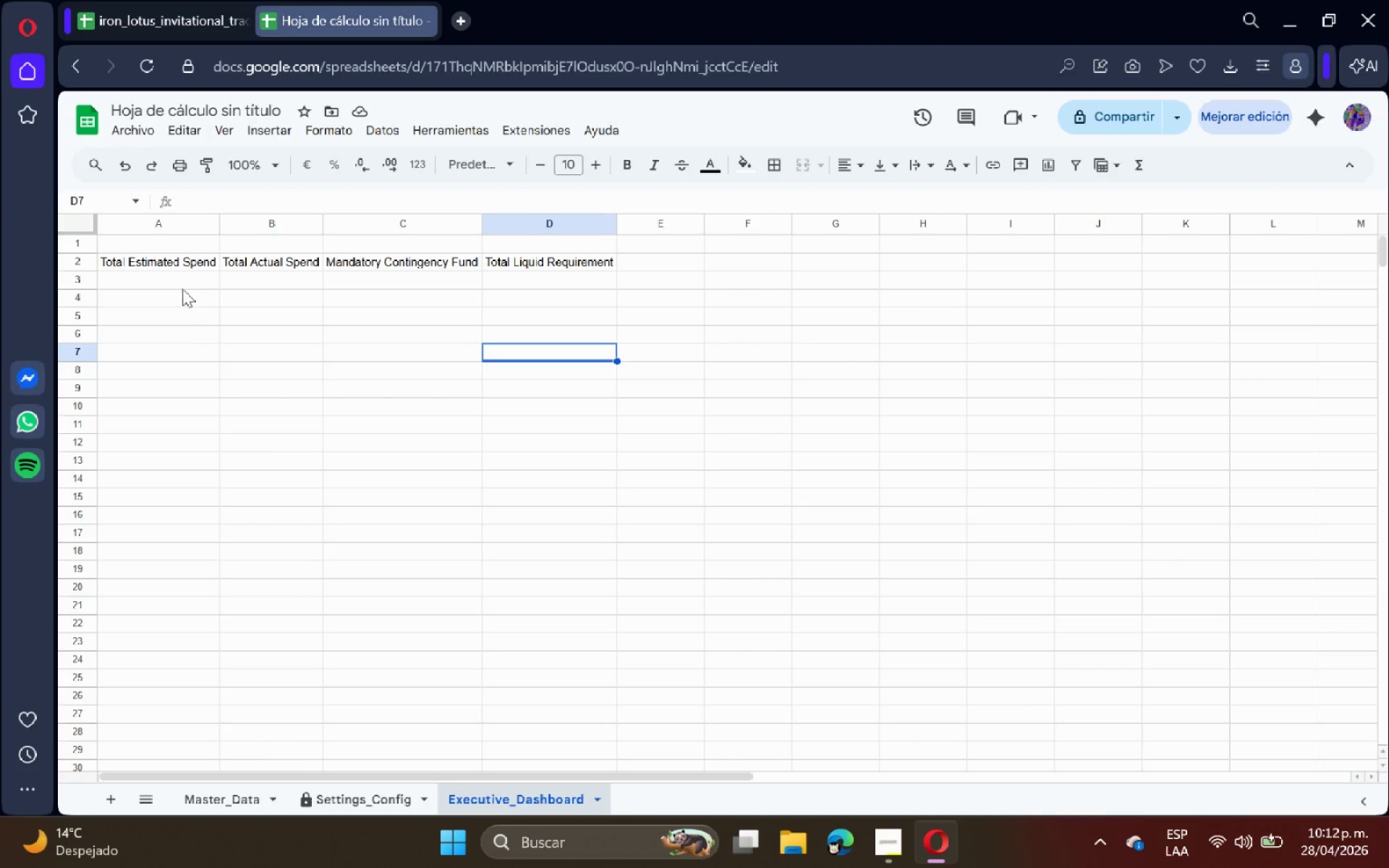 
left_click([179, 272])
 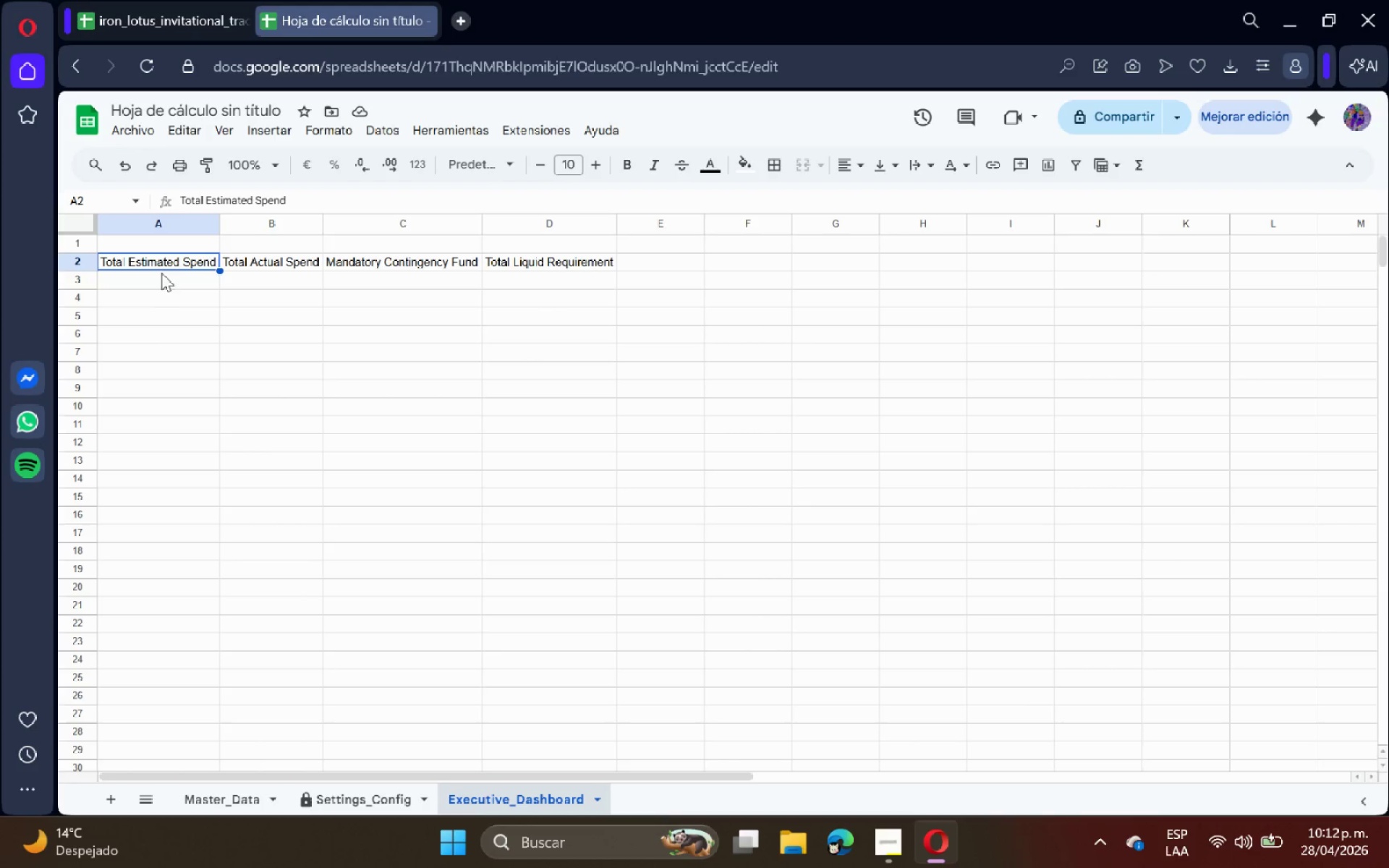 
left_click([170, 283])
 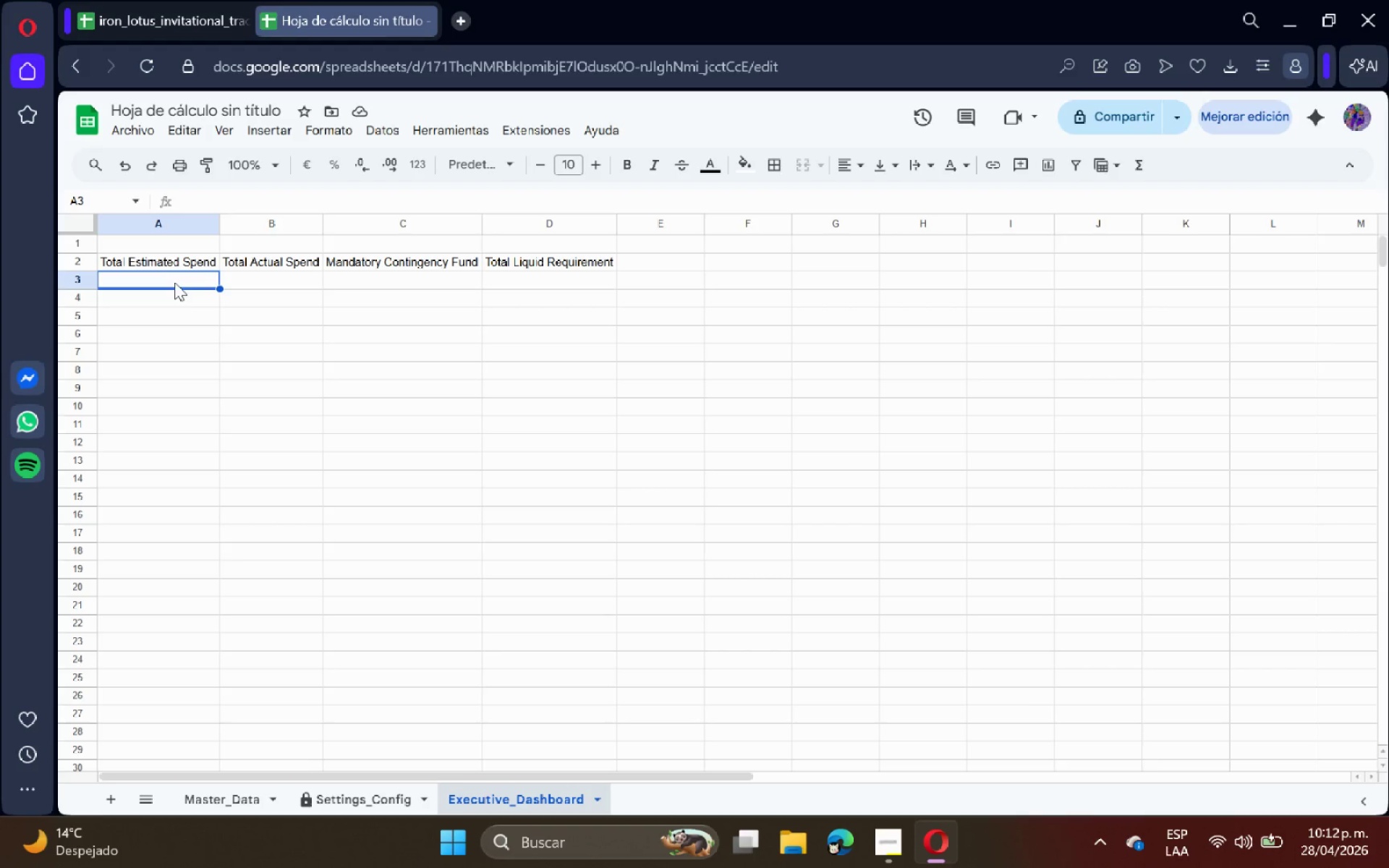 
type()SUM*)
 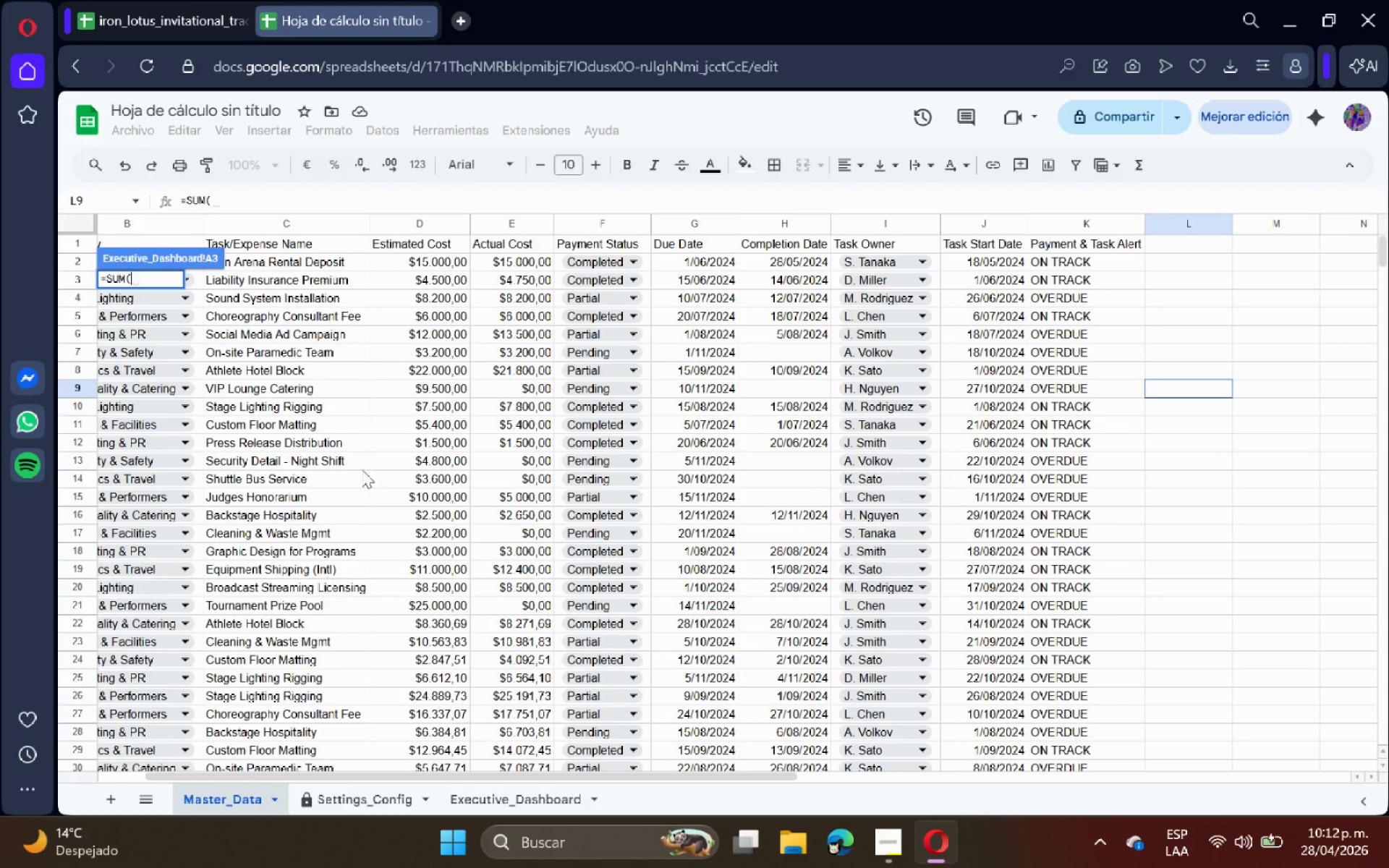 
left_click([438, 226])
 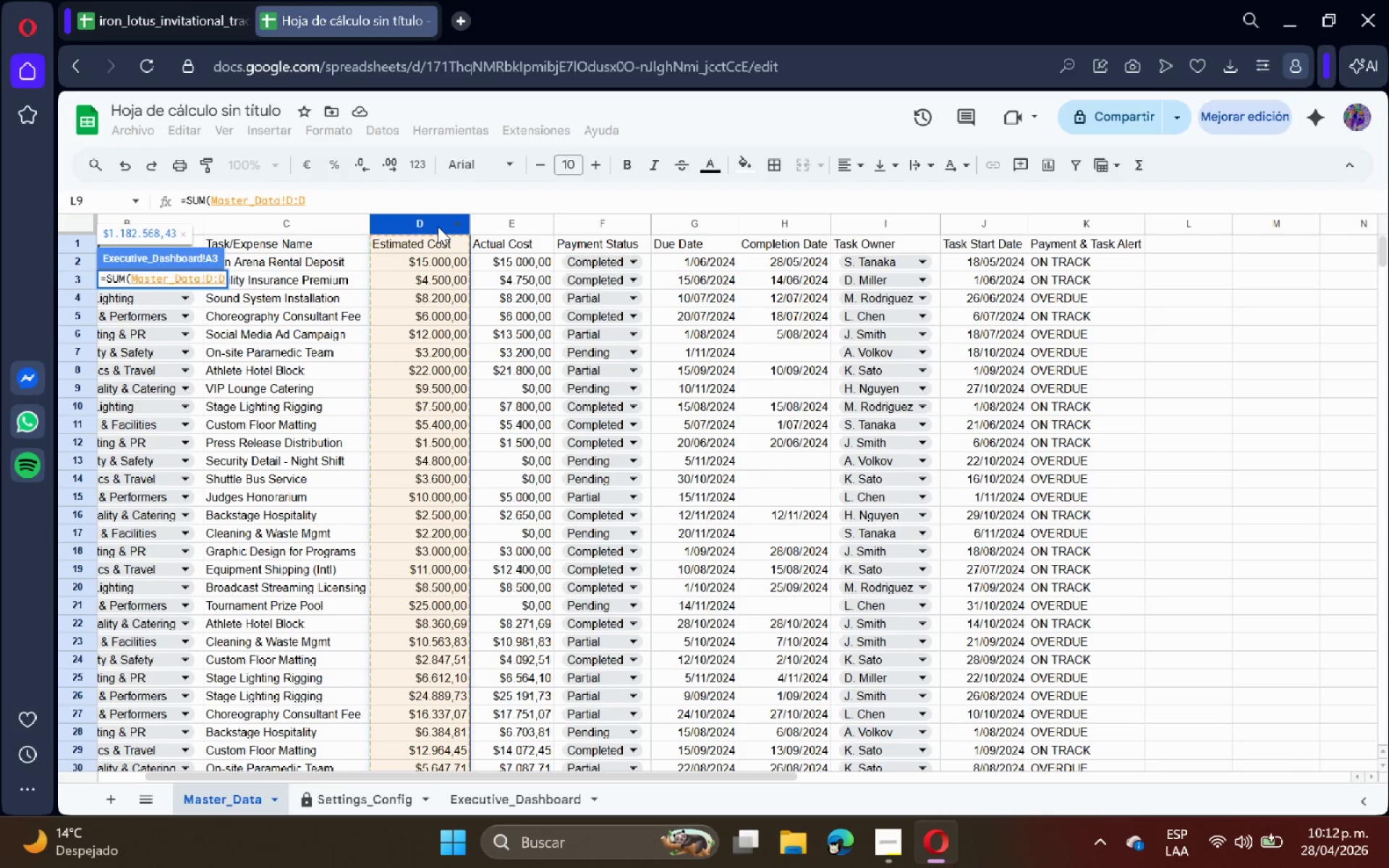 
key(Shift+ShiftRight)
 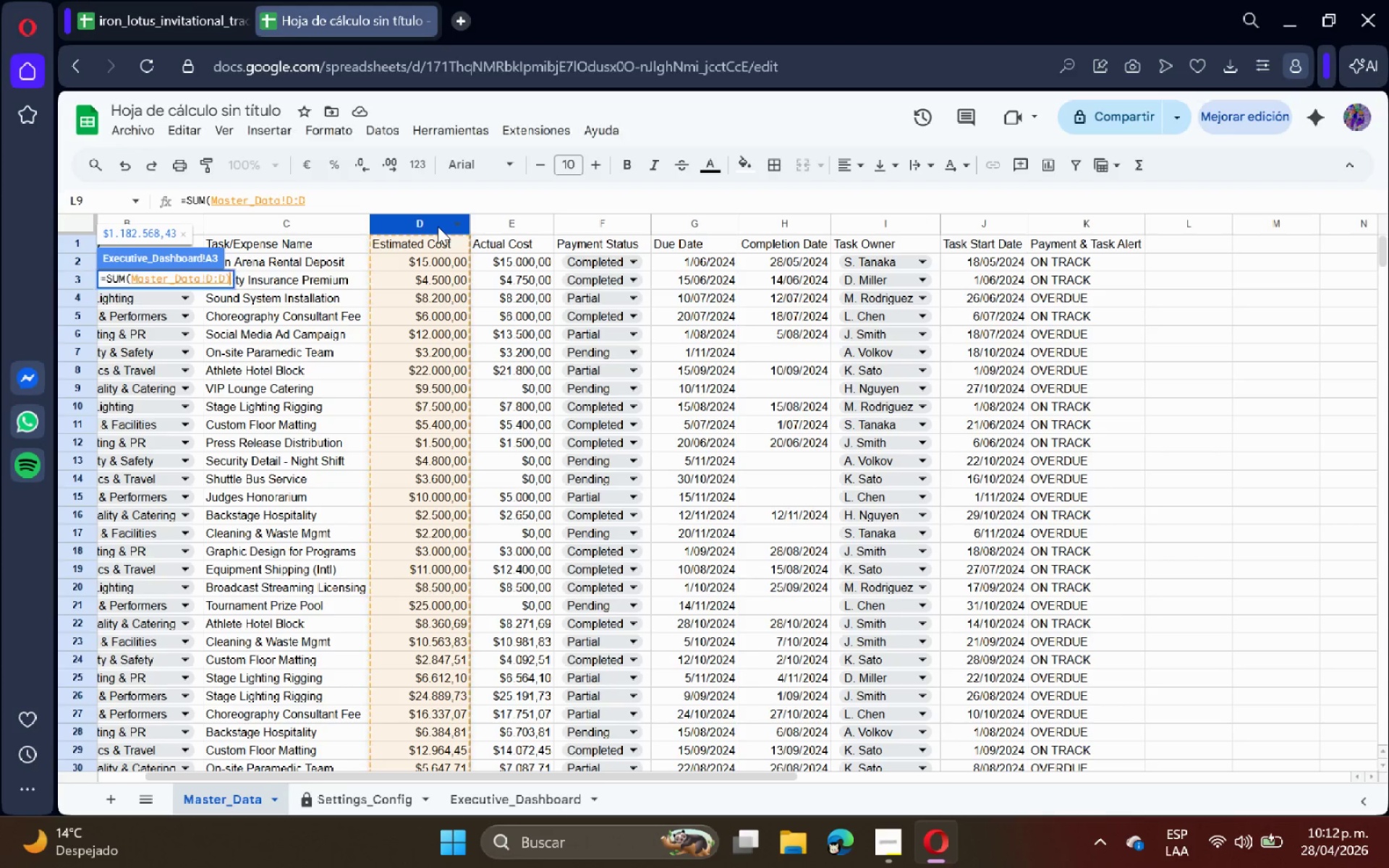 
key(Shift+9)
 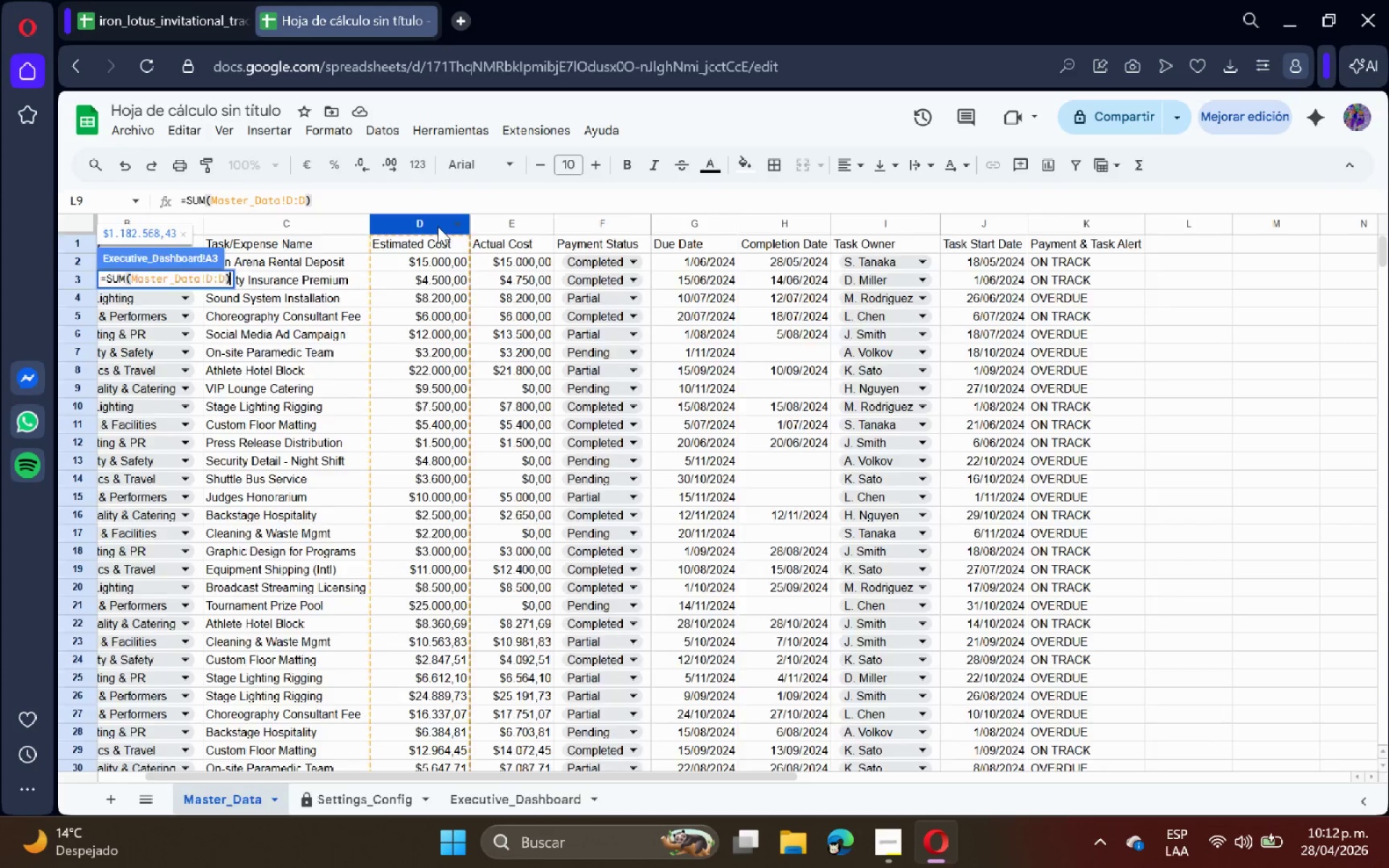 
key(Enter)
 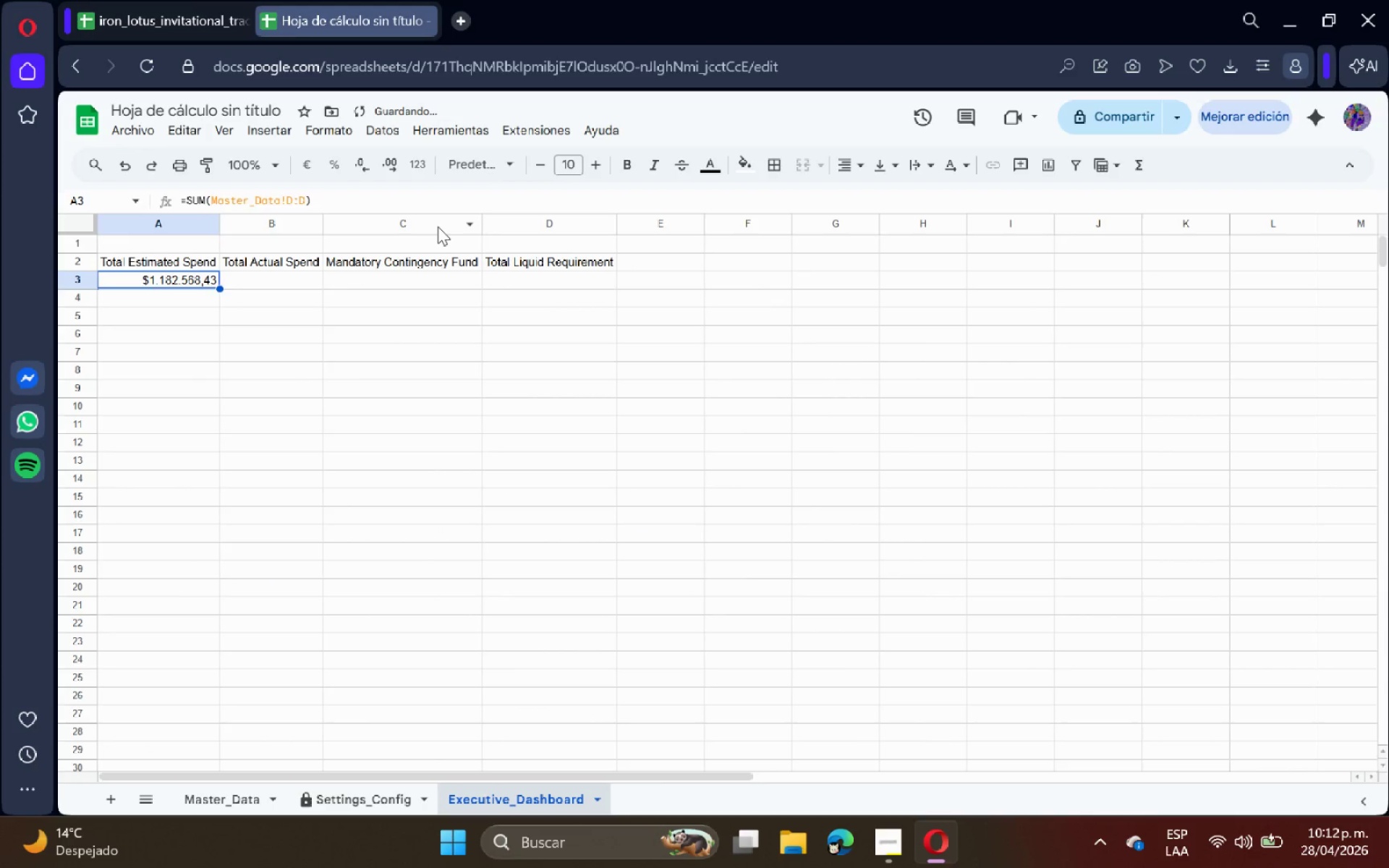 
key(ArrowRight)
 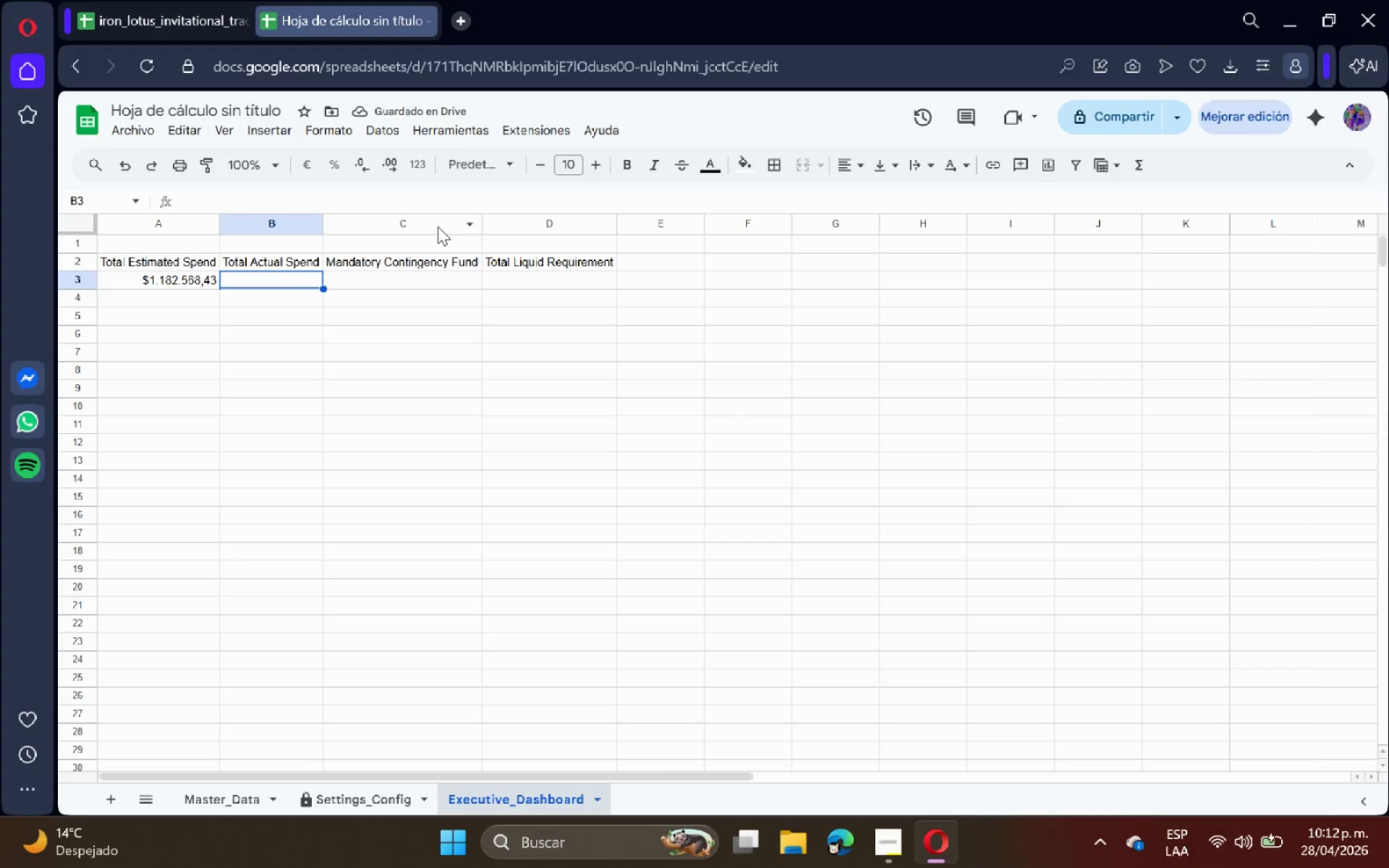 
type()SUM*)
 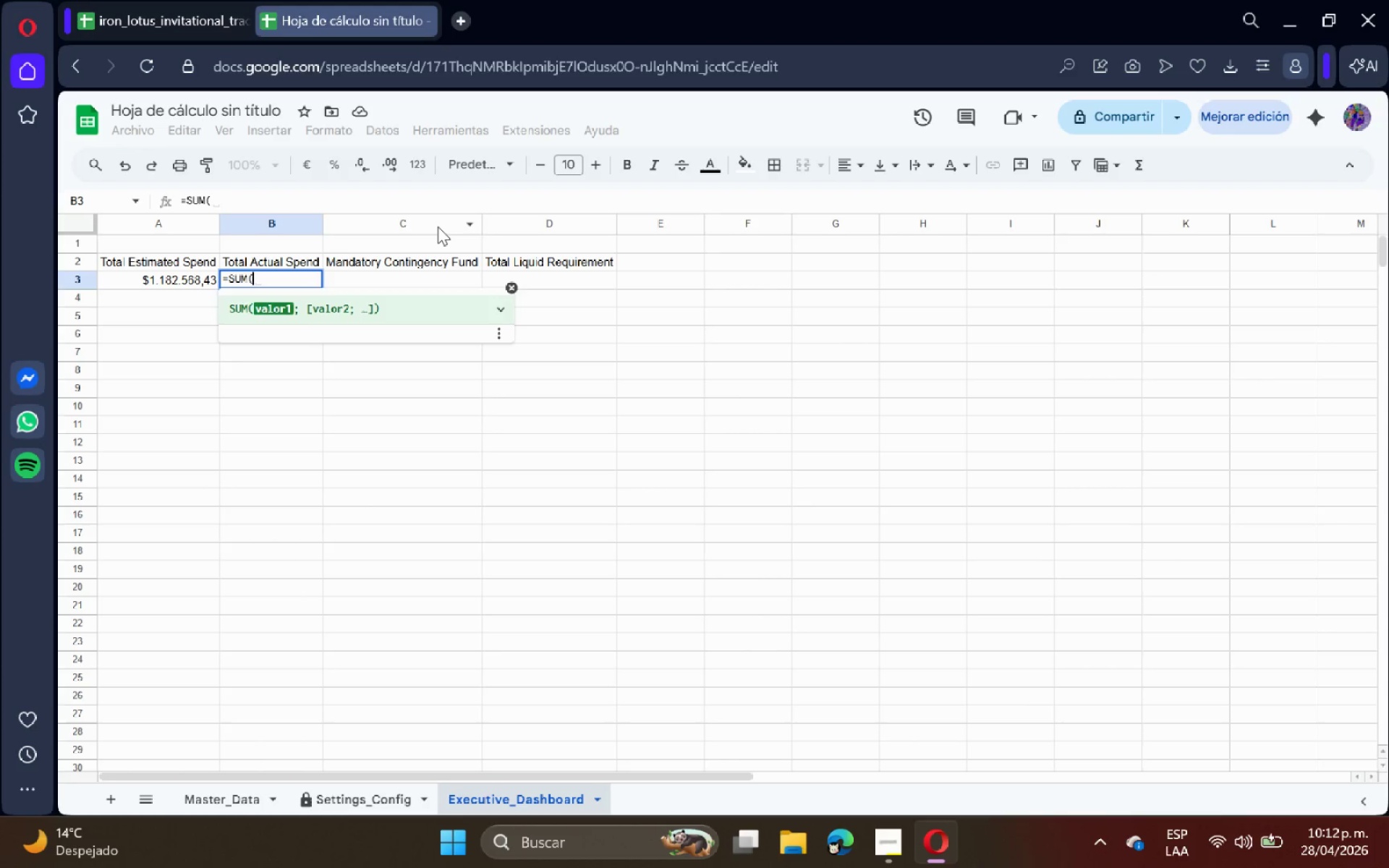 
left_click([234, 804])
 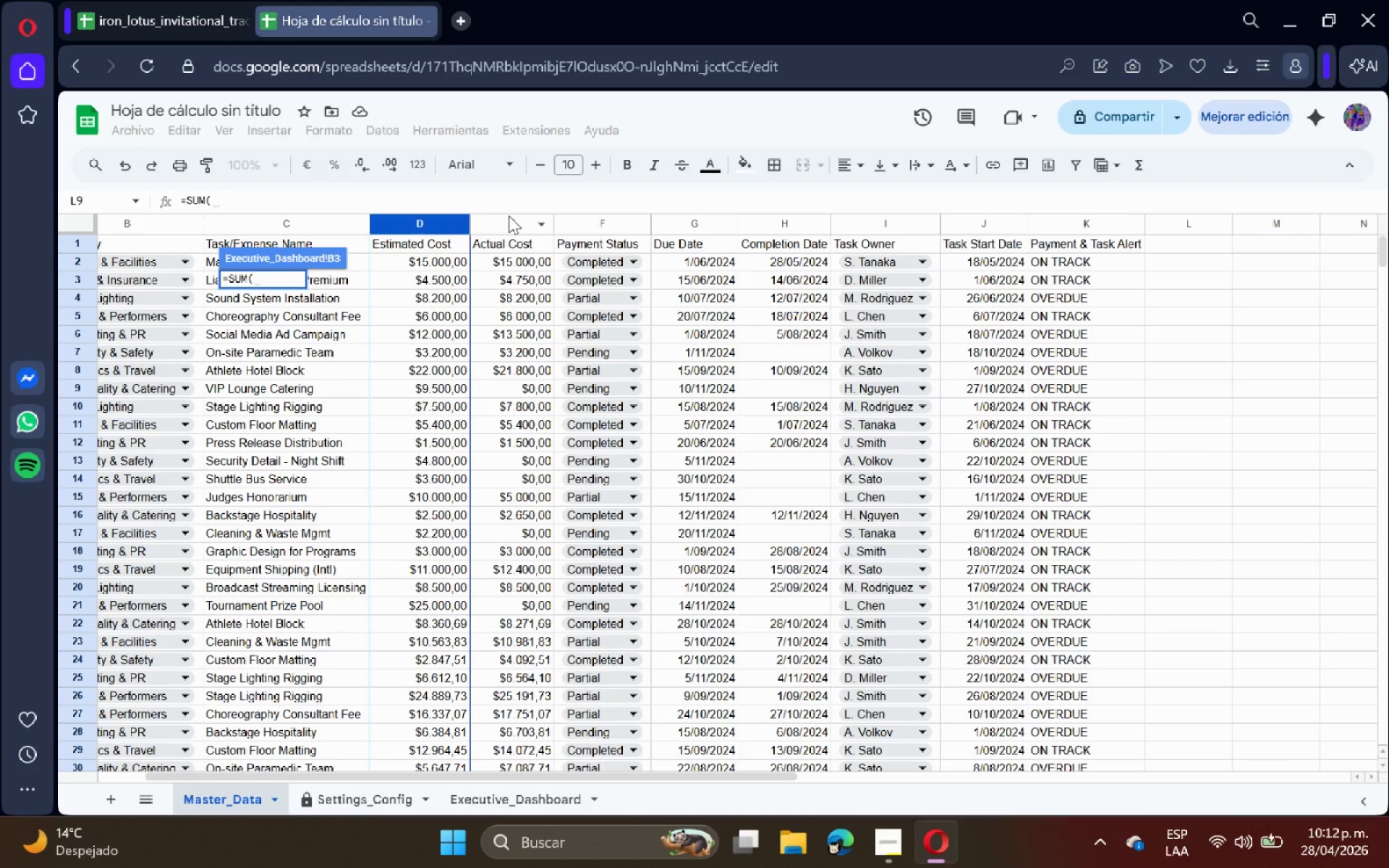 
left_click([514, 216])
 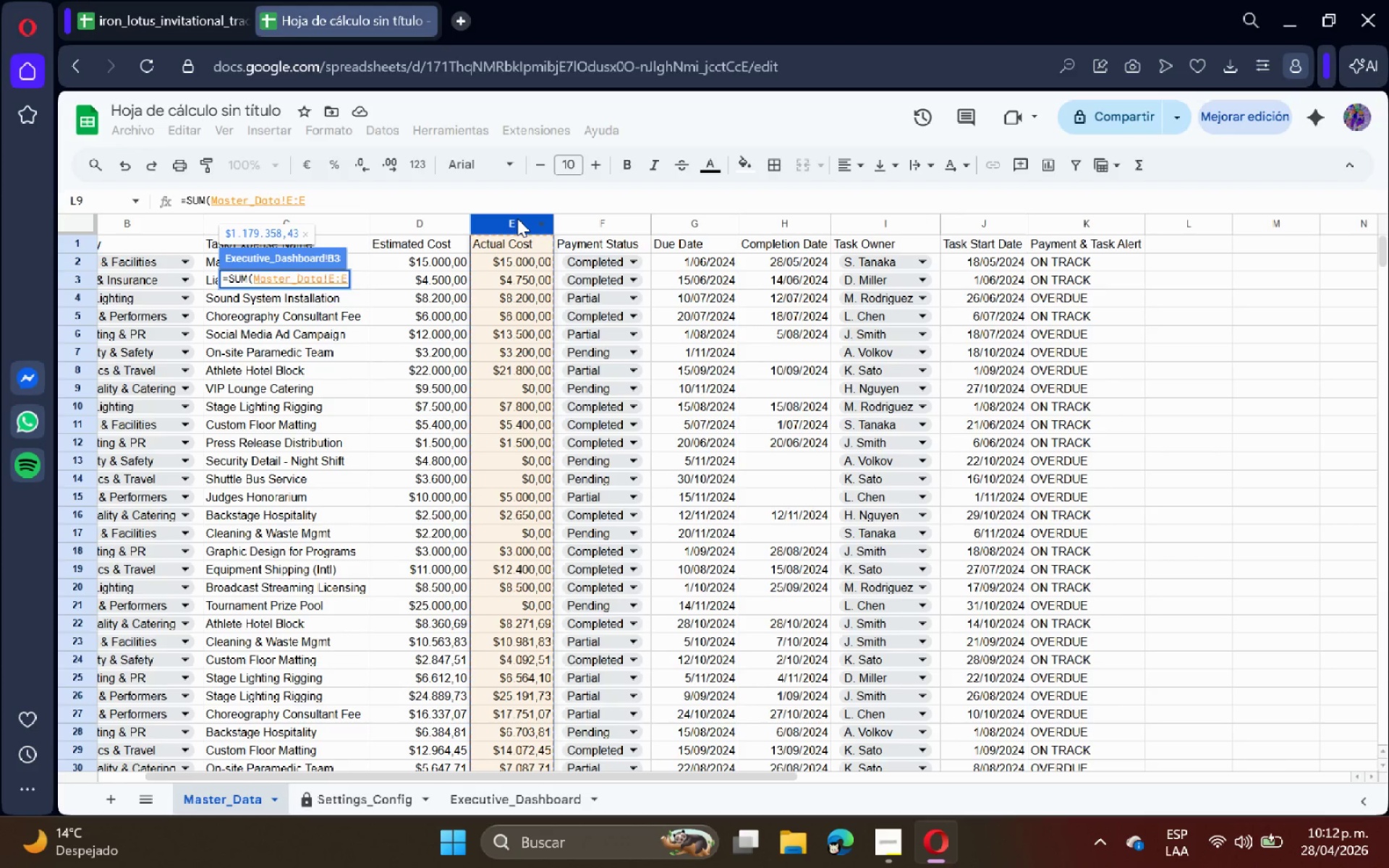 
key(Shift+9)
 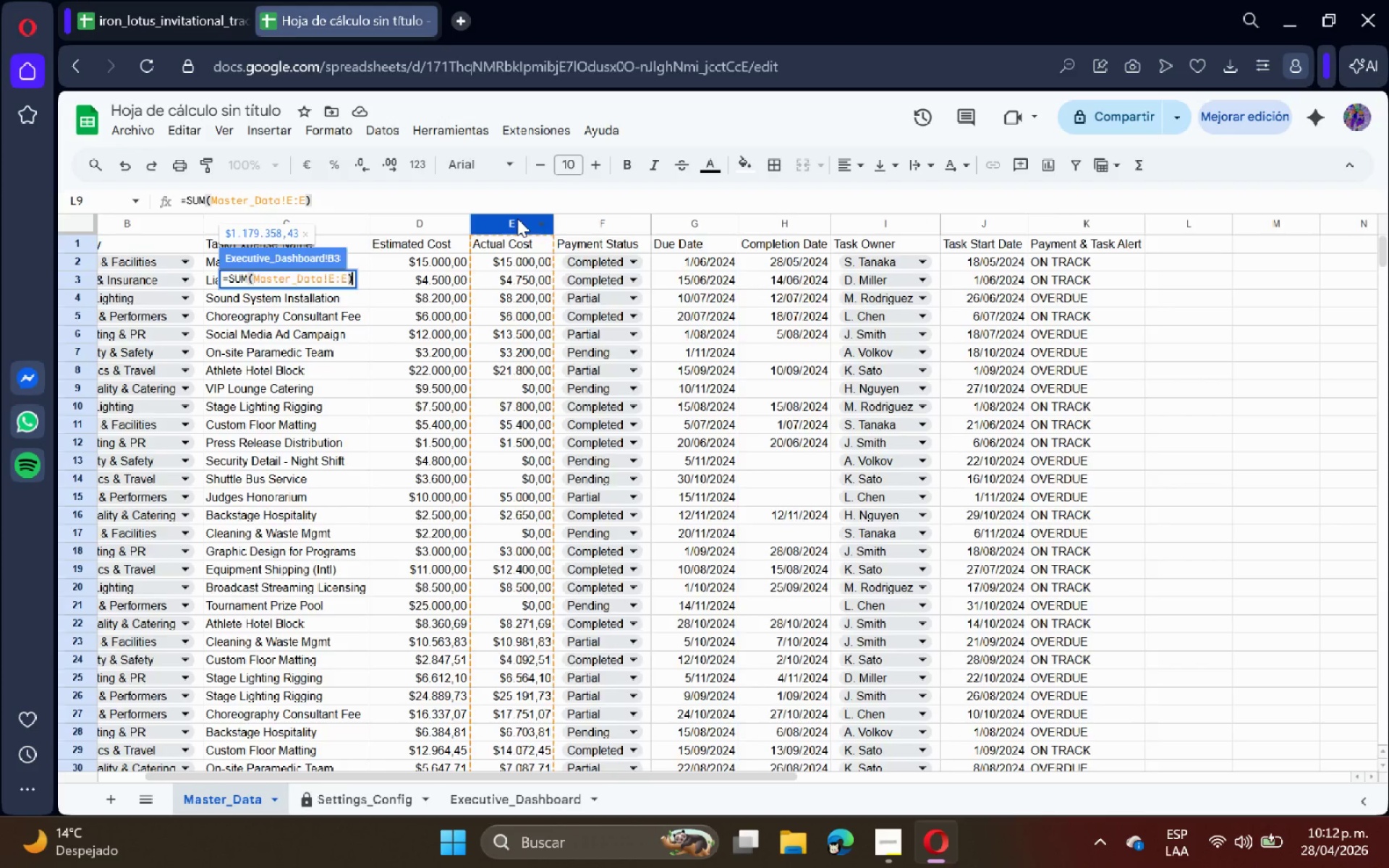 
key(Enter)
 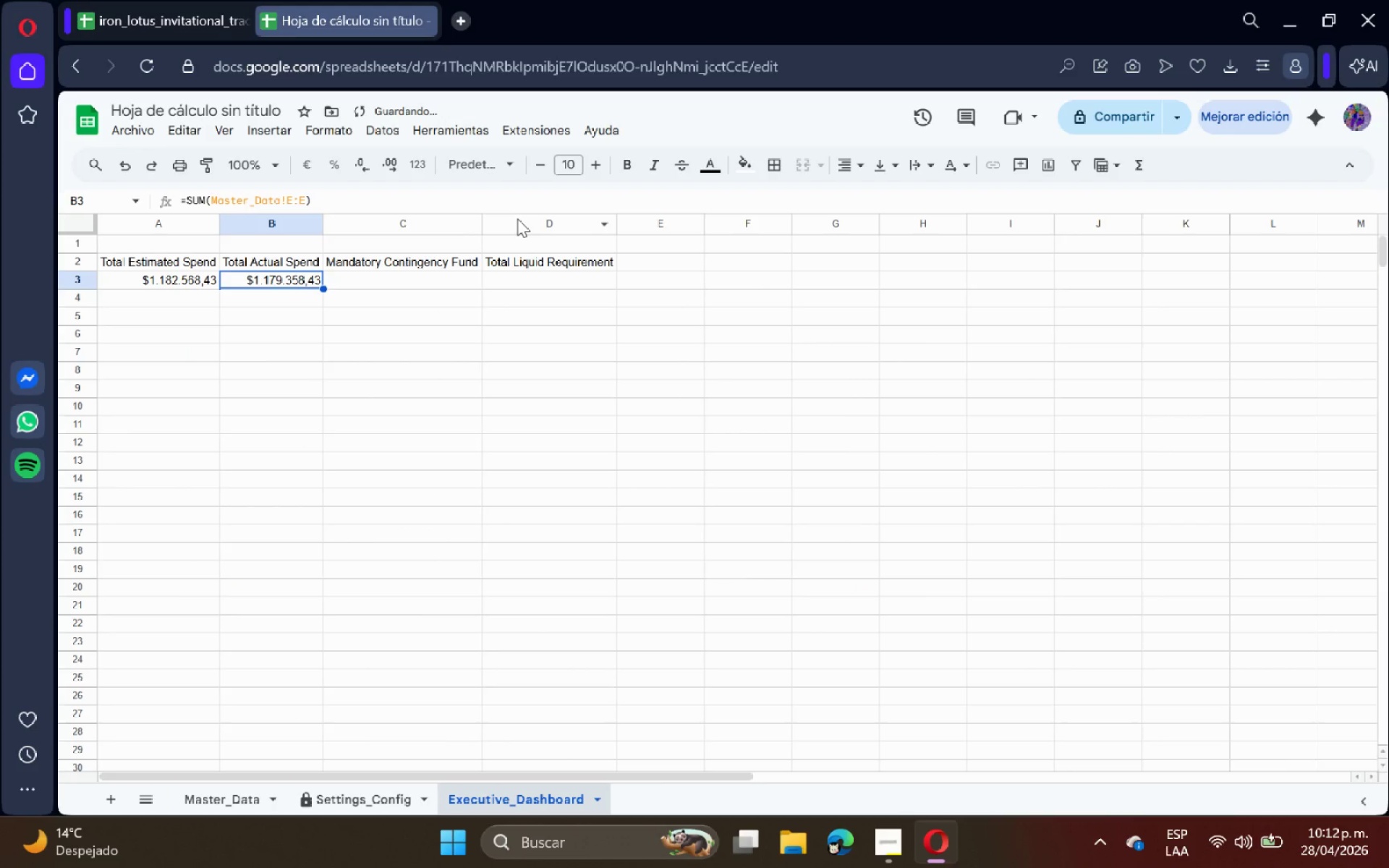 
key(ArrowRight)
 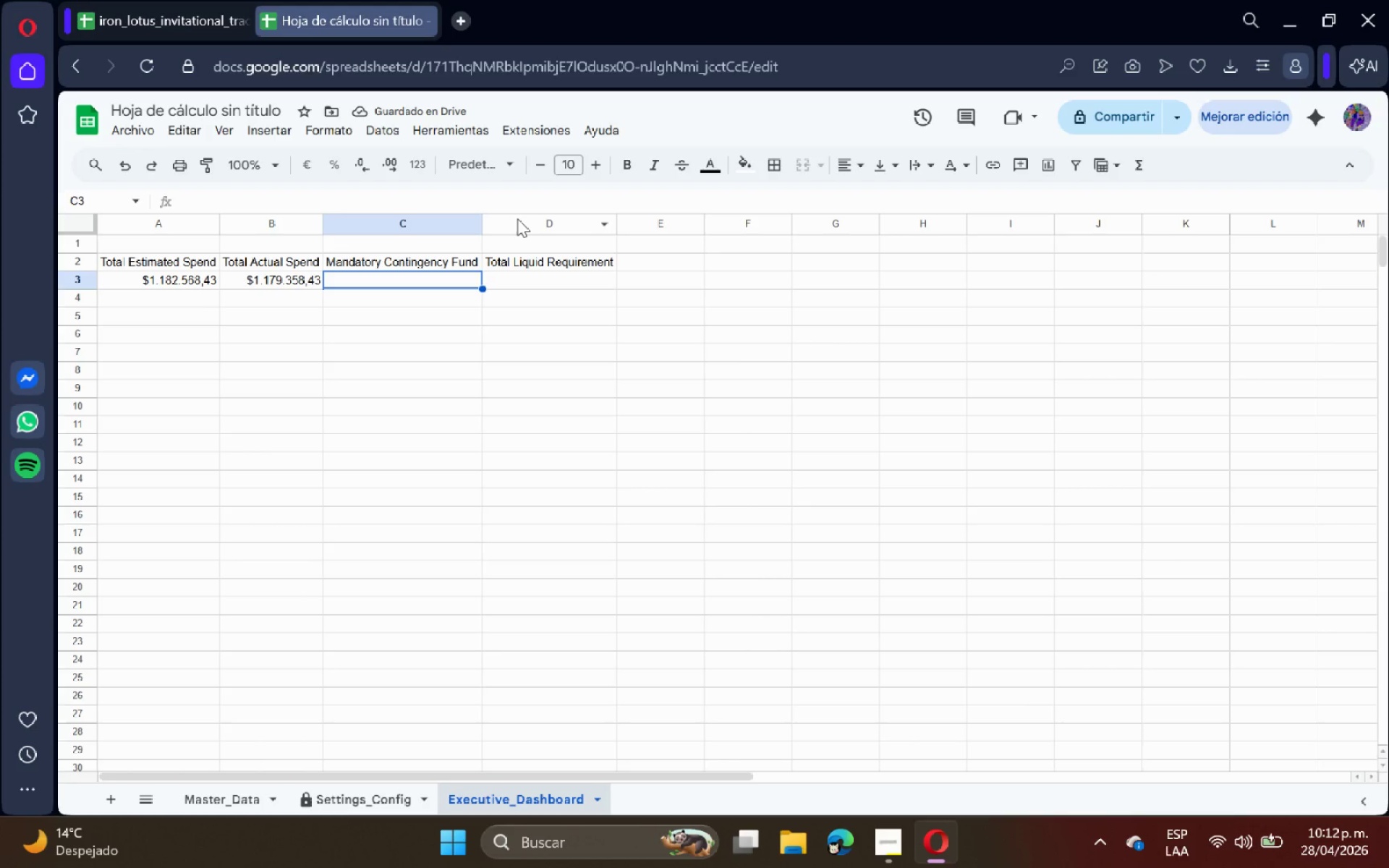 
type(()
key(Backspace)
type()B3 + )
 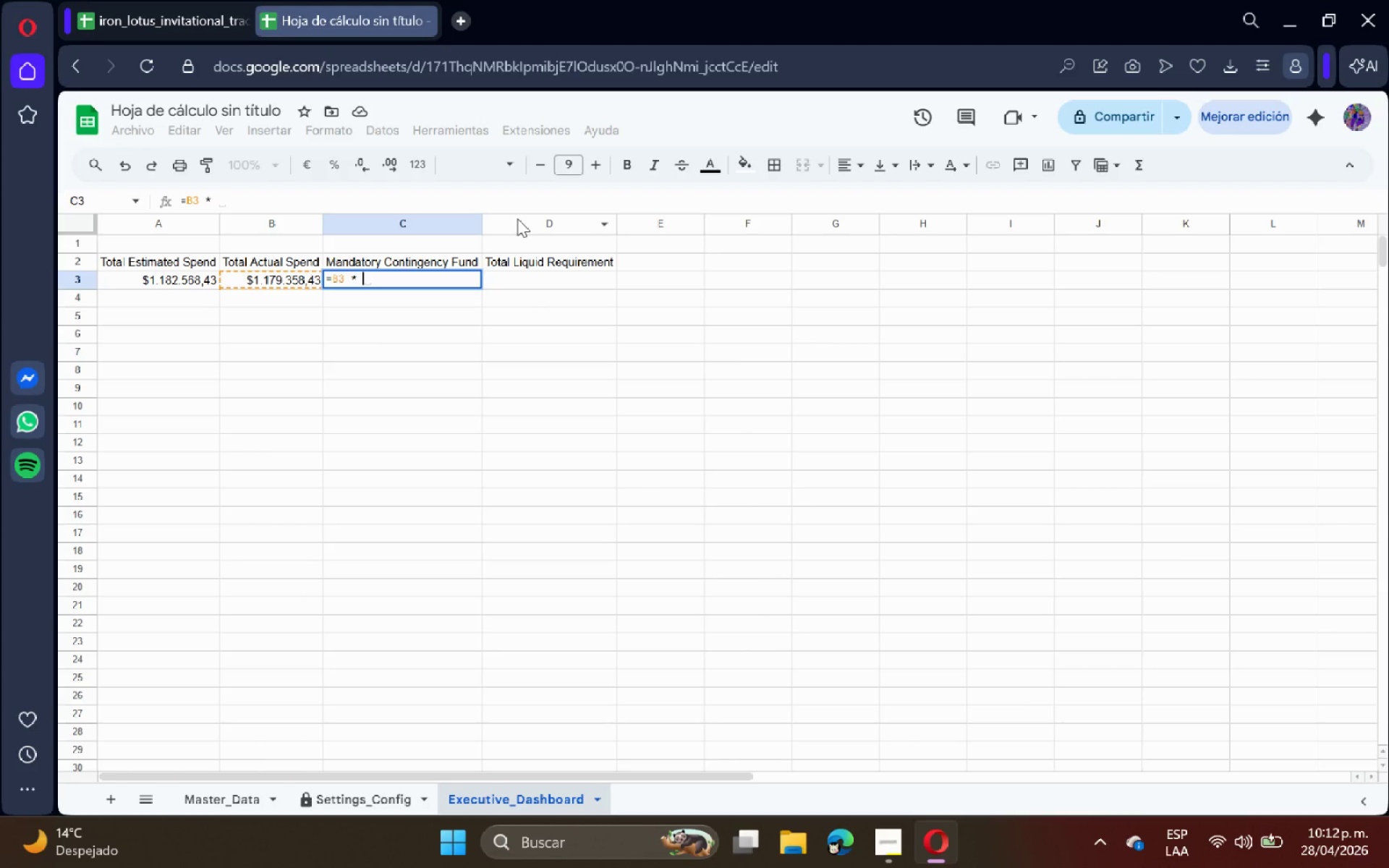 
left_click([379, 791])
 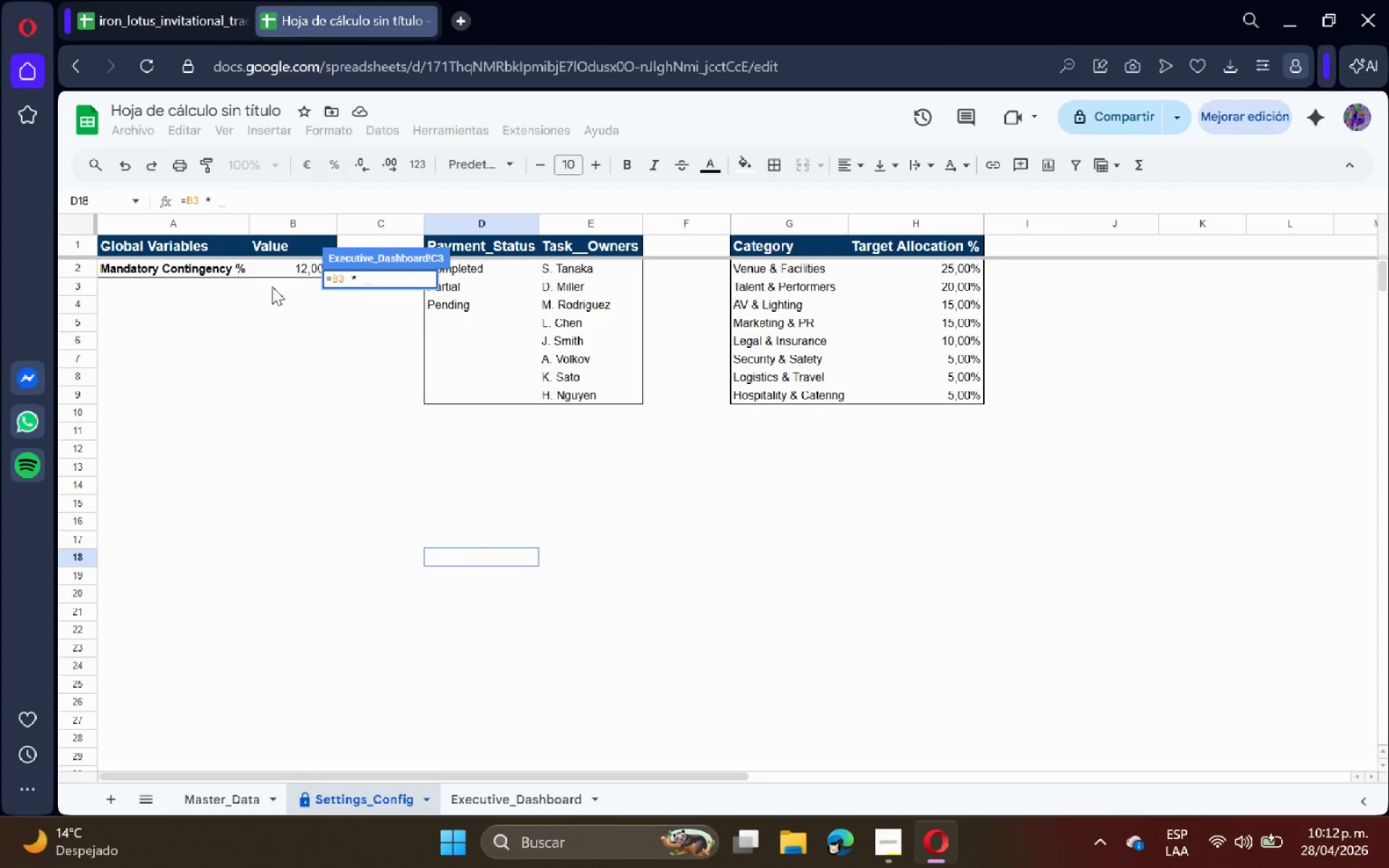 
left_click([295, 263])
 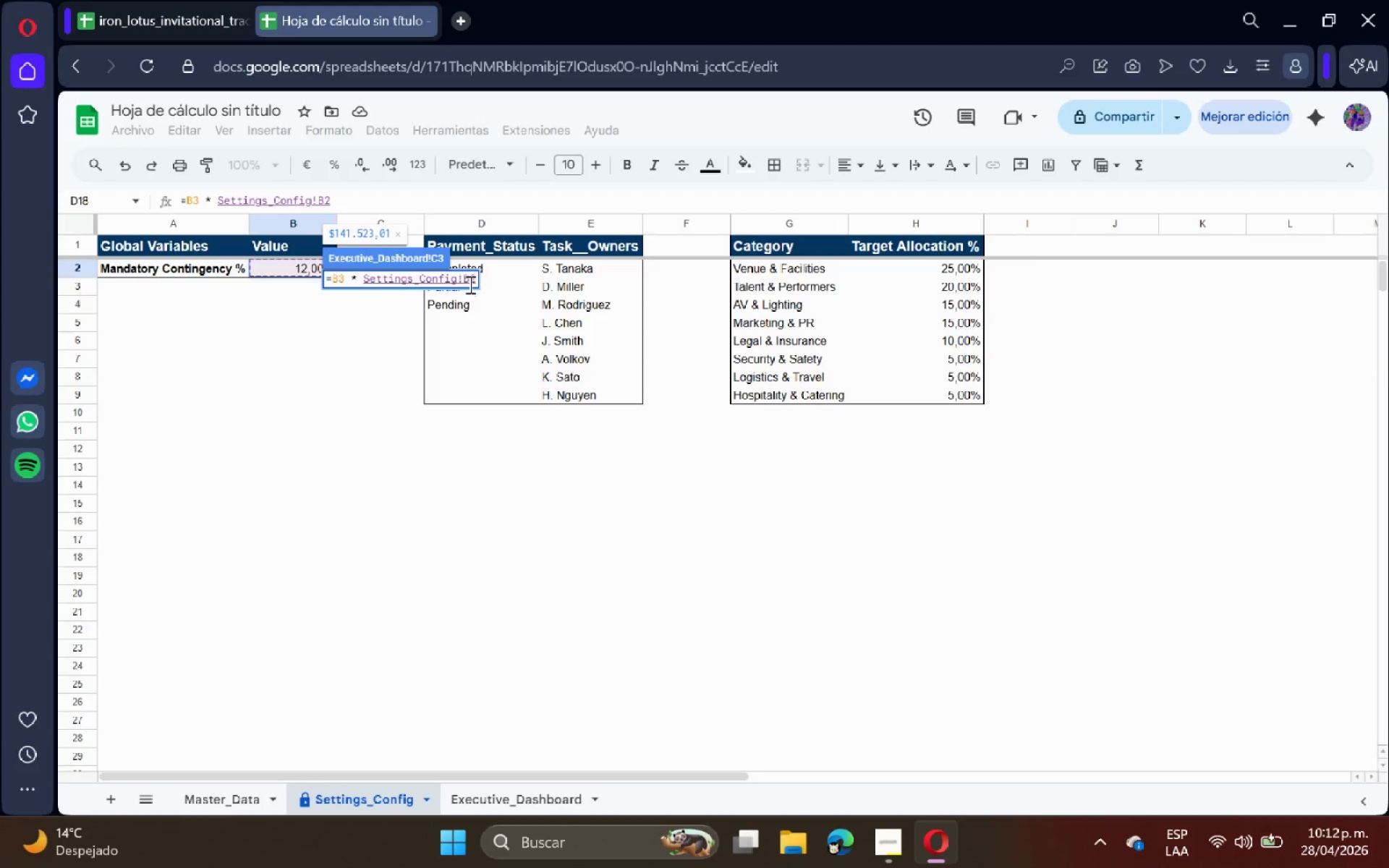 
left_click([467, 283])
 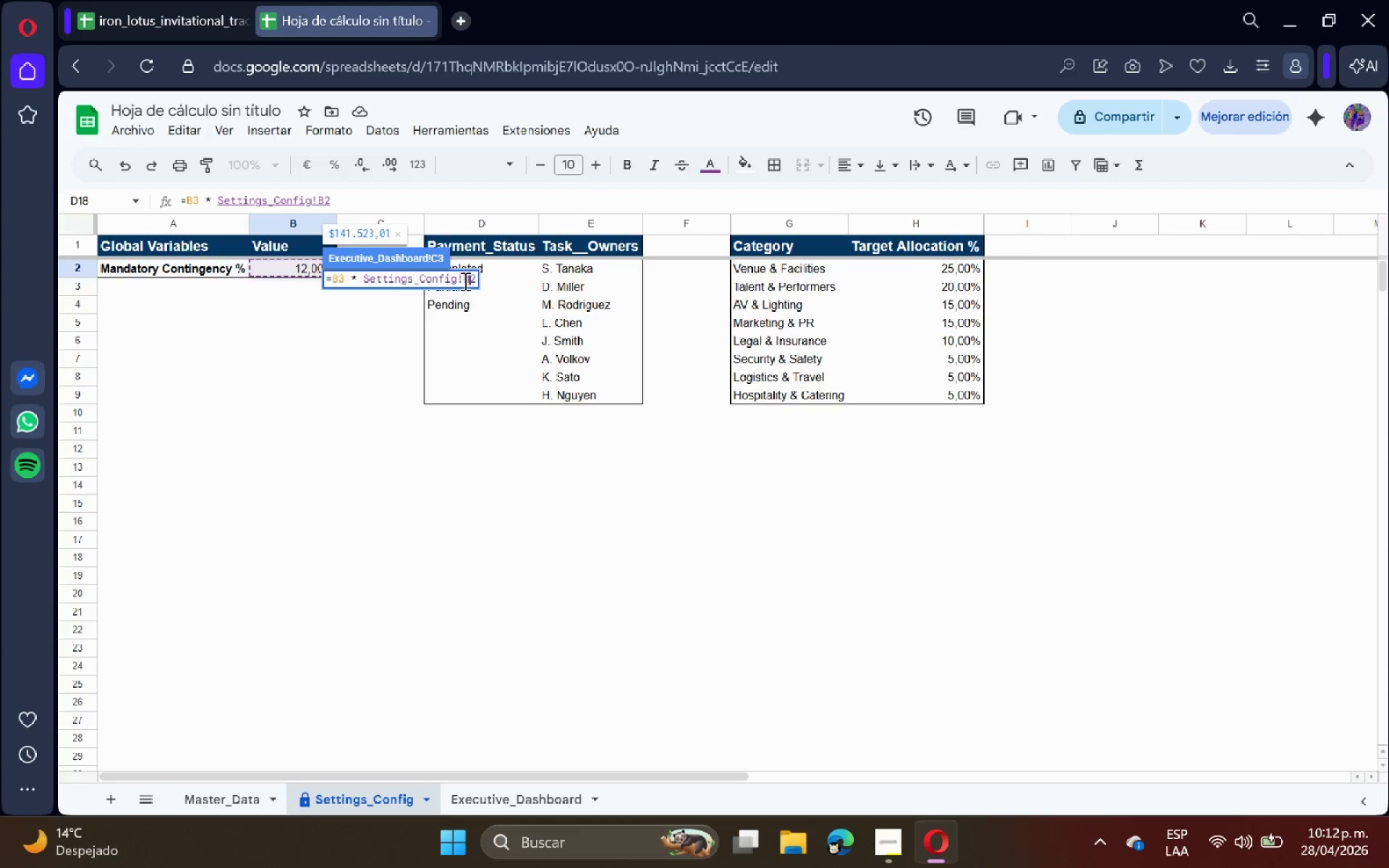 
left_click([464, 281])
 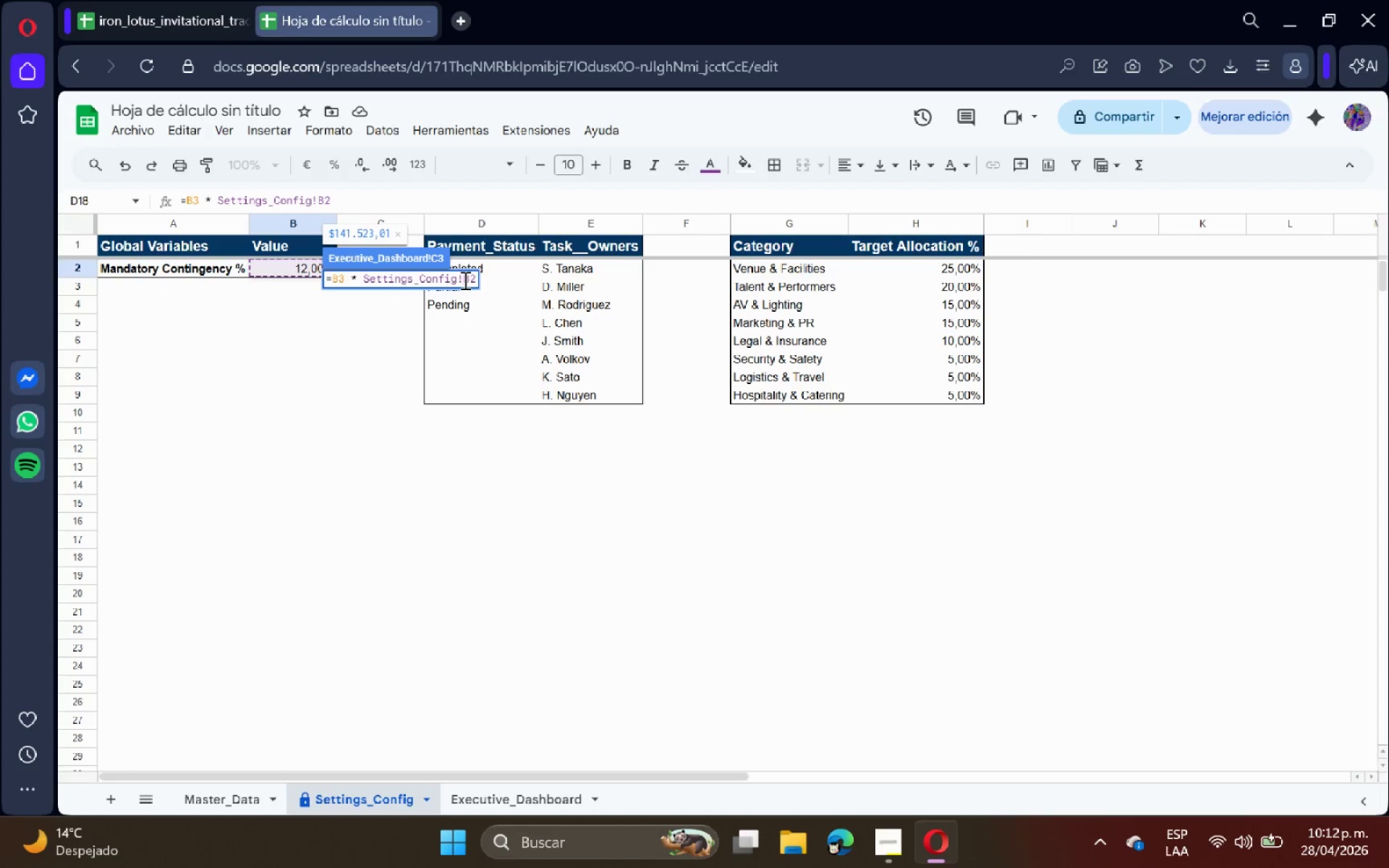 
key(Shift+ShiftRight)
 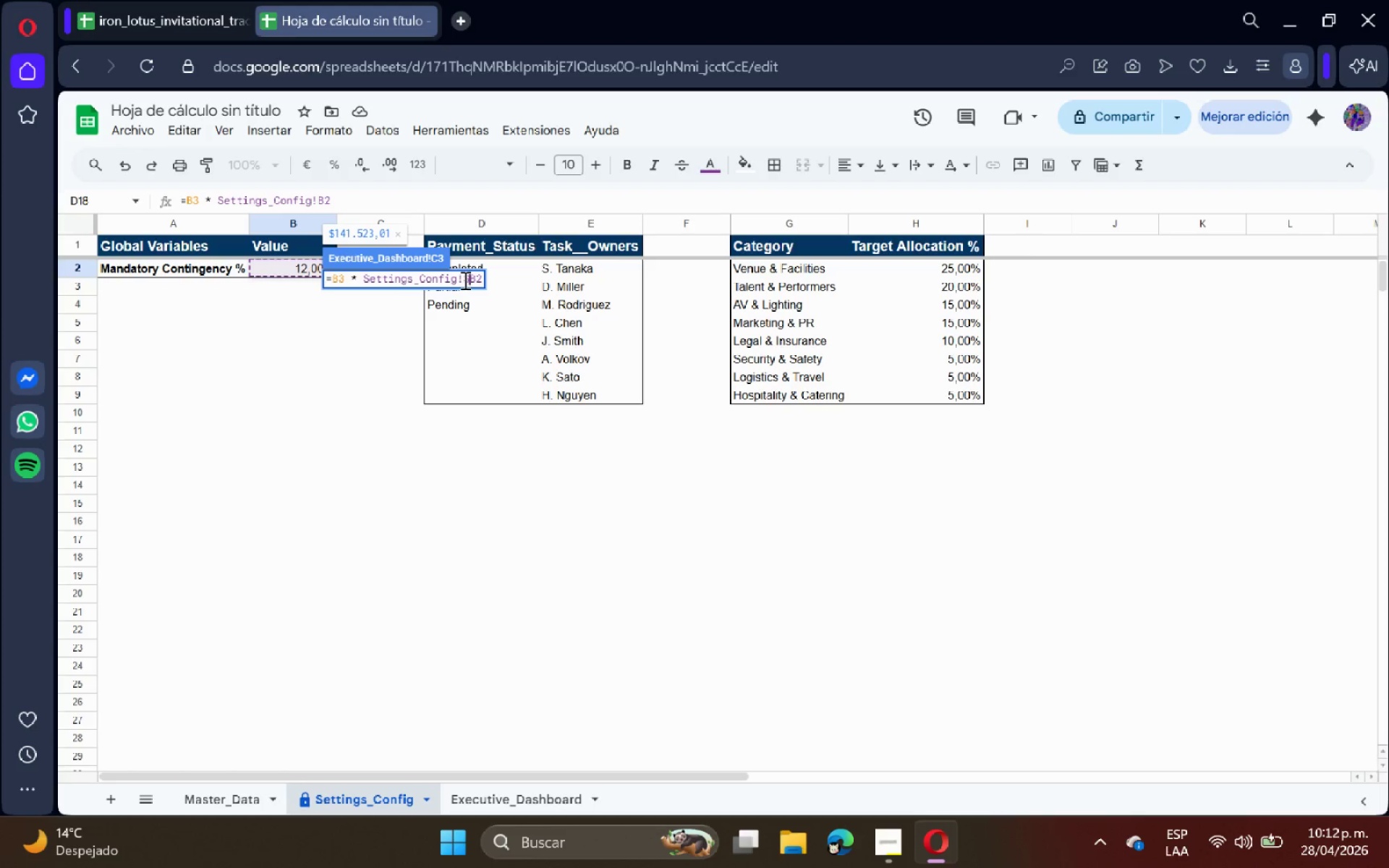 
key(Shift+4)
 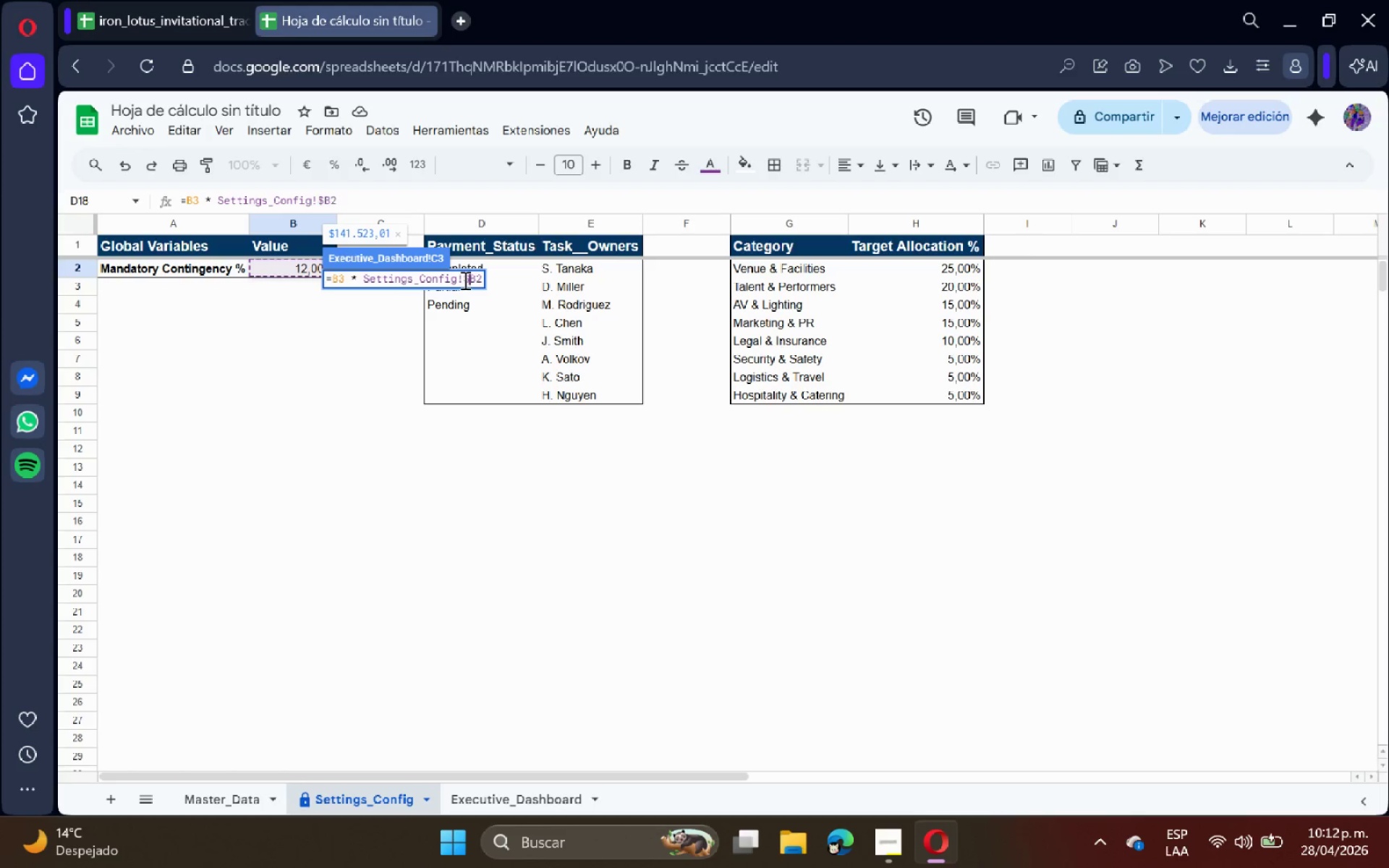 
key(ArrowRight)
 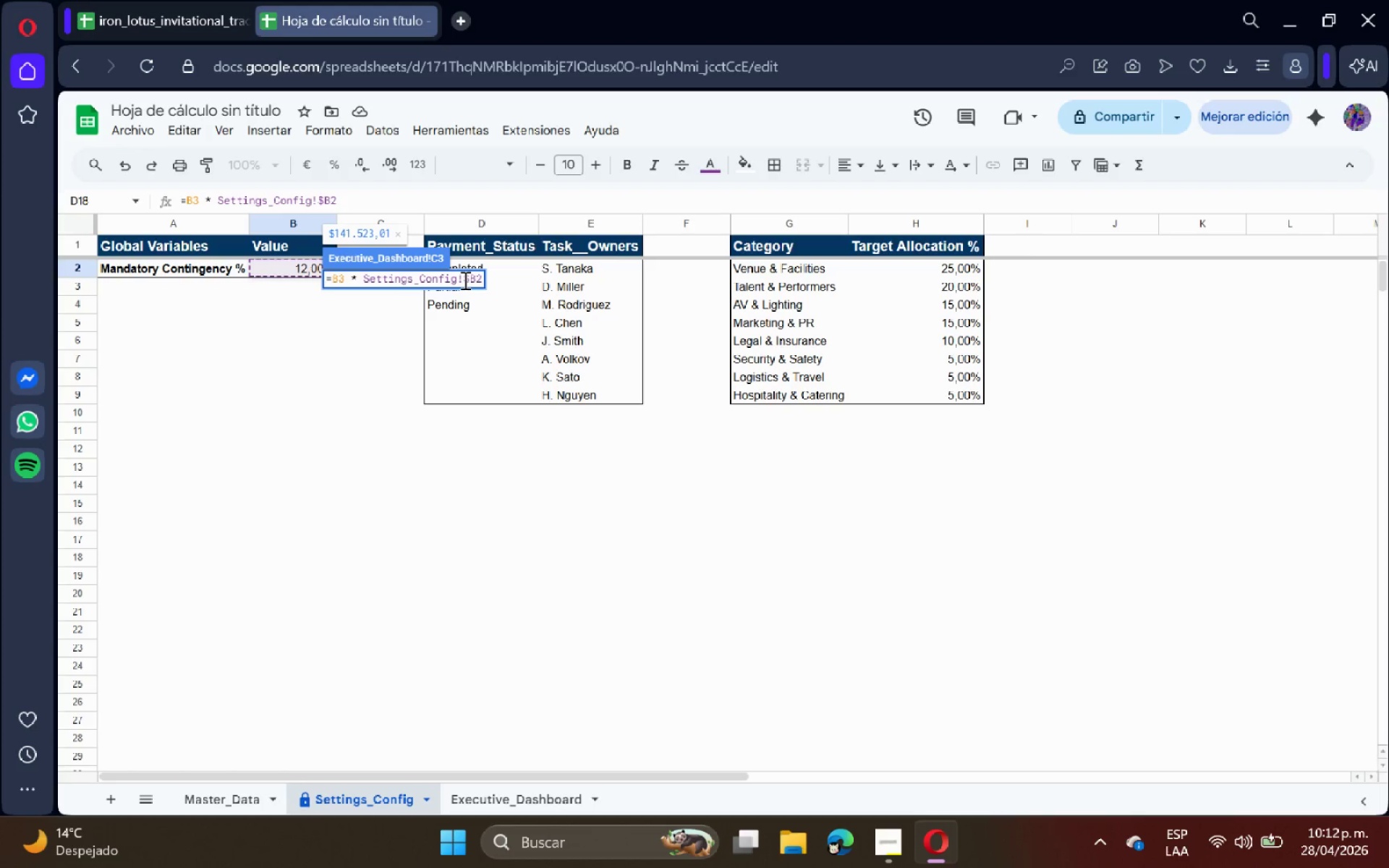 
key(Shift+4)
 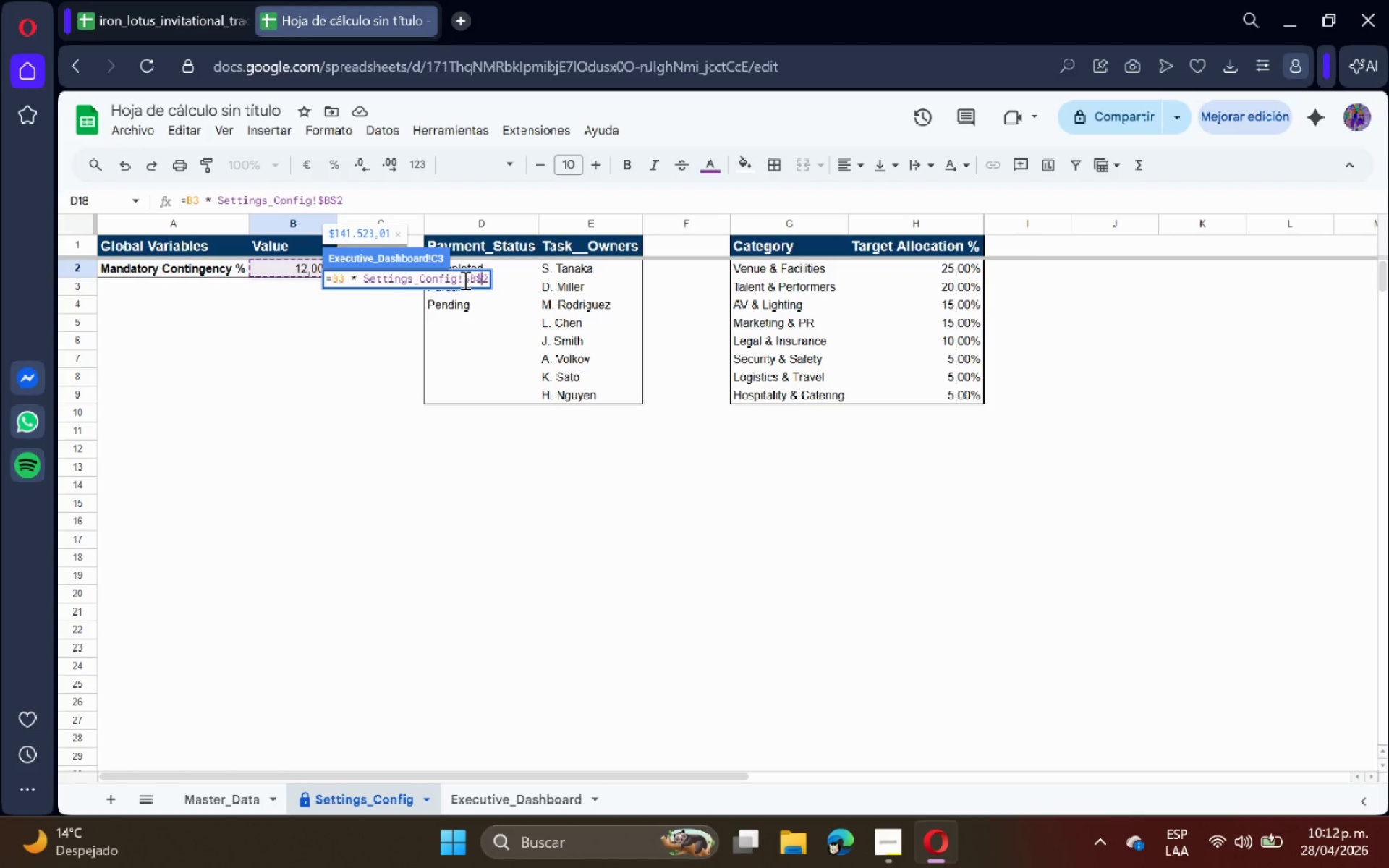 
key(Enter)
 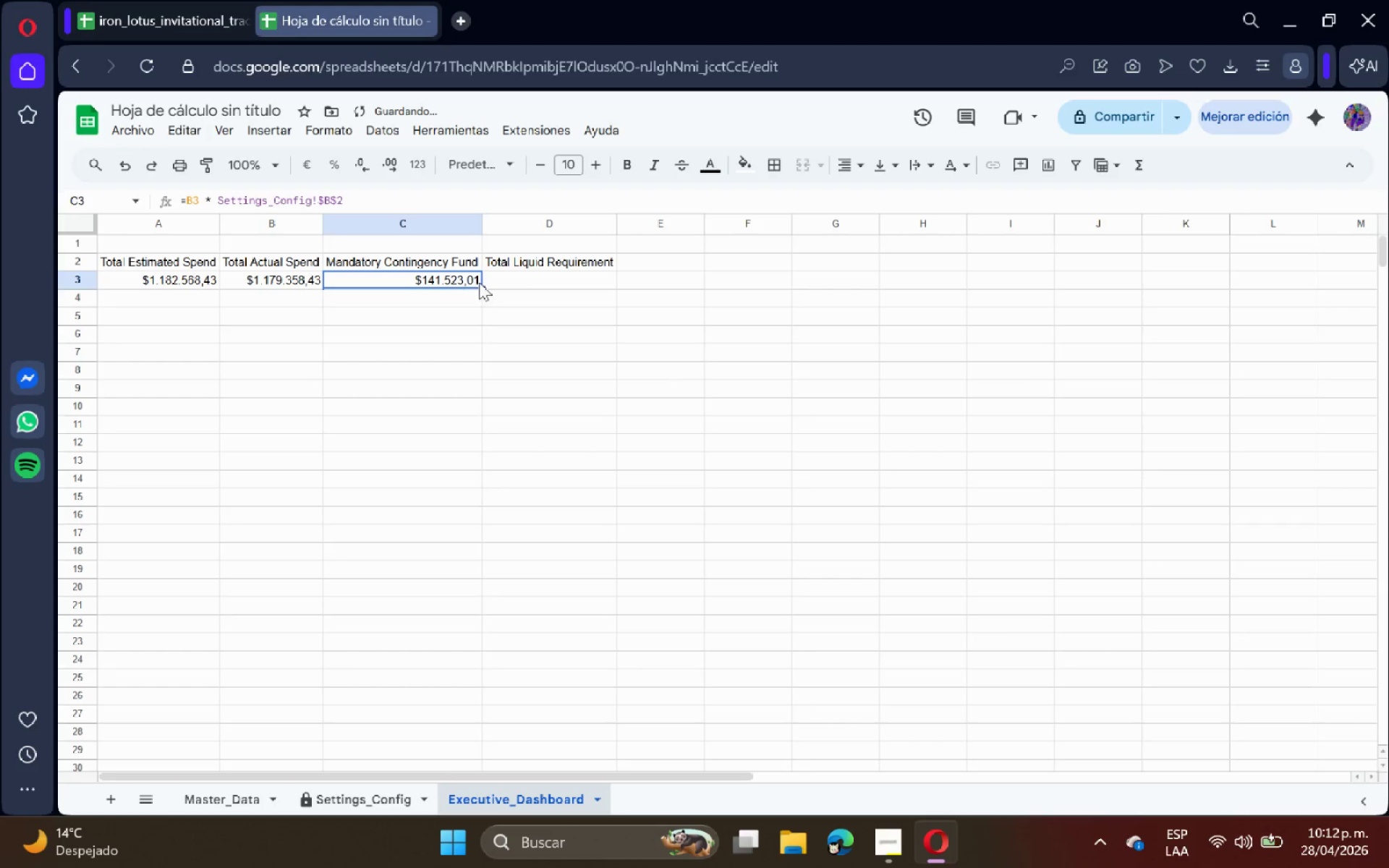 
left_click([525, 282])
 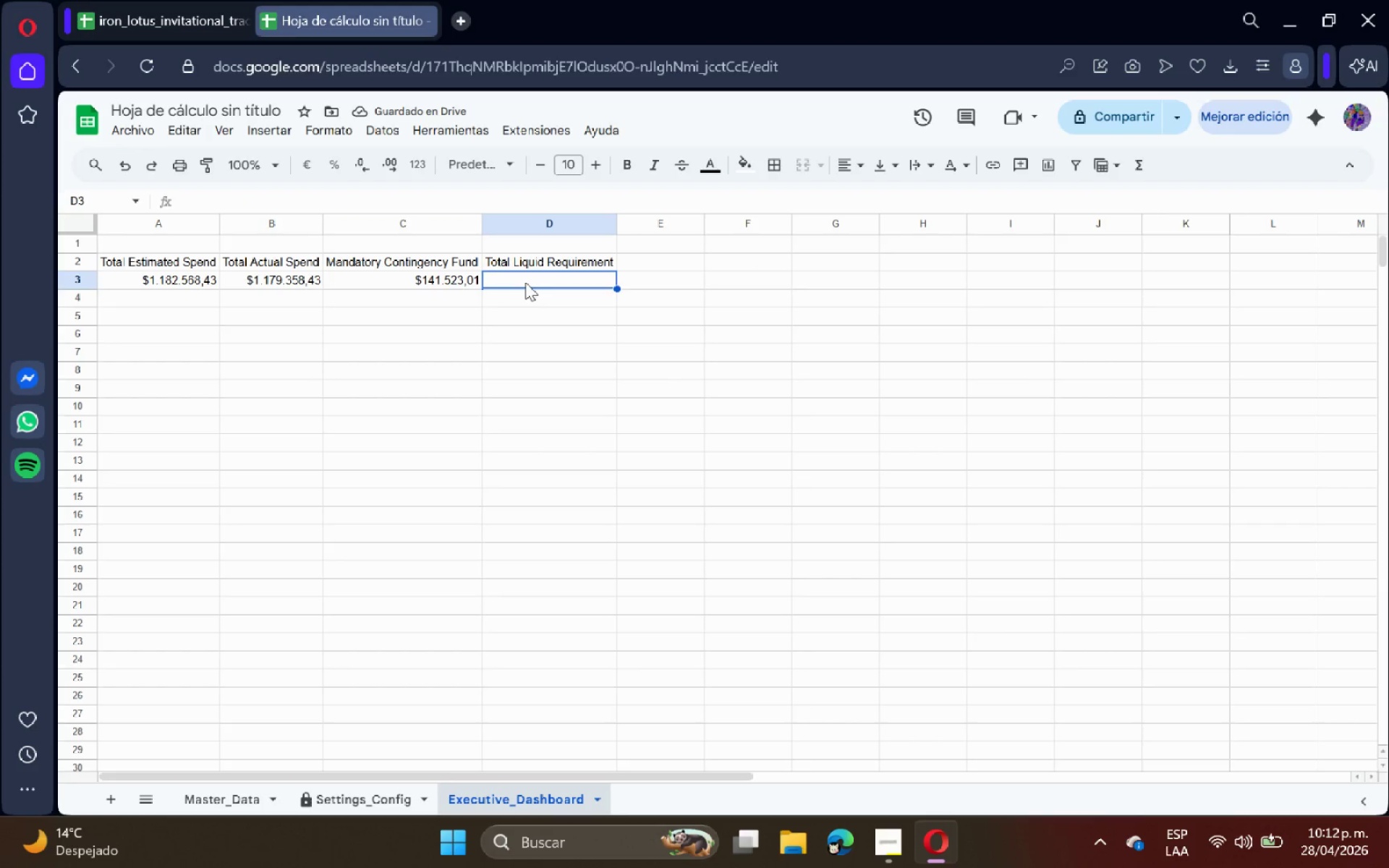 
type()B3 = C3)
 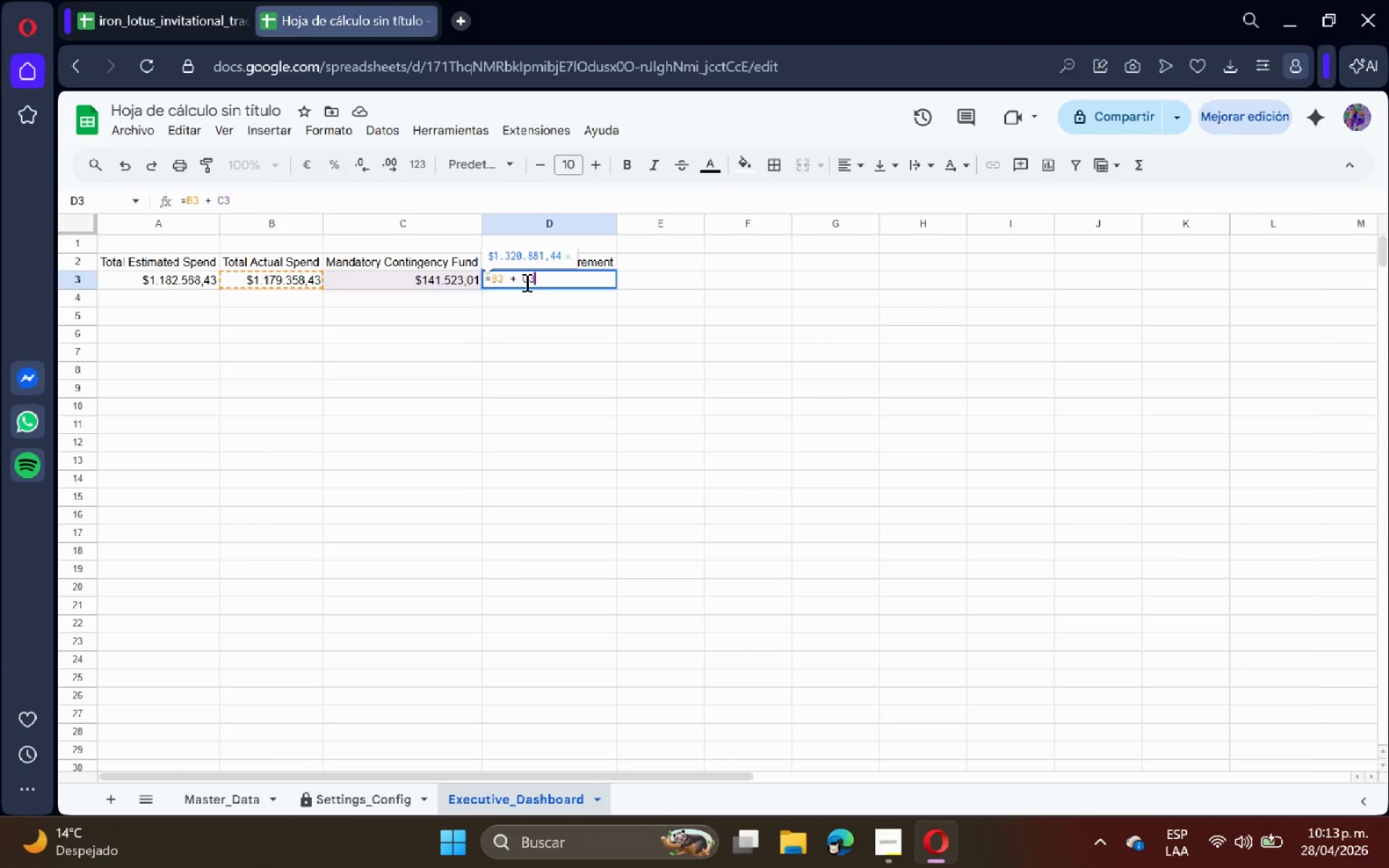 
key(Enter)
 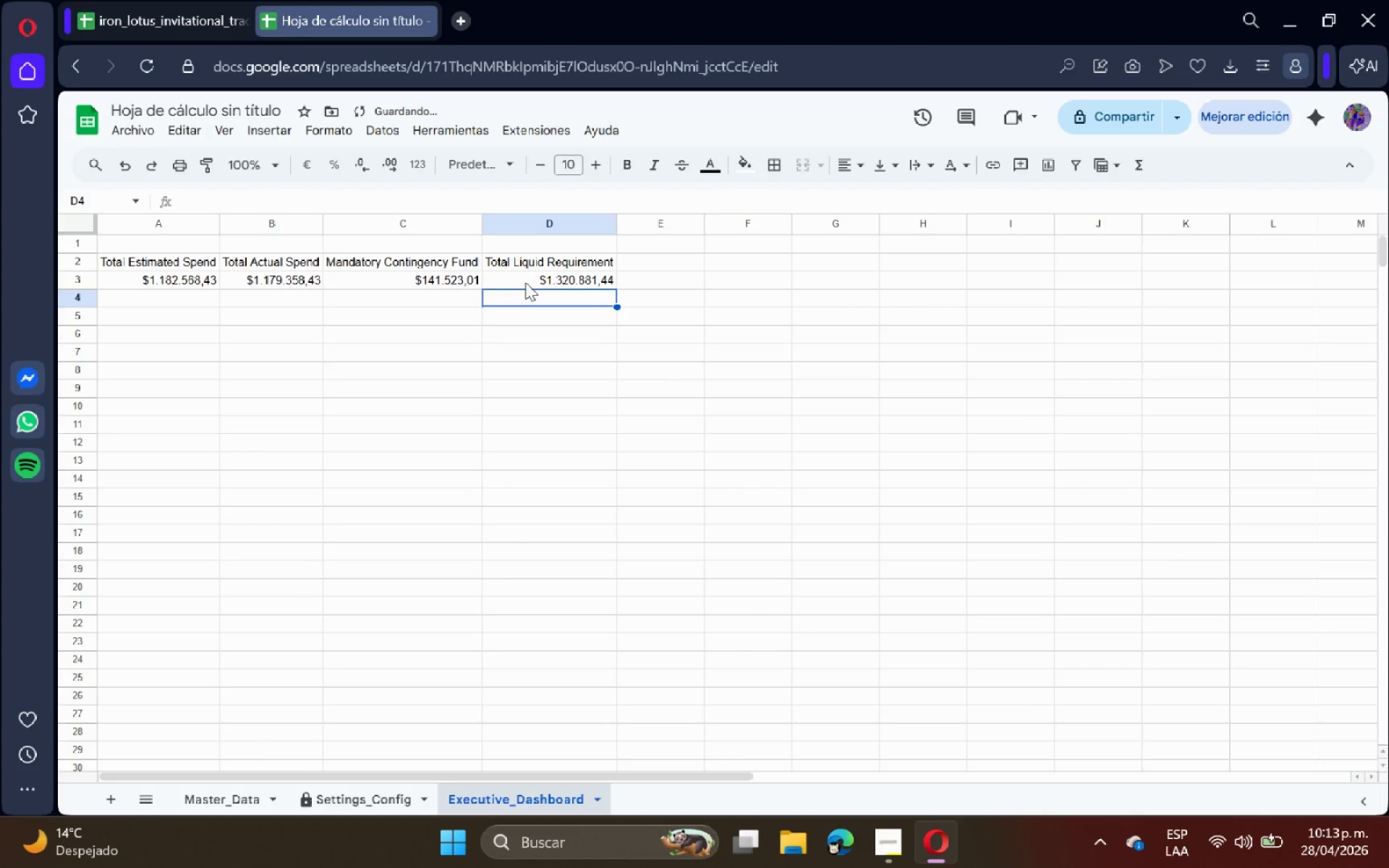 
left_click([525, 282])
 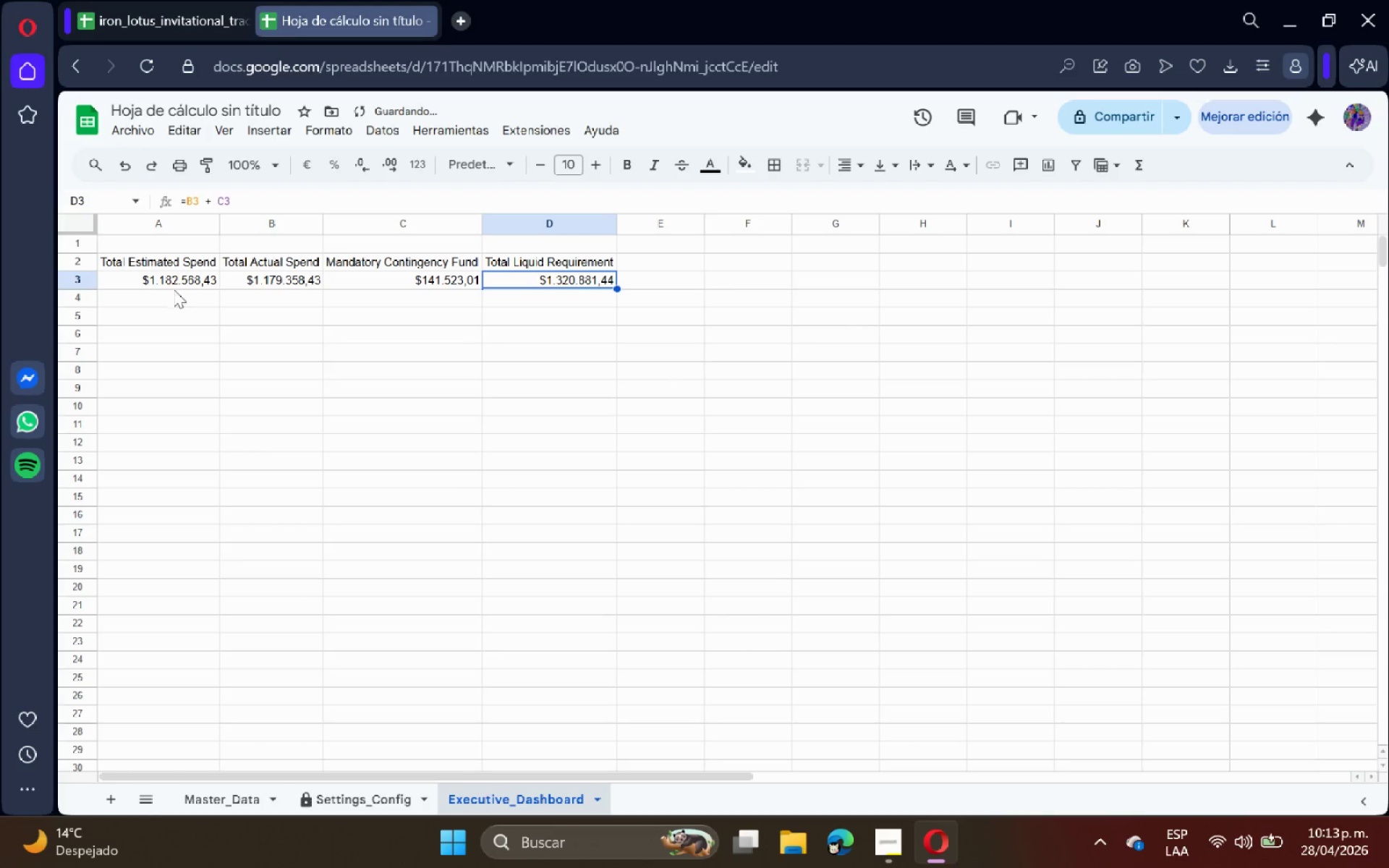 
left_click_drag(start_coordinate=[169, 277], to_coordinate=[504, 278])
 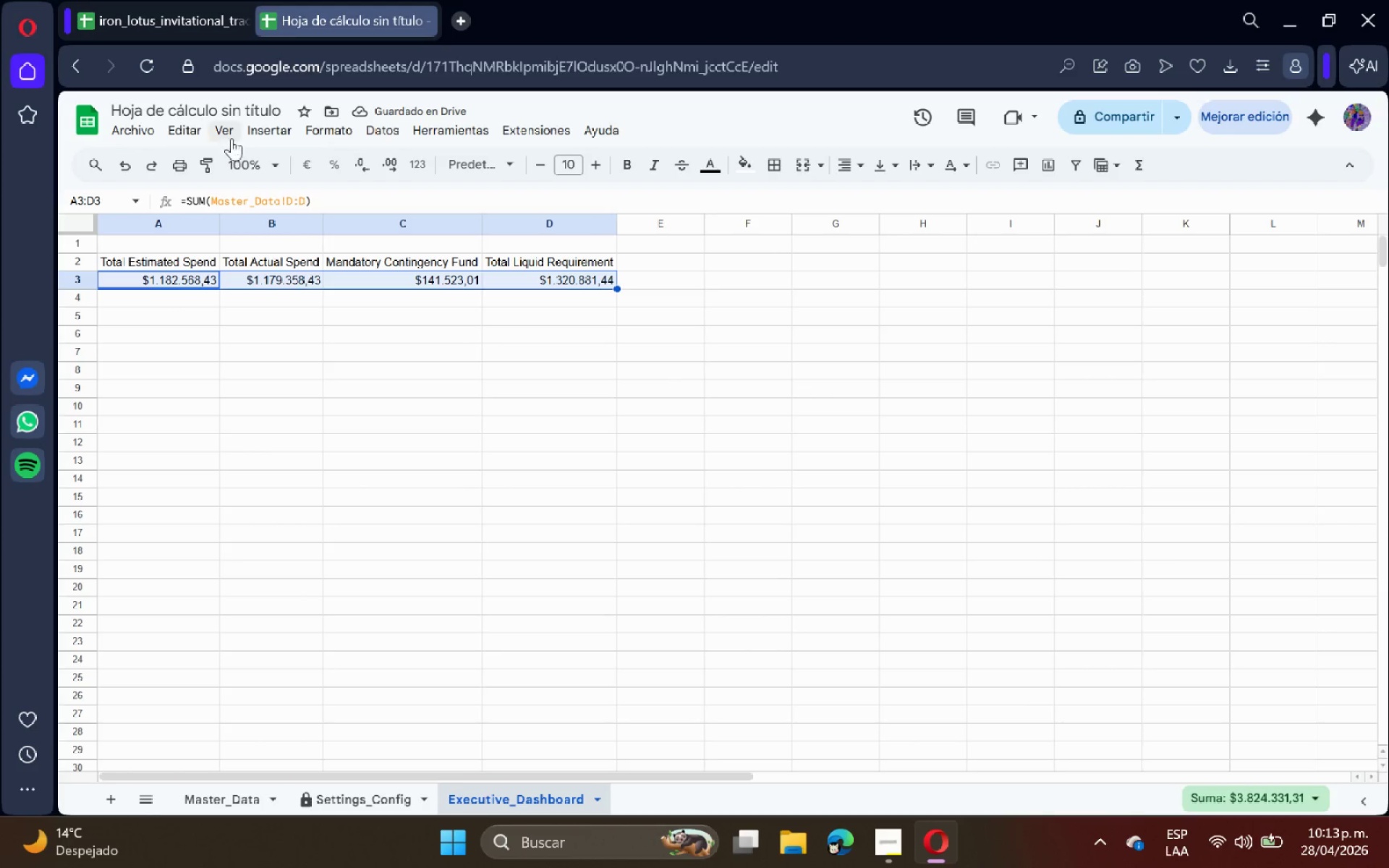 
left_click([312, 131])
 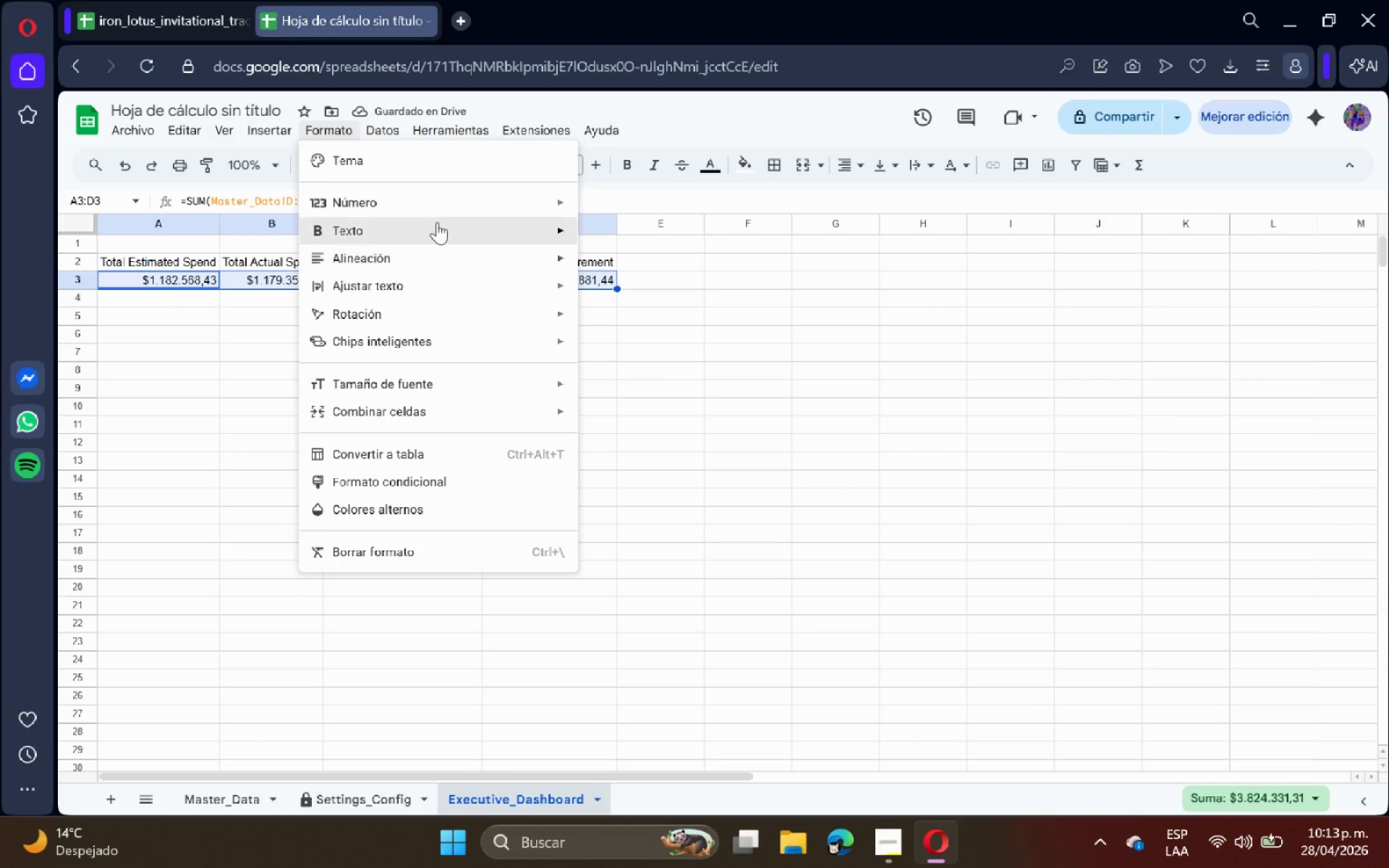 
left_click([449, 211])
 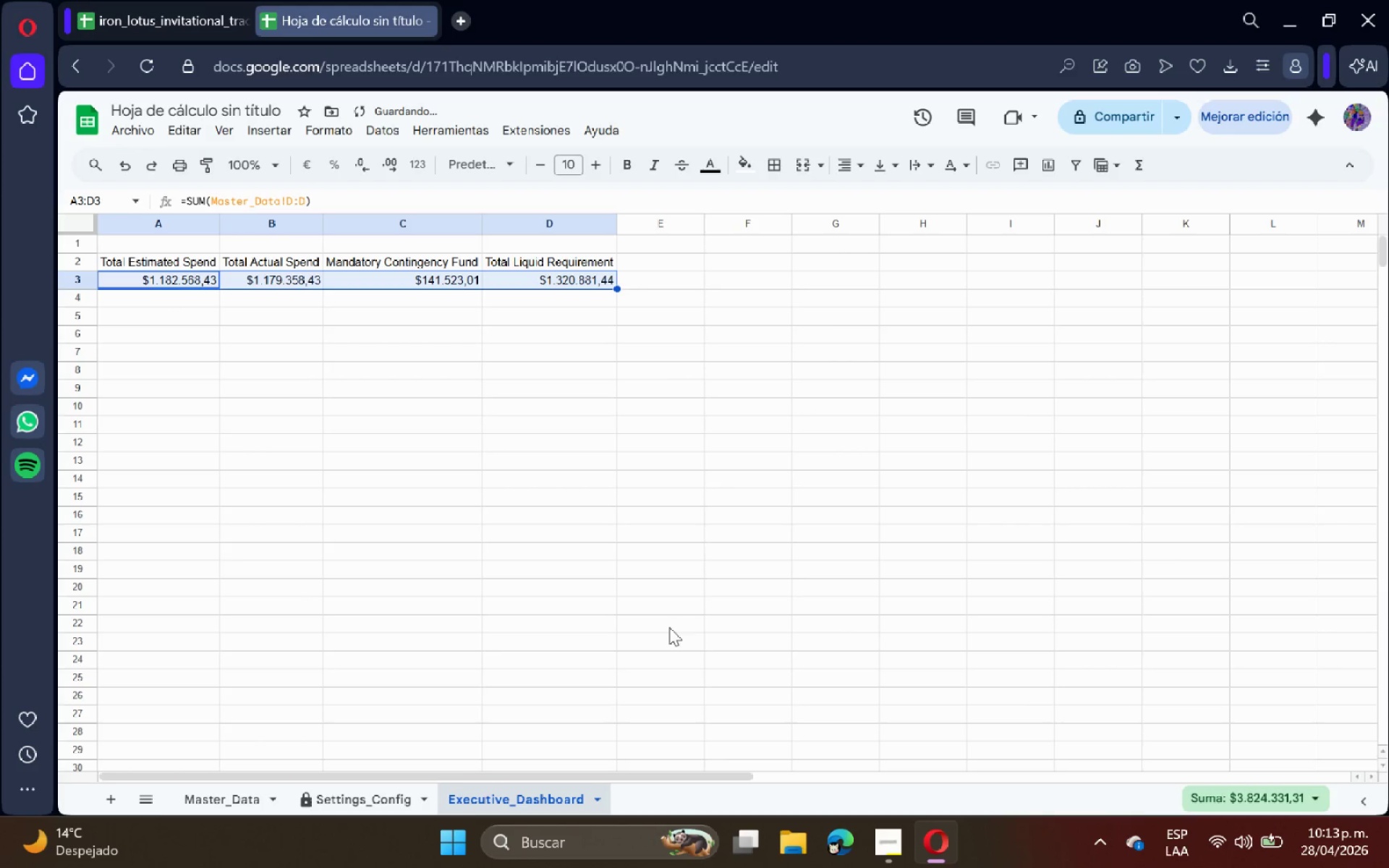 
left_click([581, 323])
 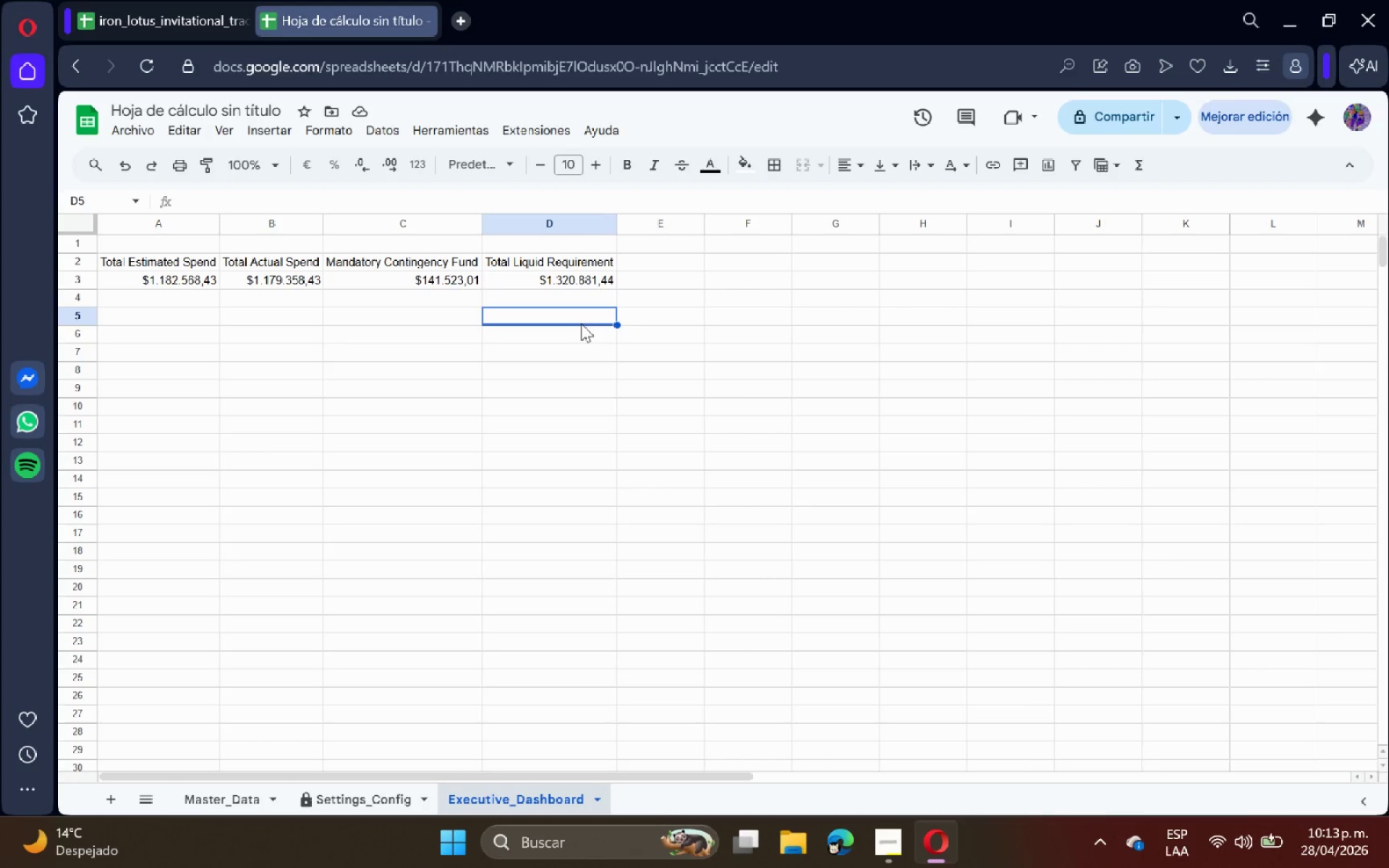 
wait(21.77)
 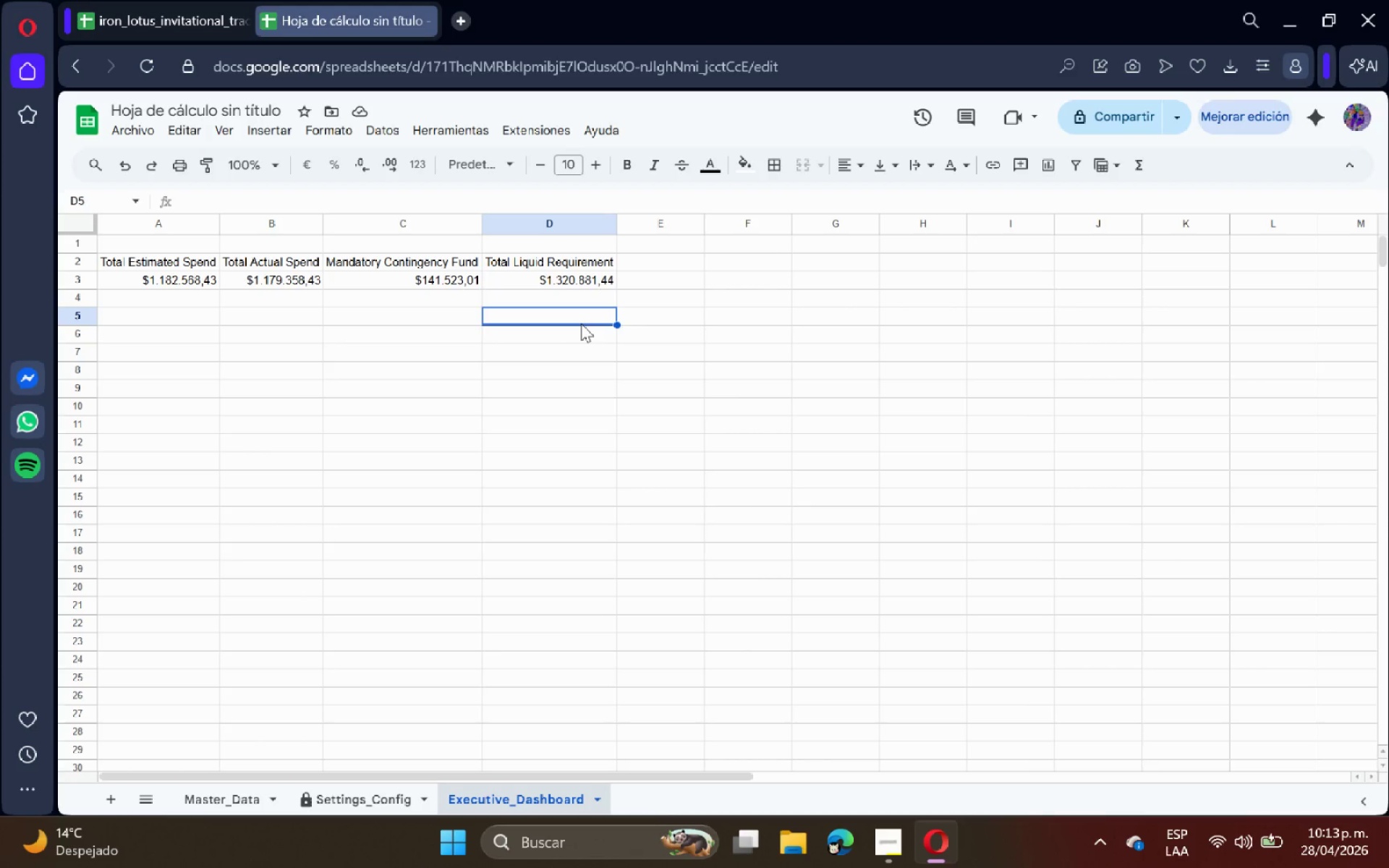 
left_click([165, 338])
 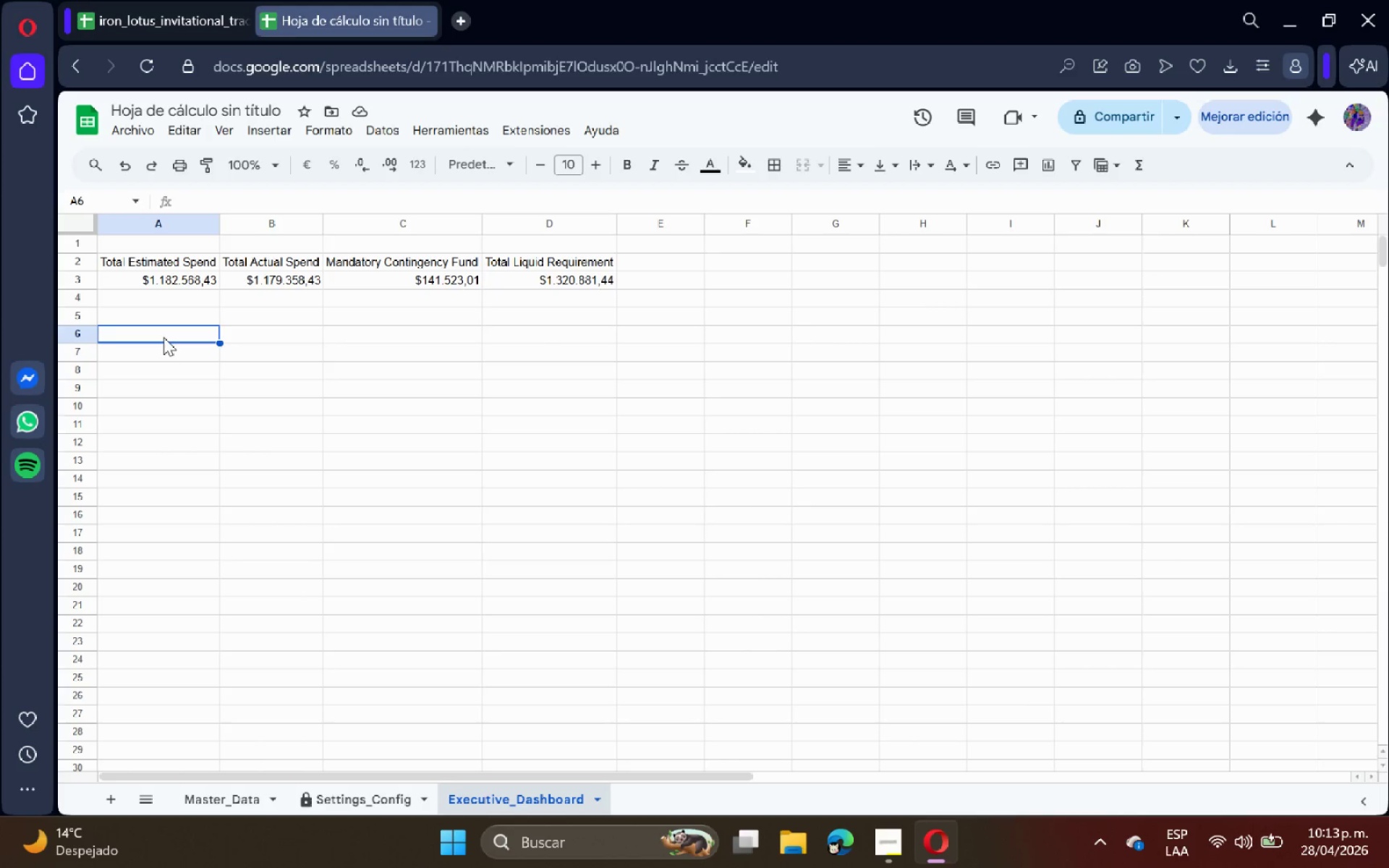 
type()QYU)
key(Backspace)
key(Backspace)
type(UERY)
 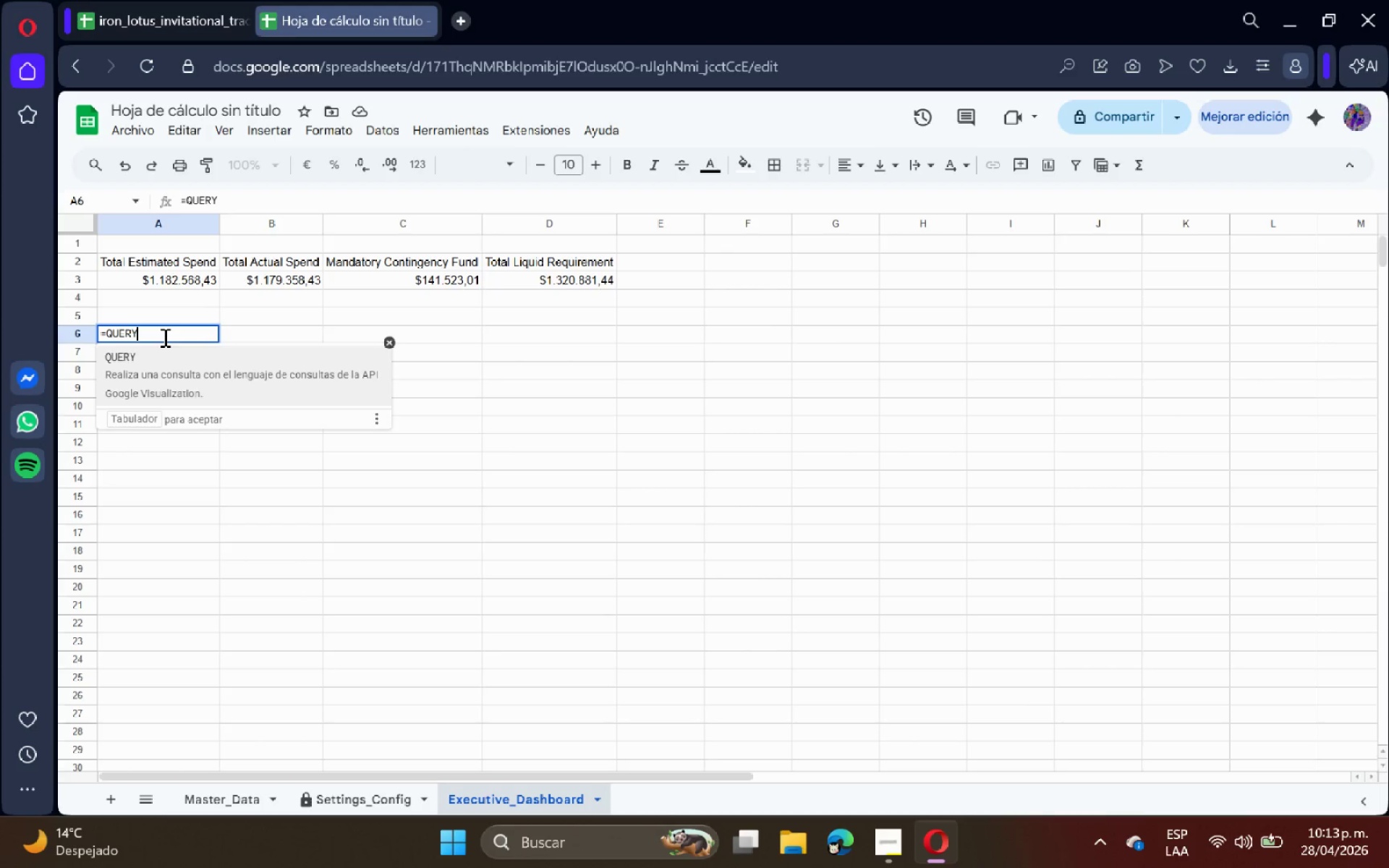 
key(Shift+8)
 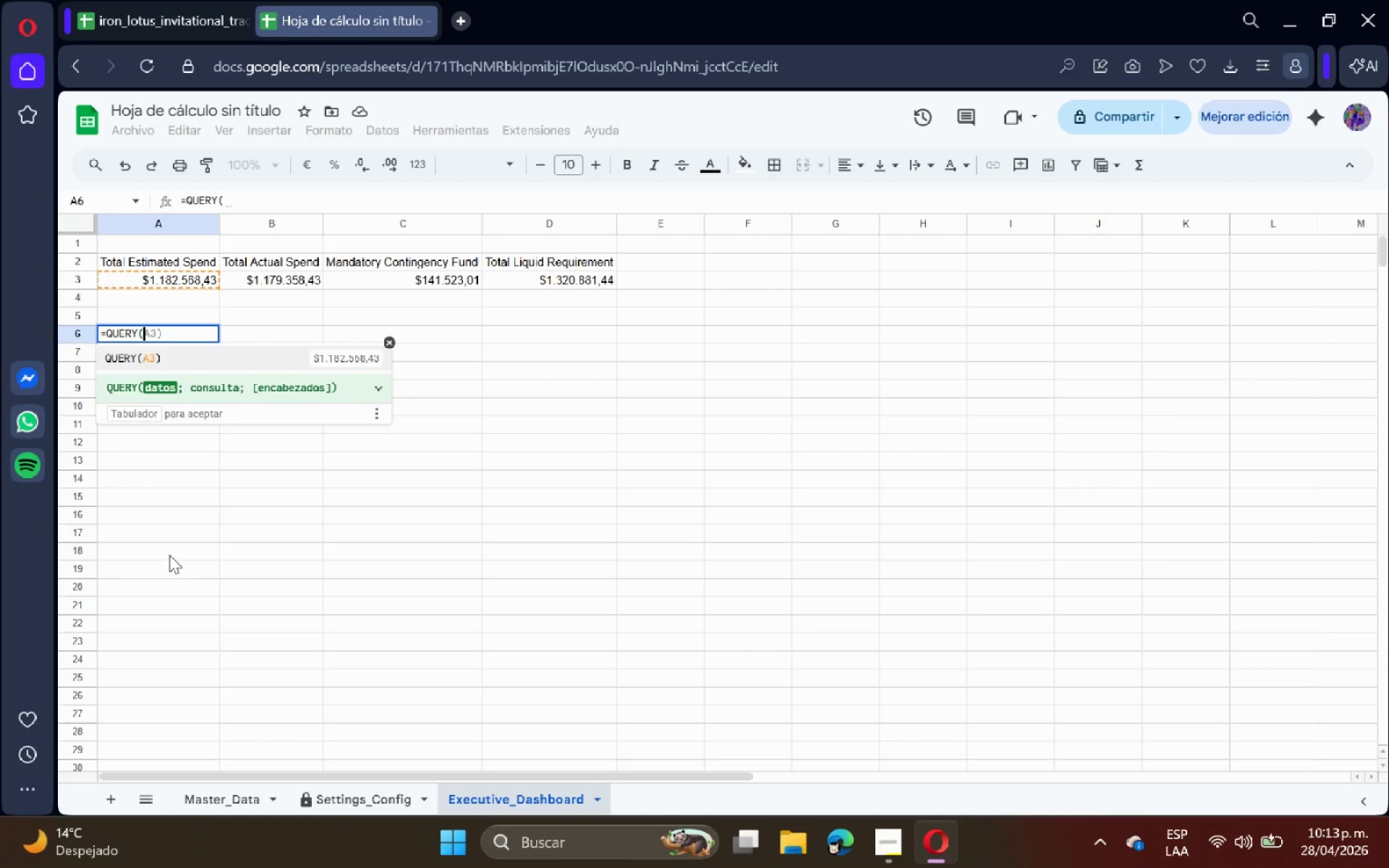 
left_click([249, 793])
 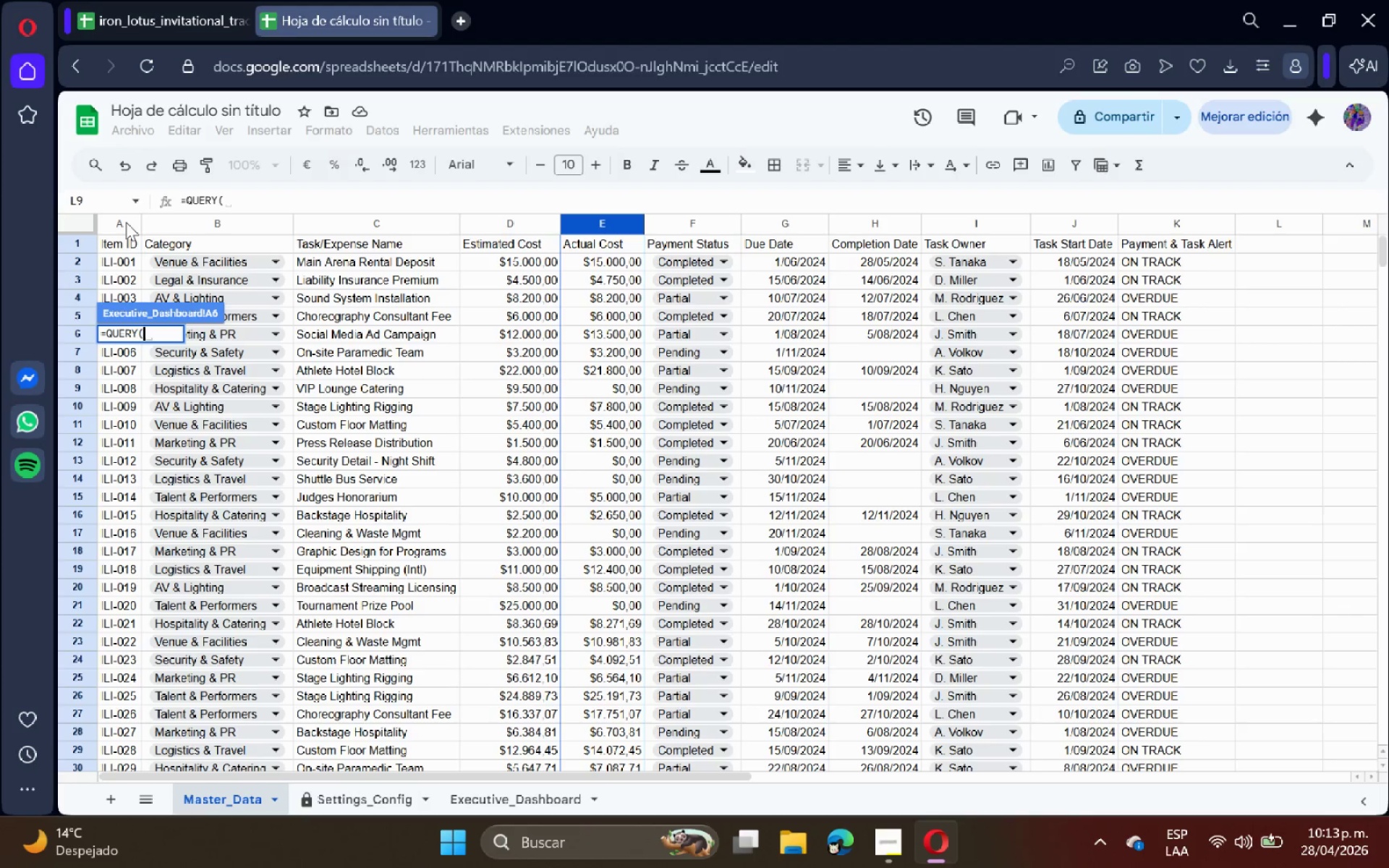 
left_click_drag(start_coordinate=[118, 220], to_coordinate=[1212, 258])
 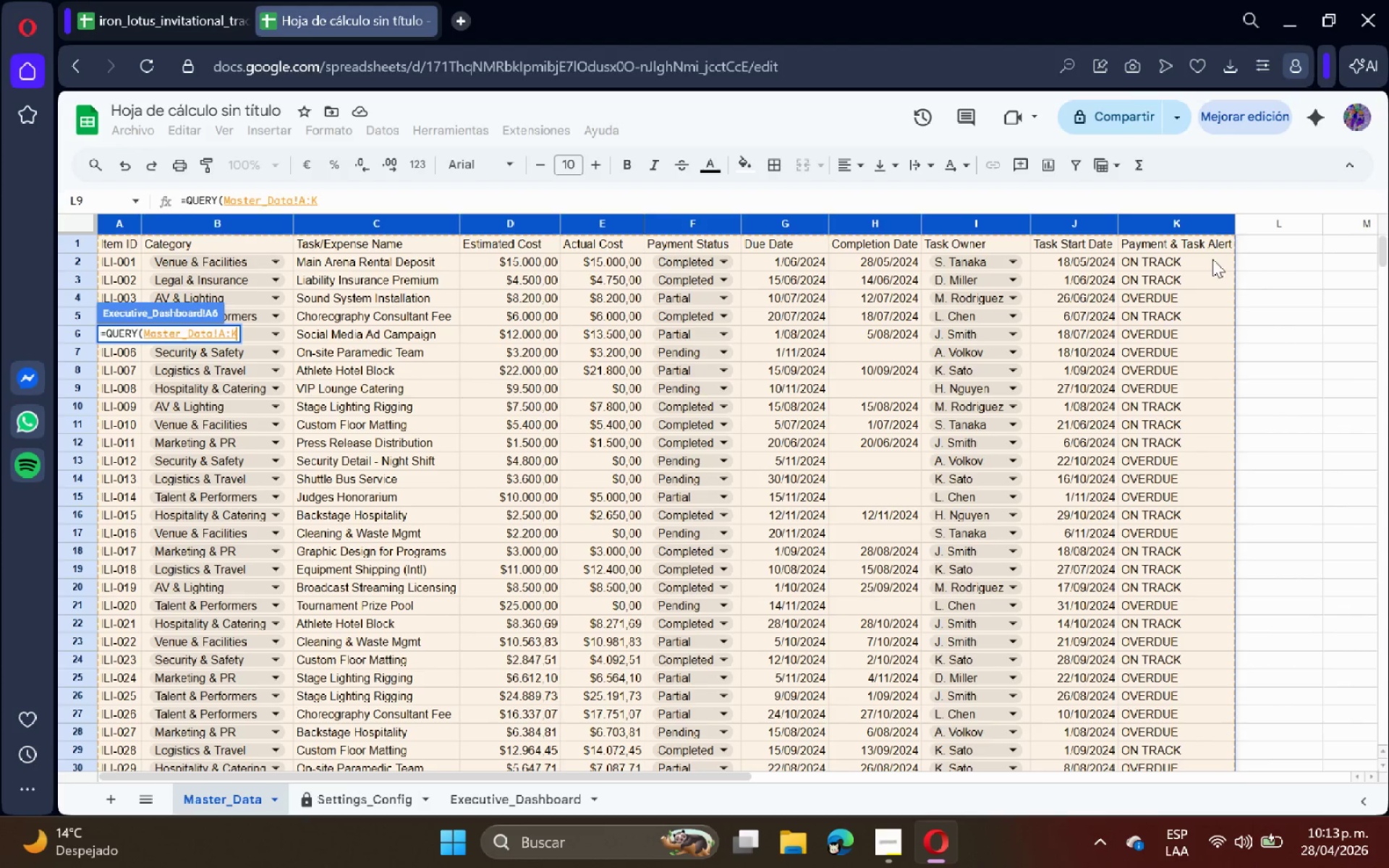 
type(< @SELECT B, SUM*E( WHERE B IS NOT NULL GROUP BY B LABEL B [Category[, SUM*E( [Actual)
 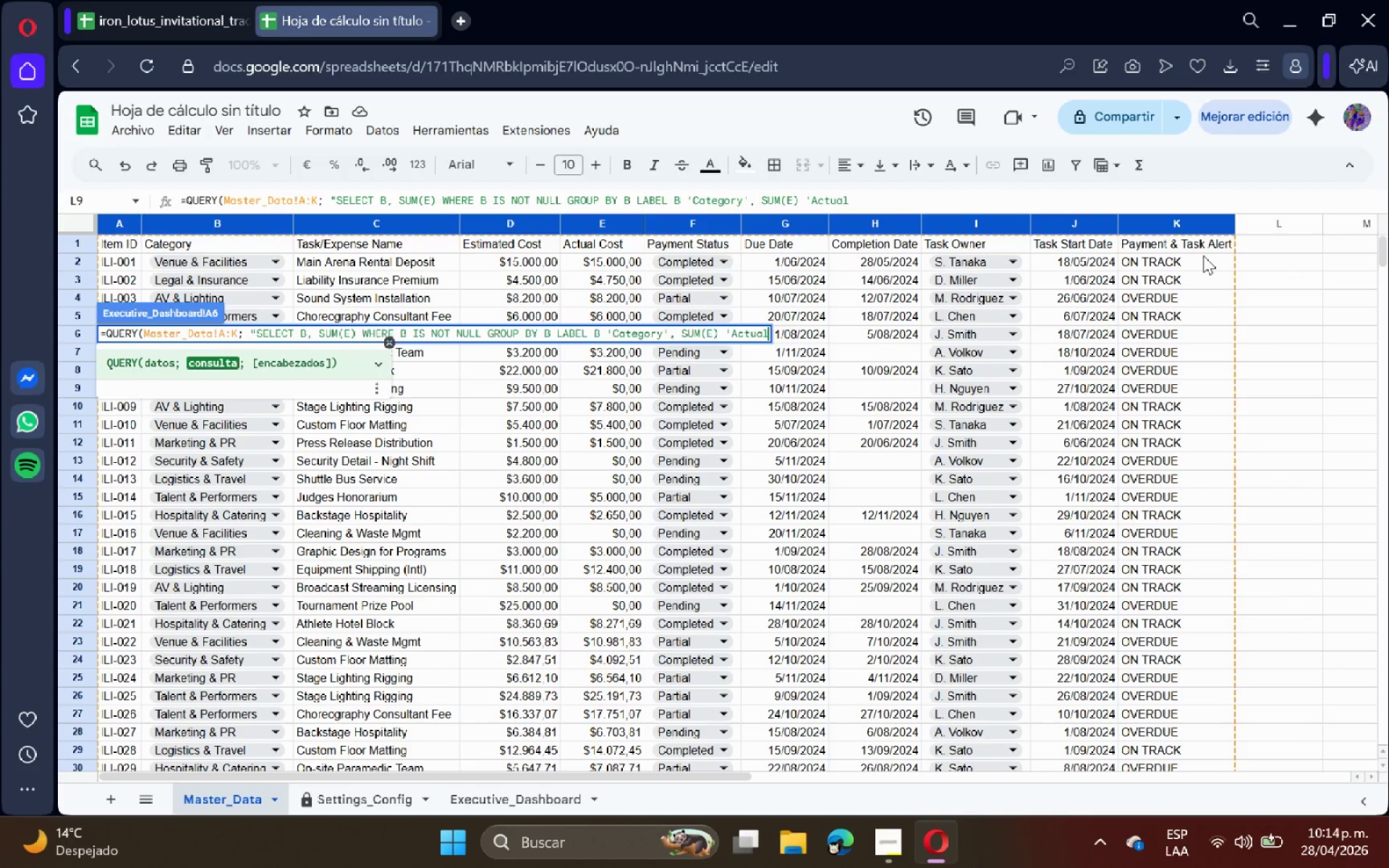 
type( Spend)
 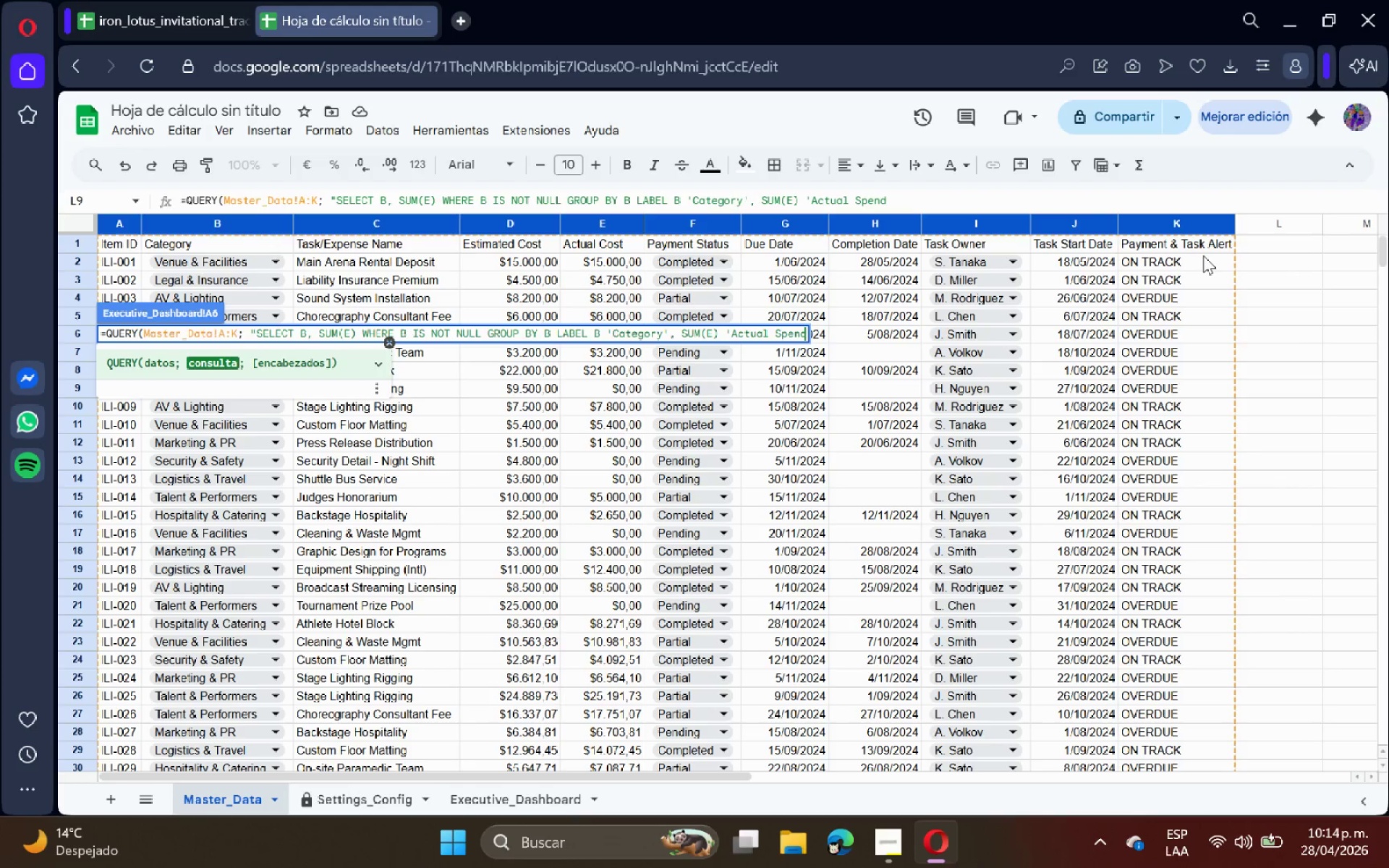 
type([@< 1()
 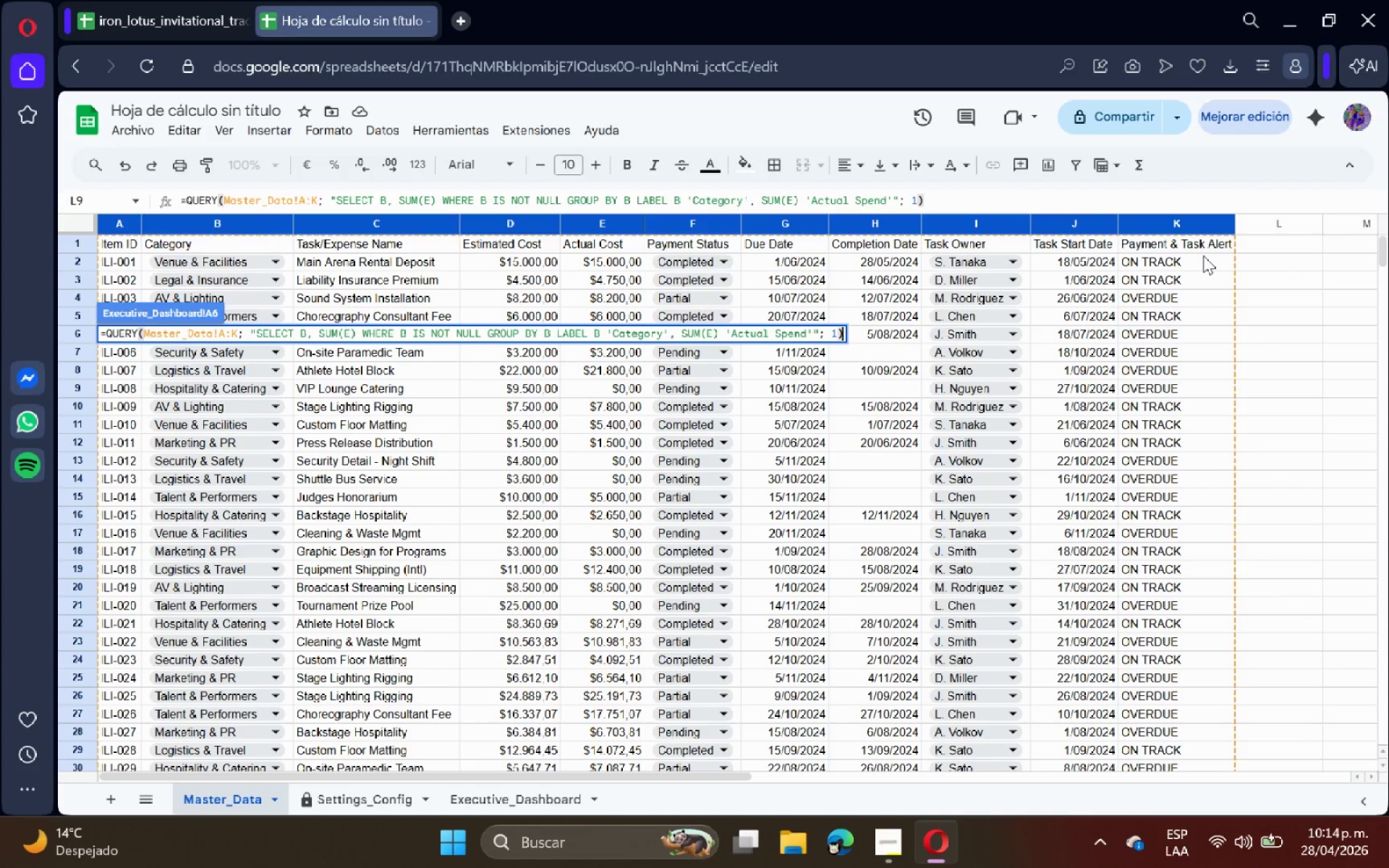 
key(Enter)
 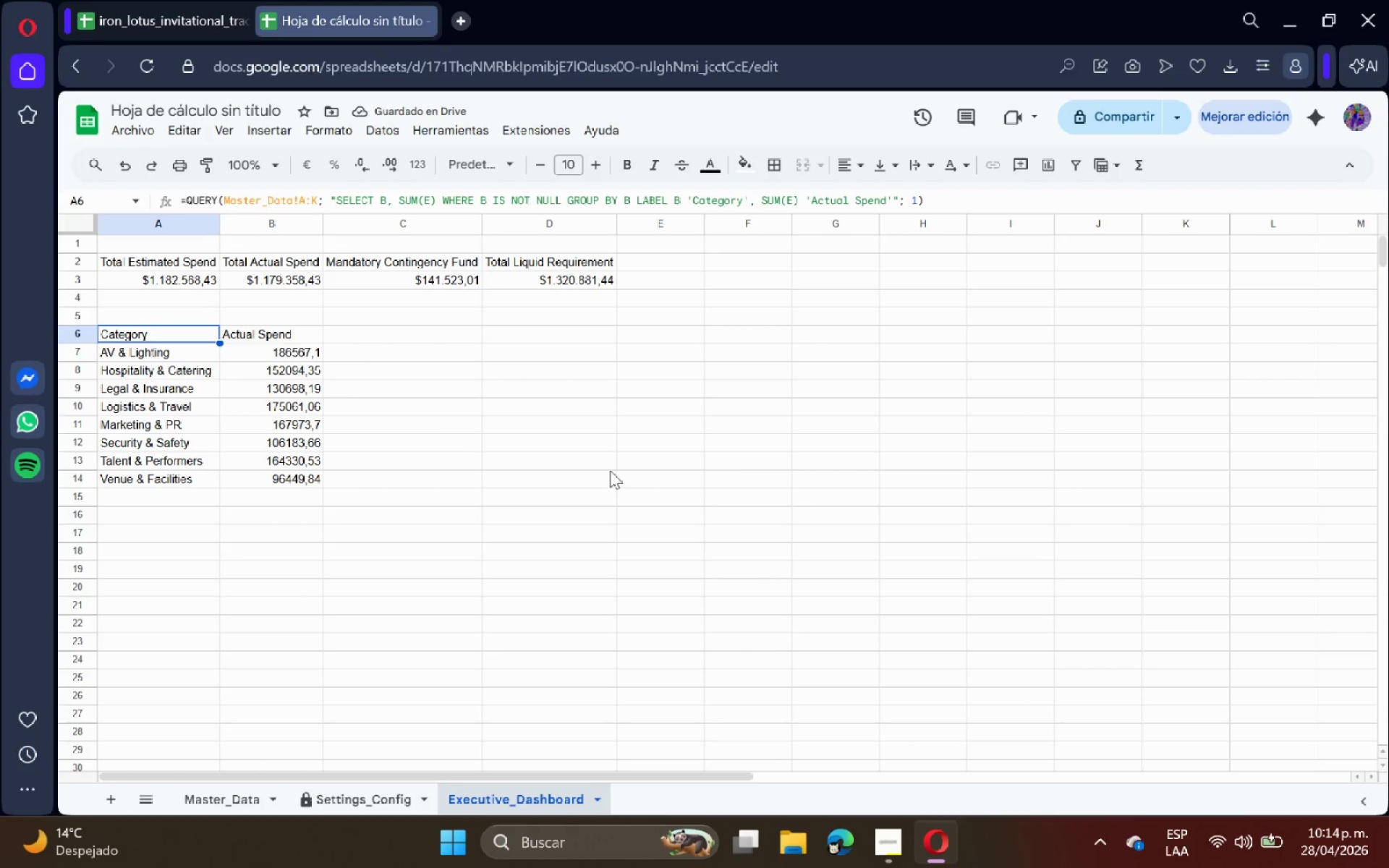 
left_click_drag(start_coordinate=[291, 352], to_coordinate=[290, 477])
 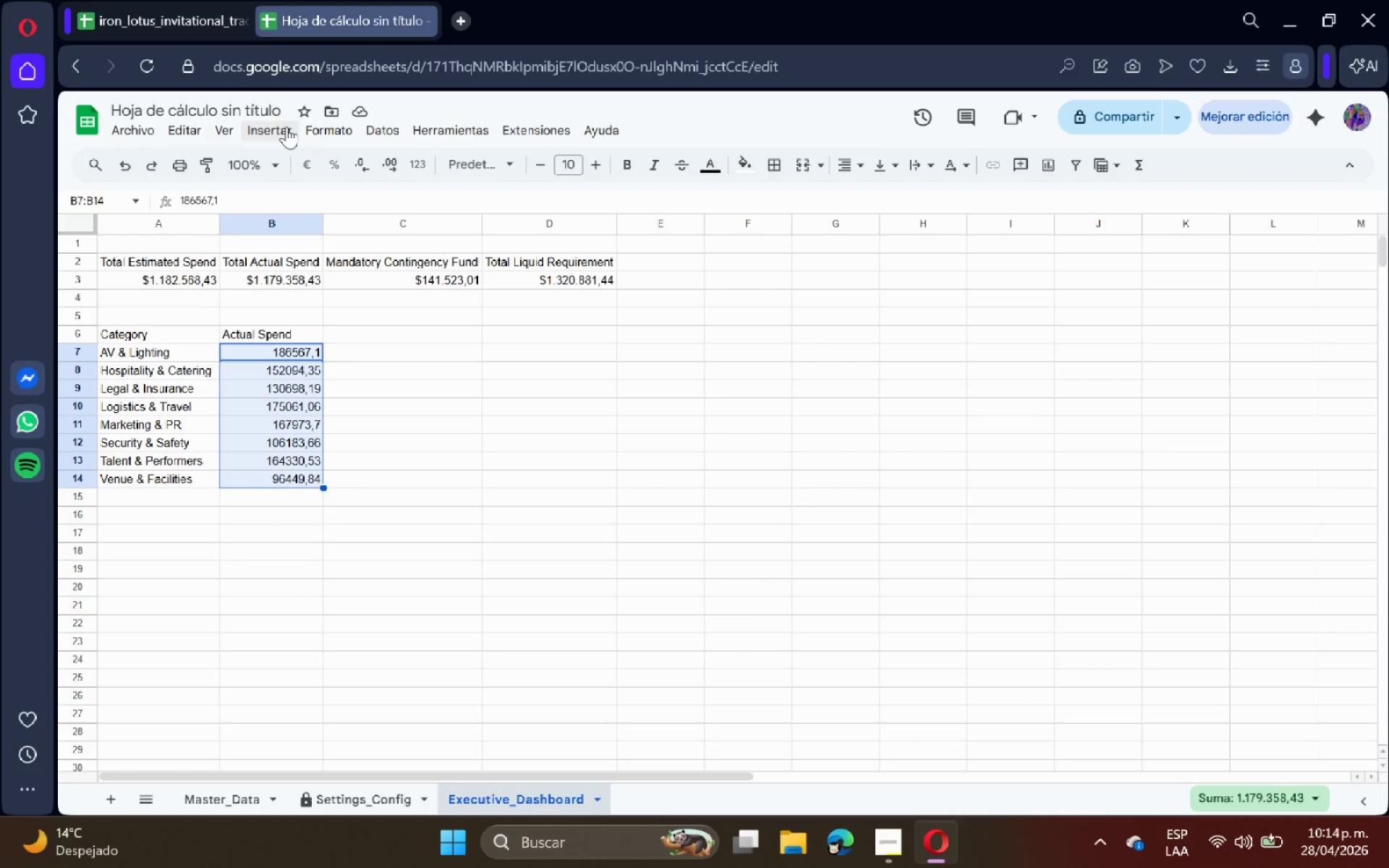 
left_click([319, 126])
 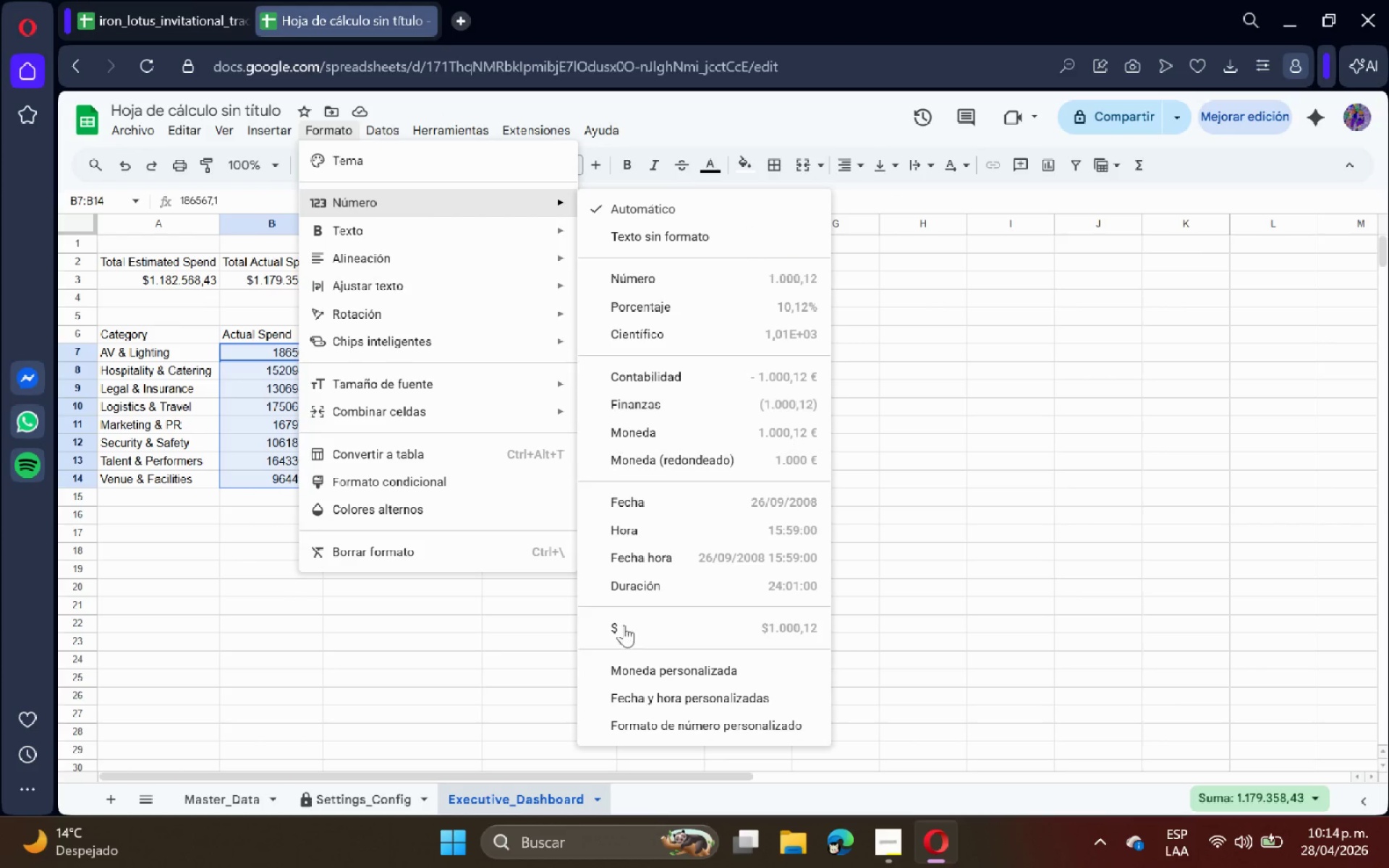 
left_click([638, 629])
 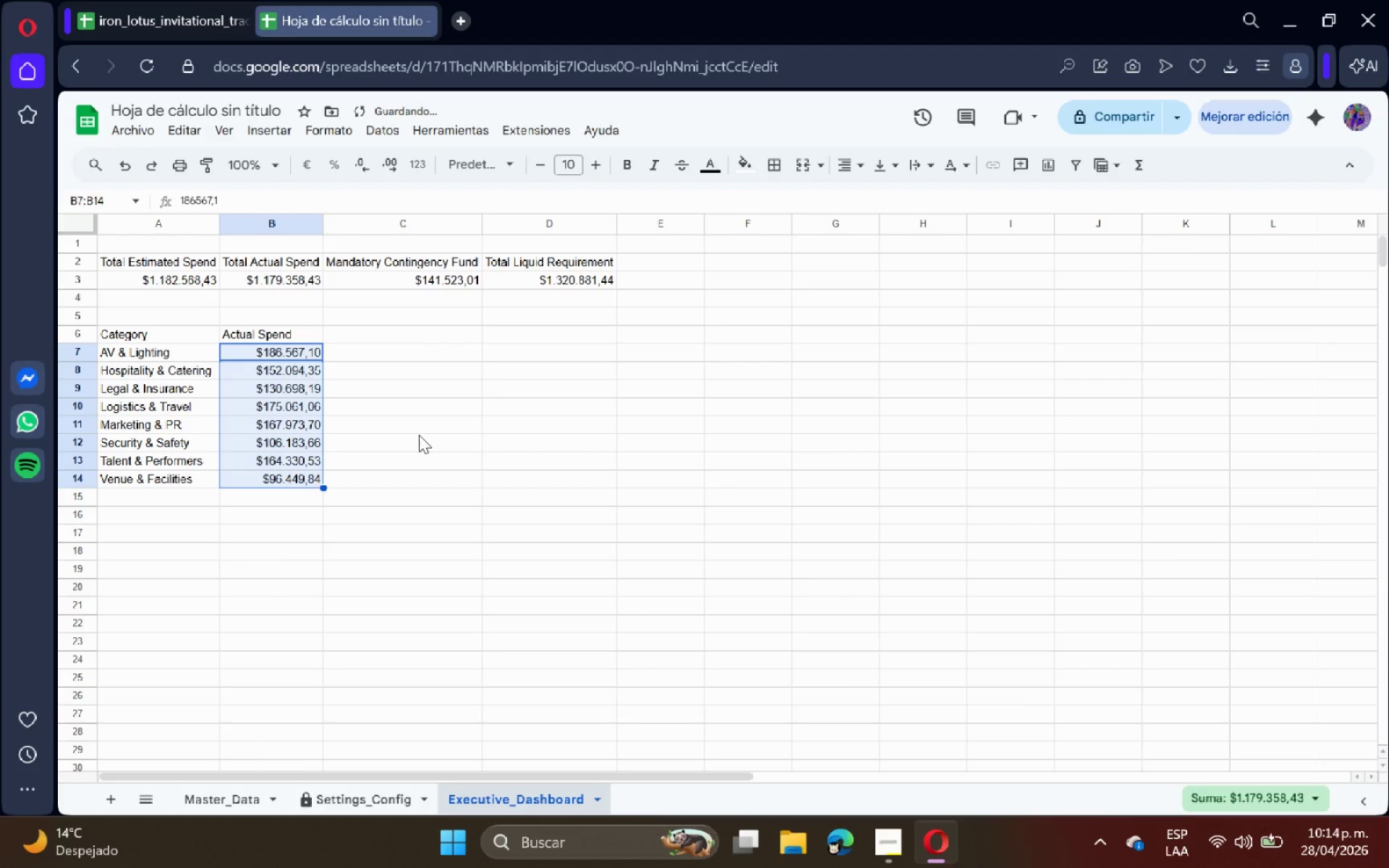 
left_click([418, 433])
 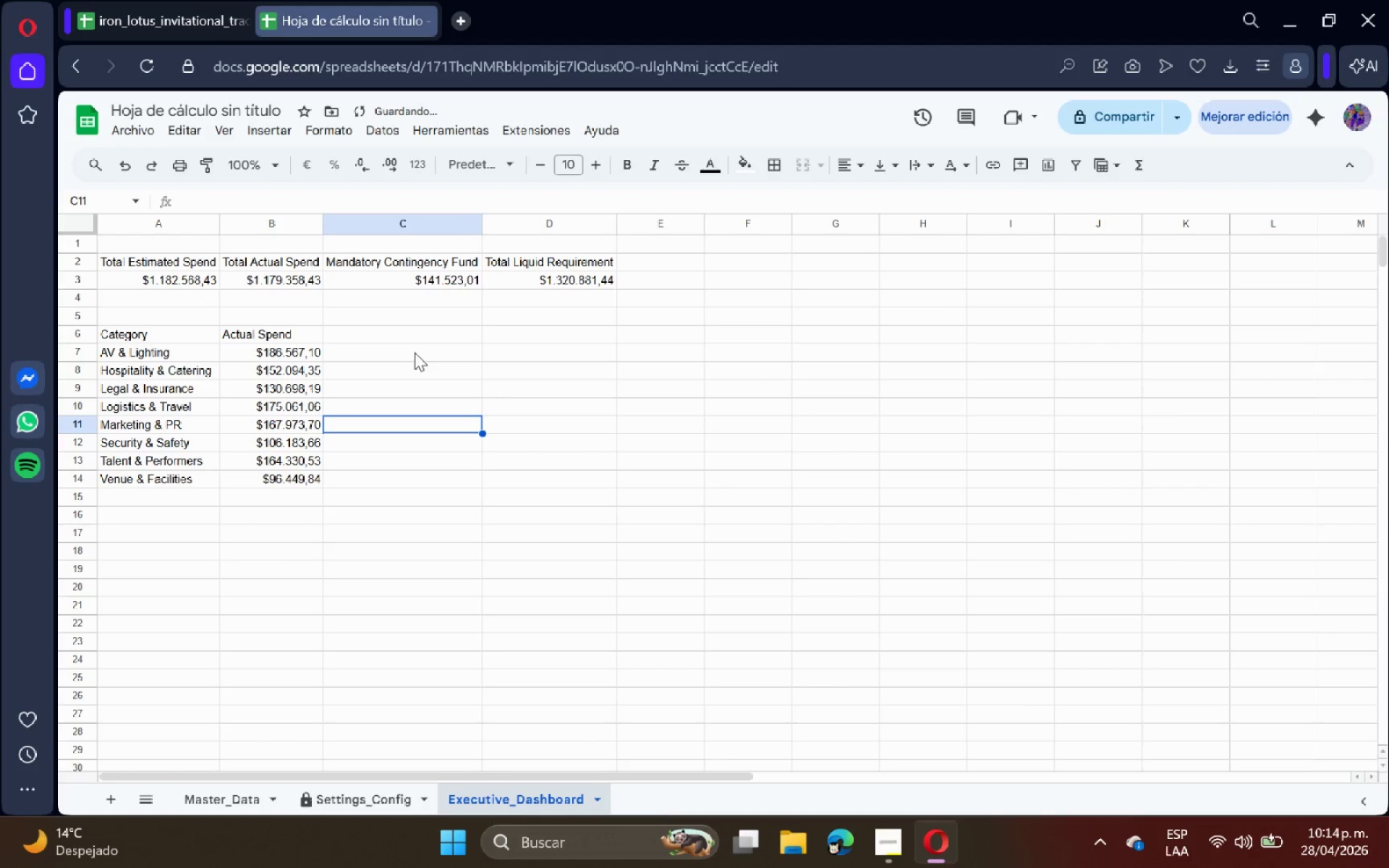 
left_click([415, 336])
 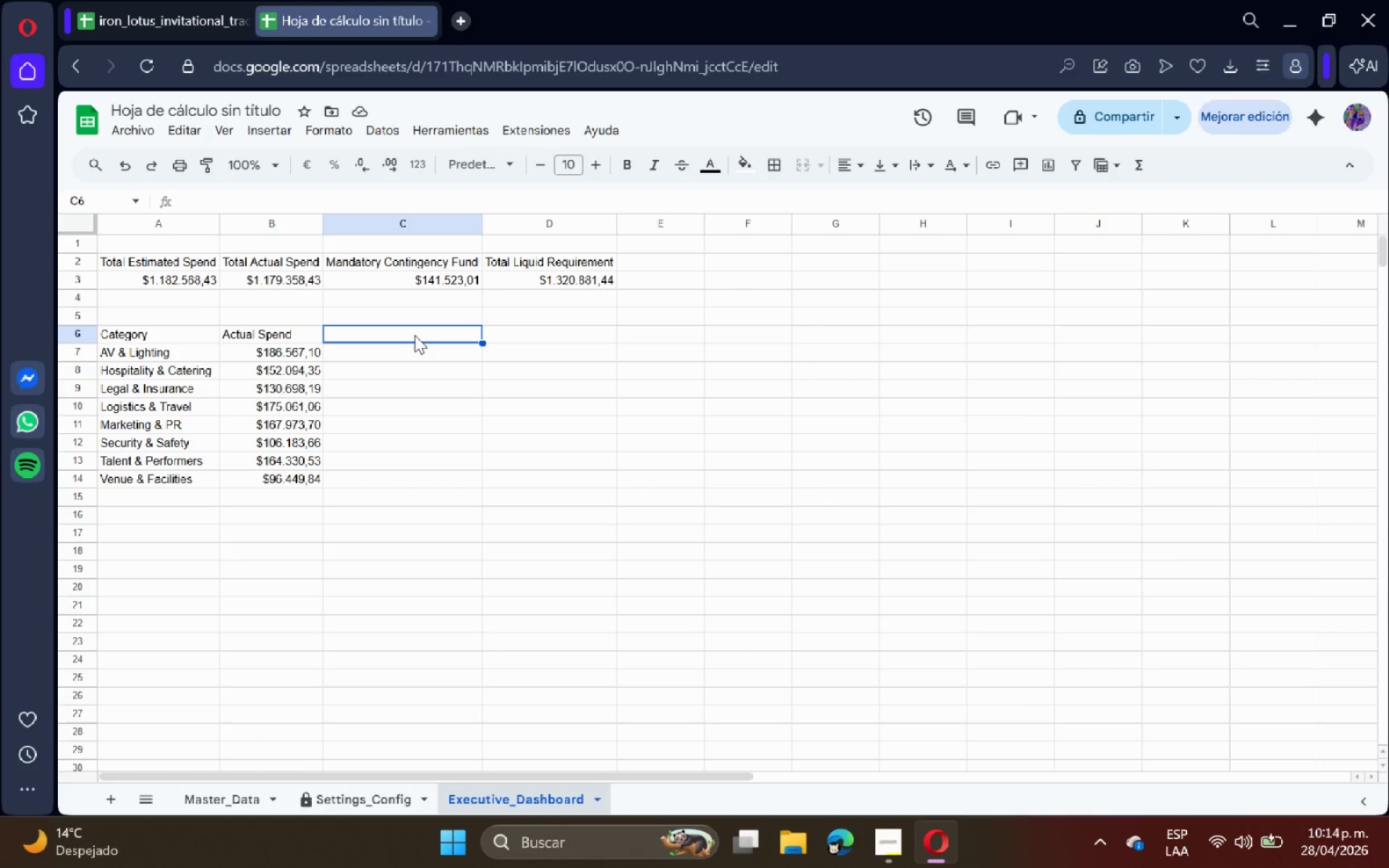 
wait(6.16)
 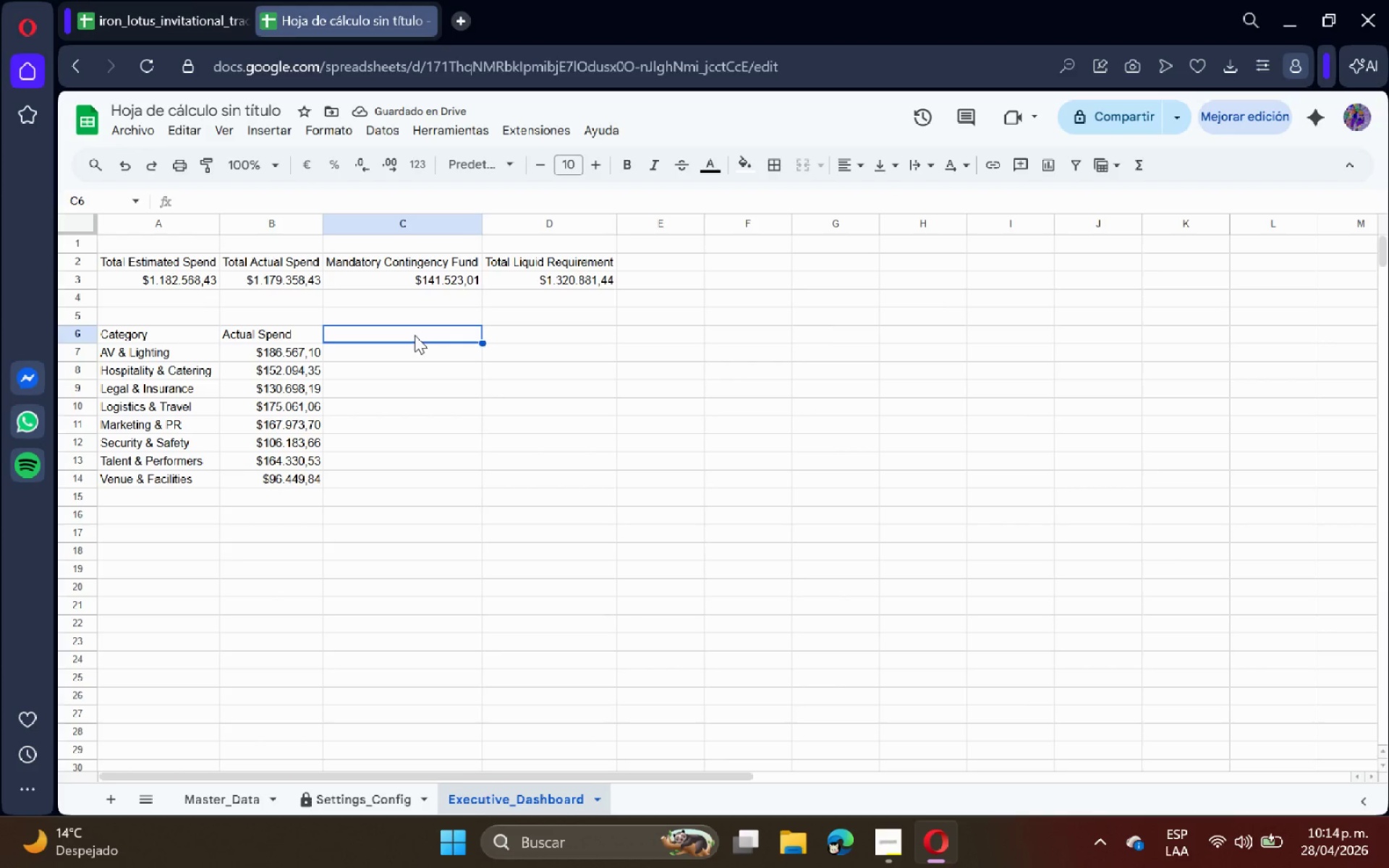 
type(Actual %)
 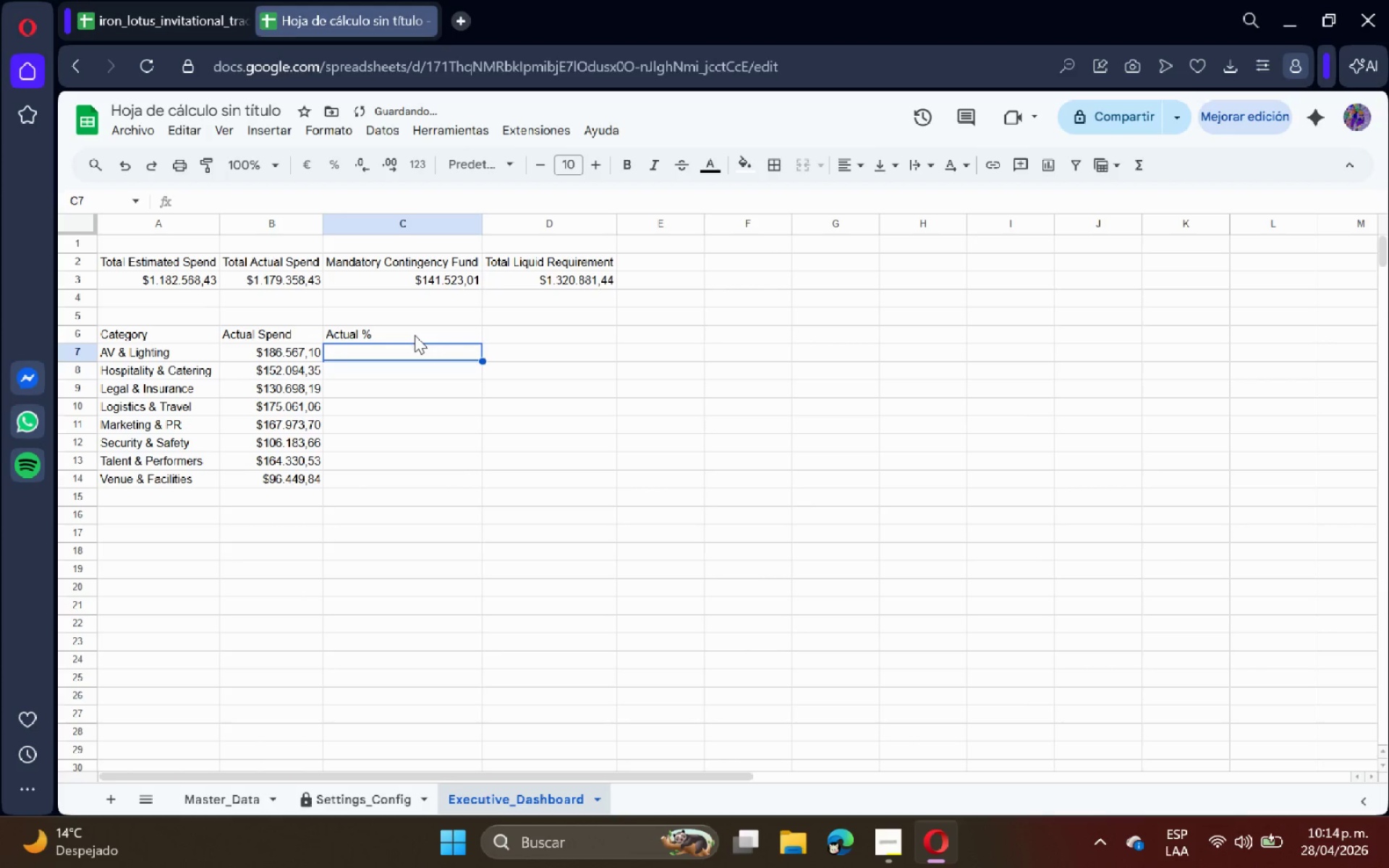 
 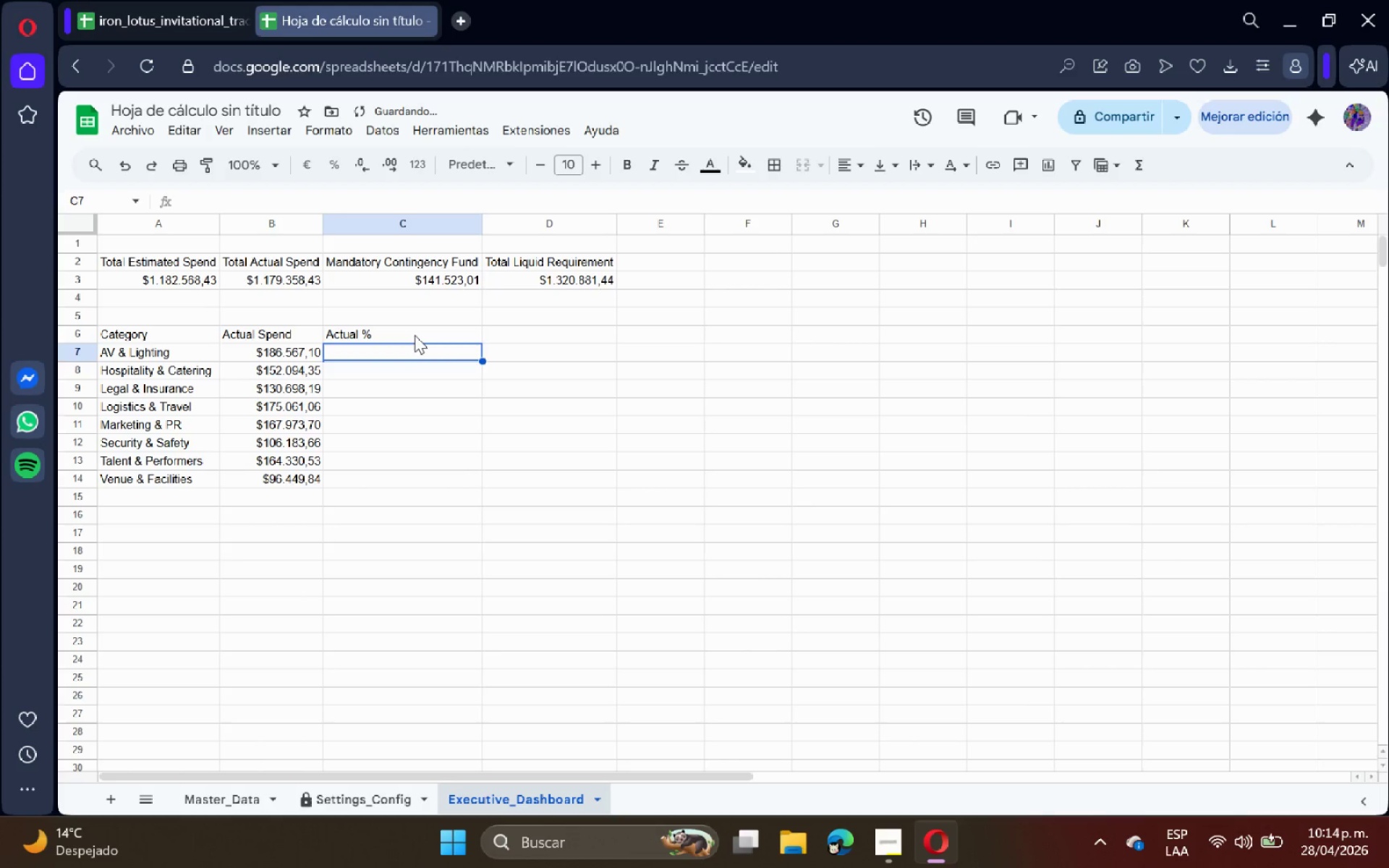 
key(Enter)
 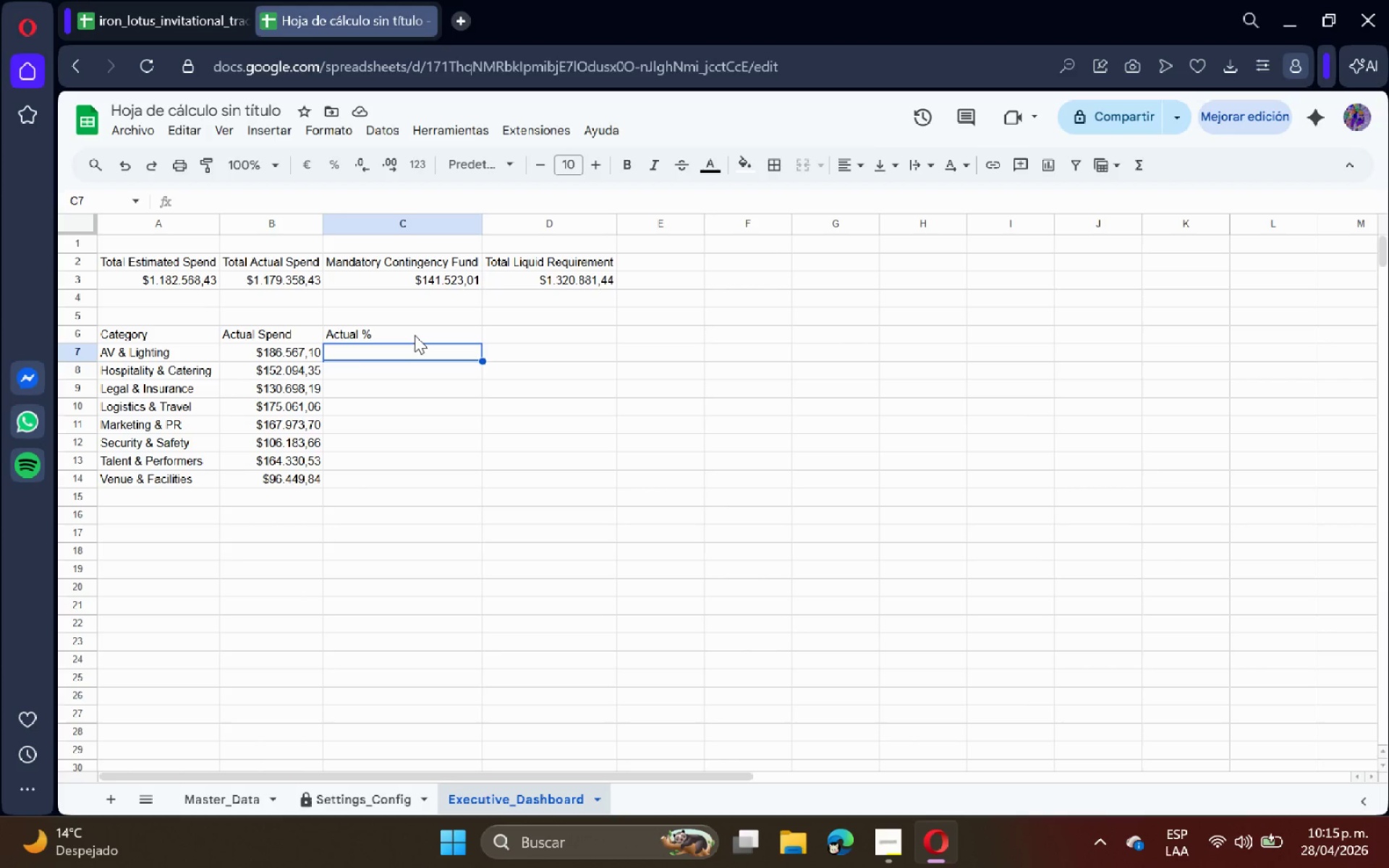 
wait(7.44)
 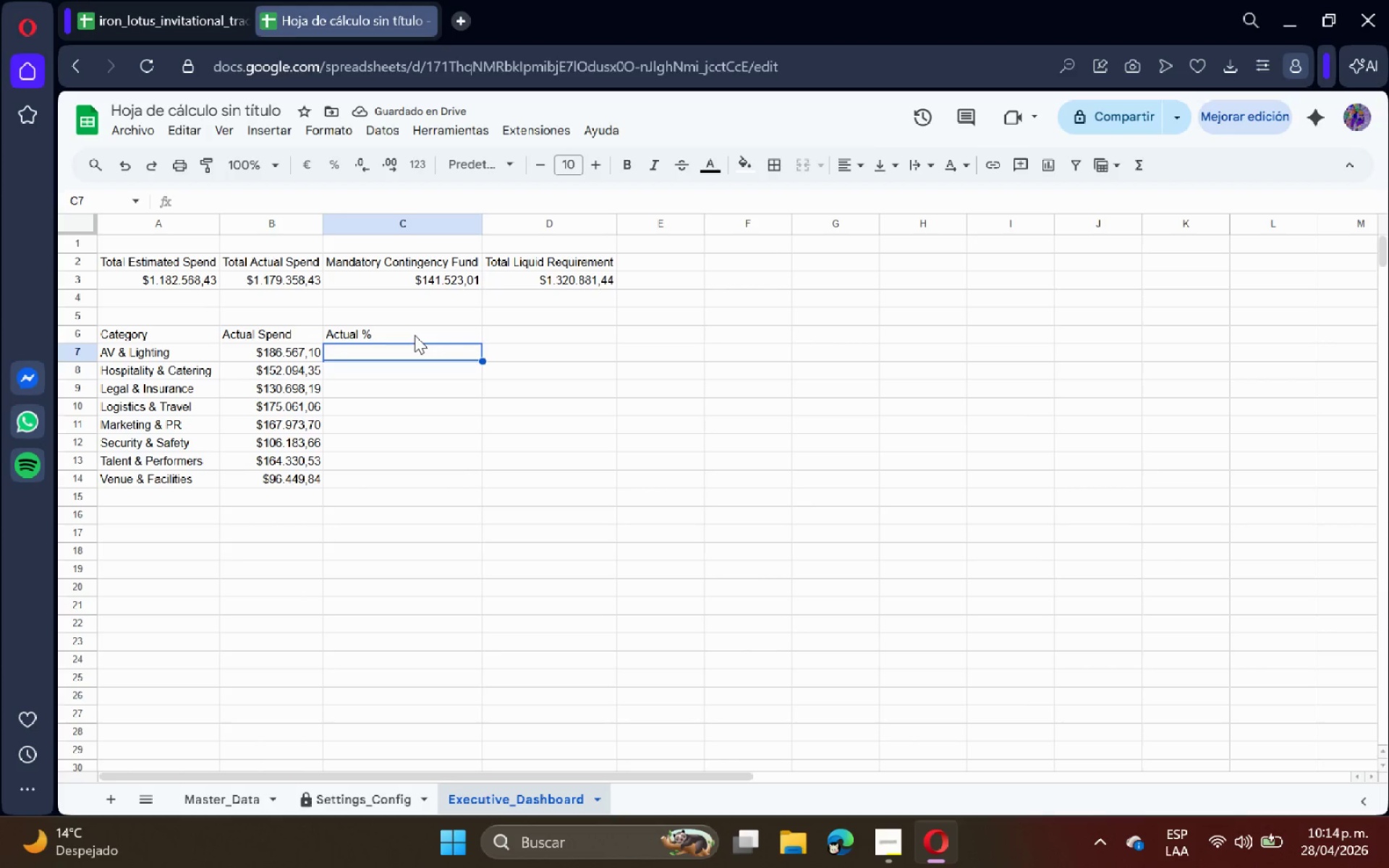 
type()B7 & )
 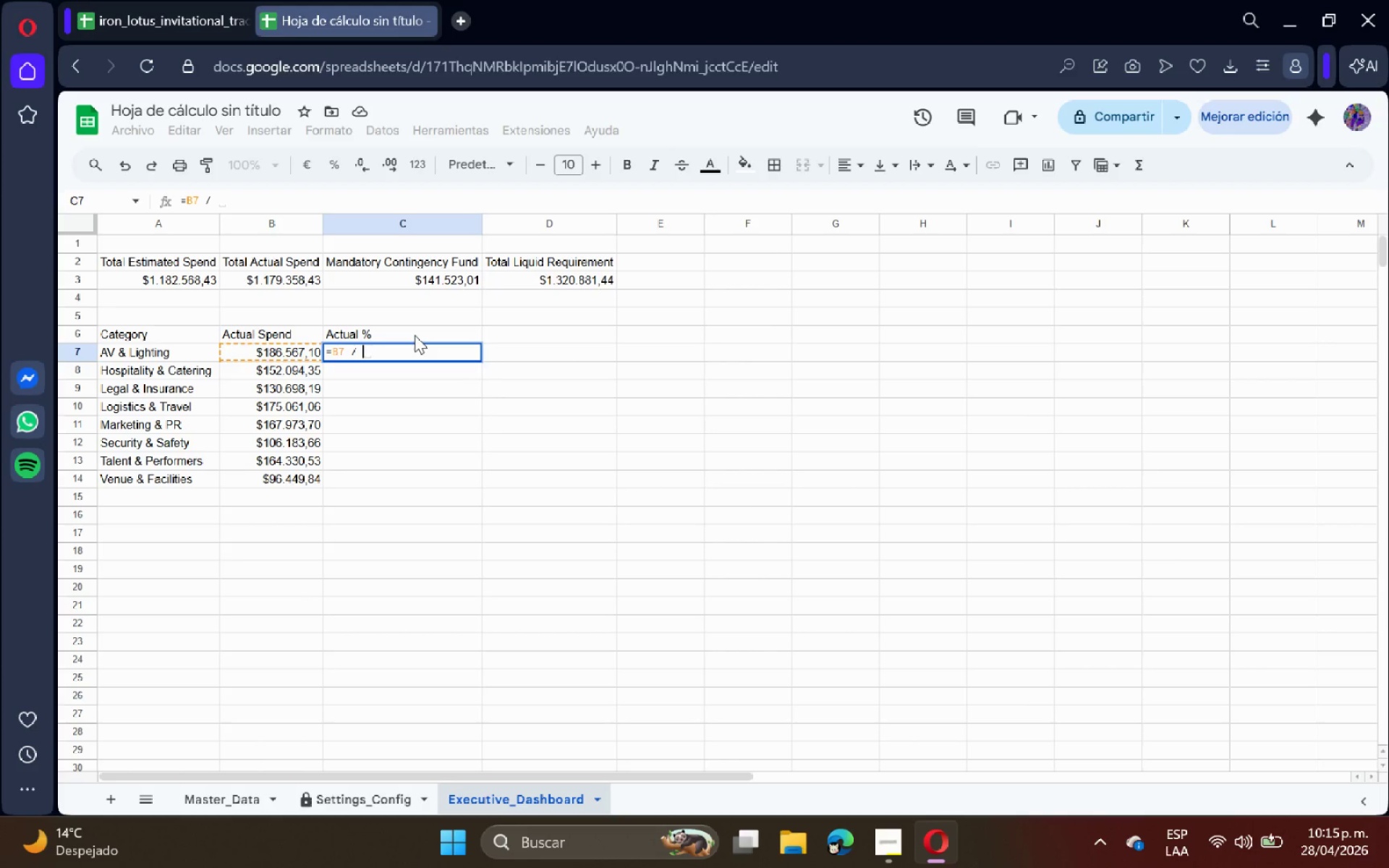 
left_click([298, 284])
 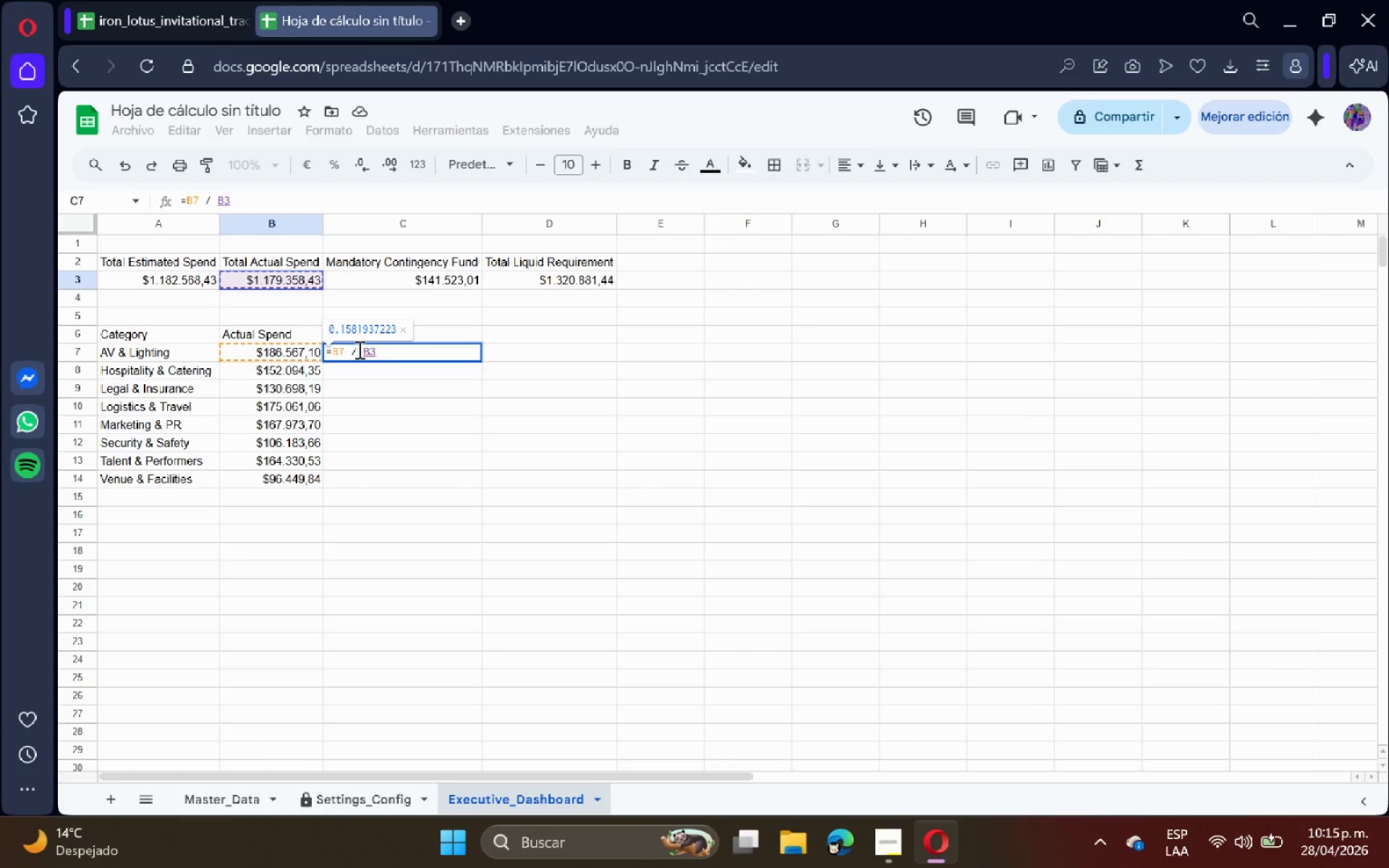 
left_click([362, 353])
 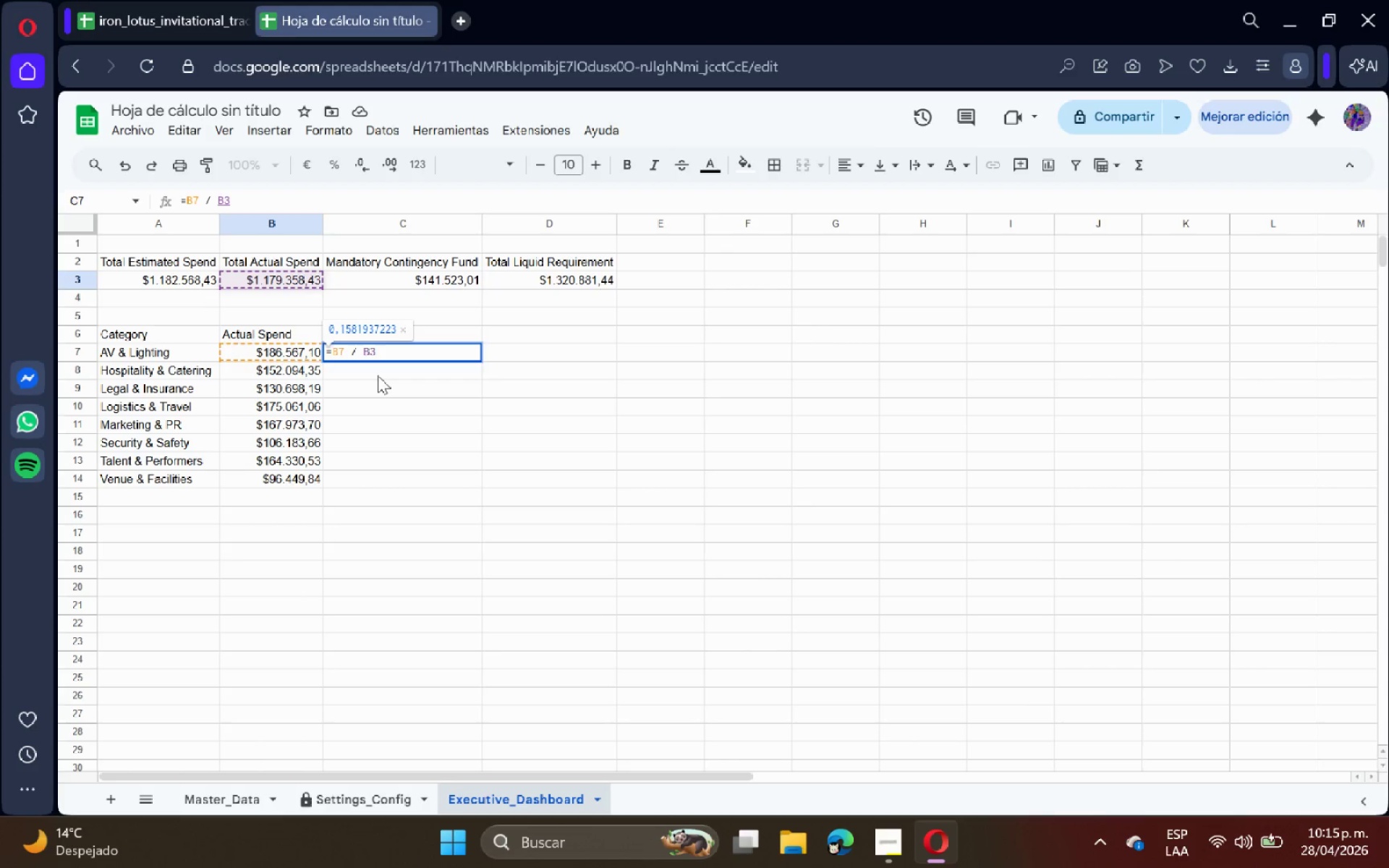 
key(Shift+ShiftRight)
 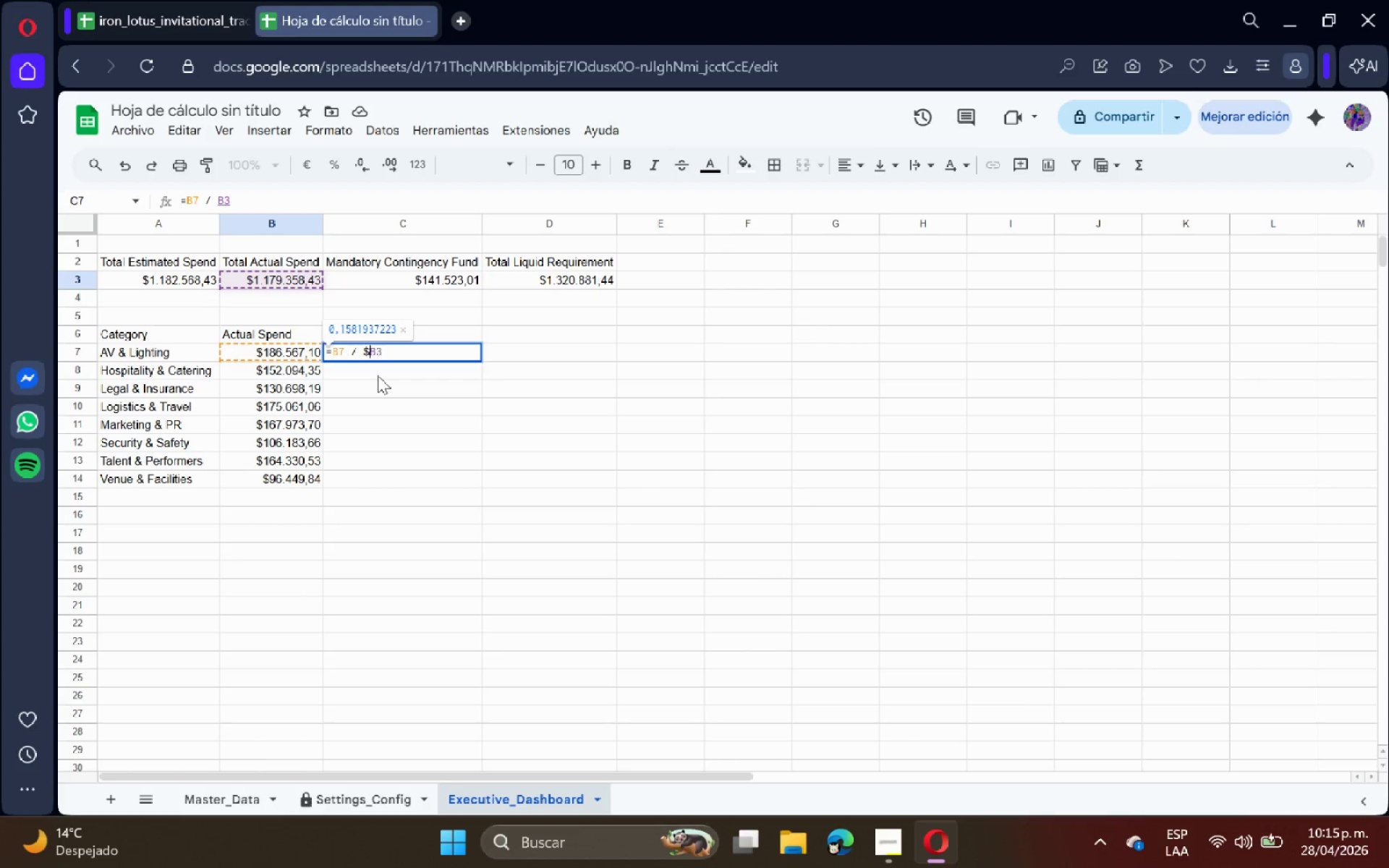 
key(Shift+4)
 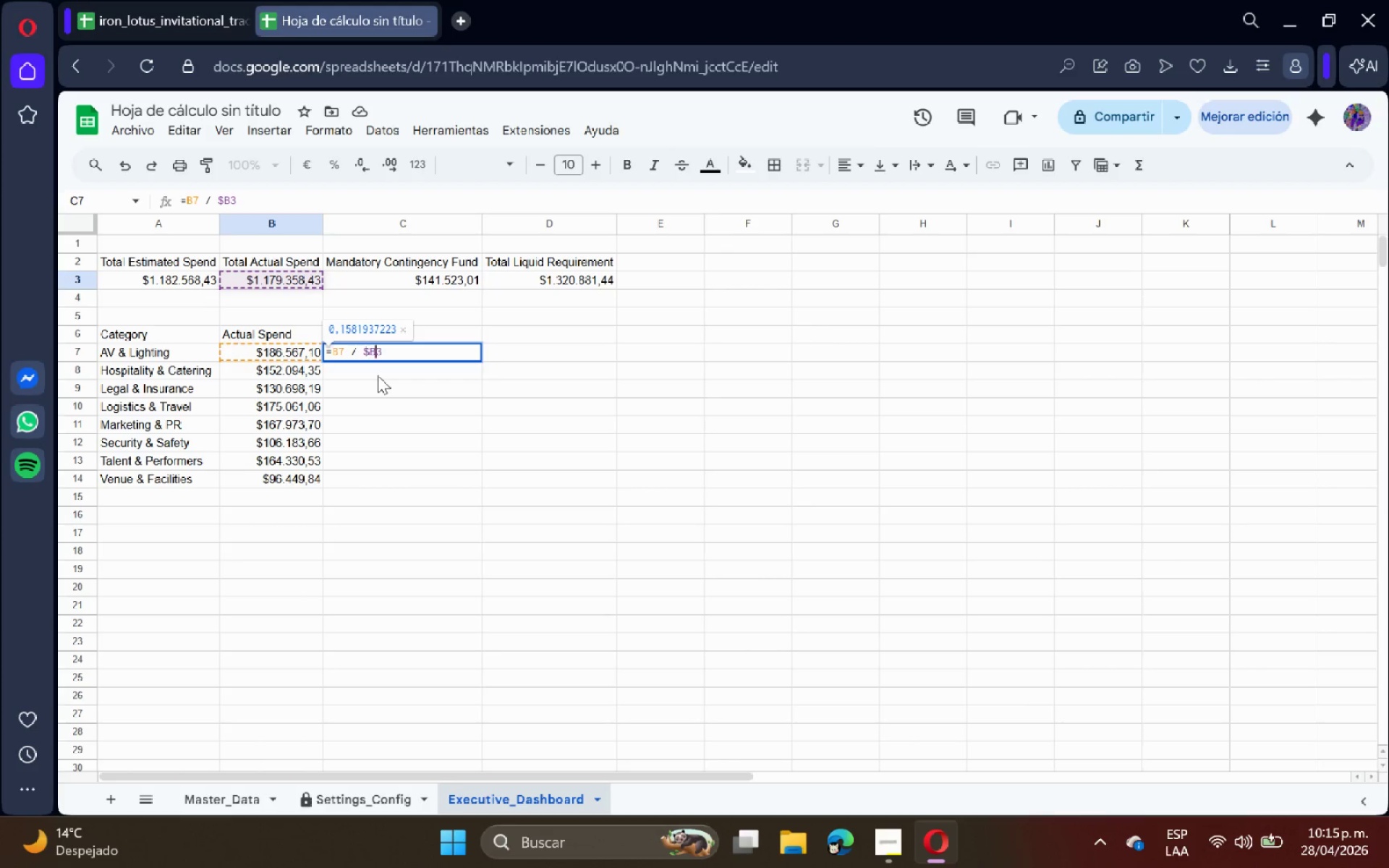 
key(ArrowRight)
 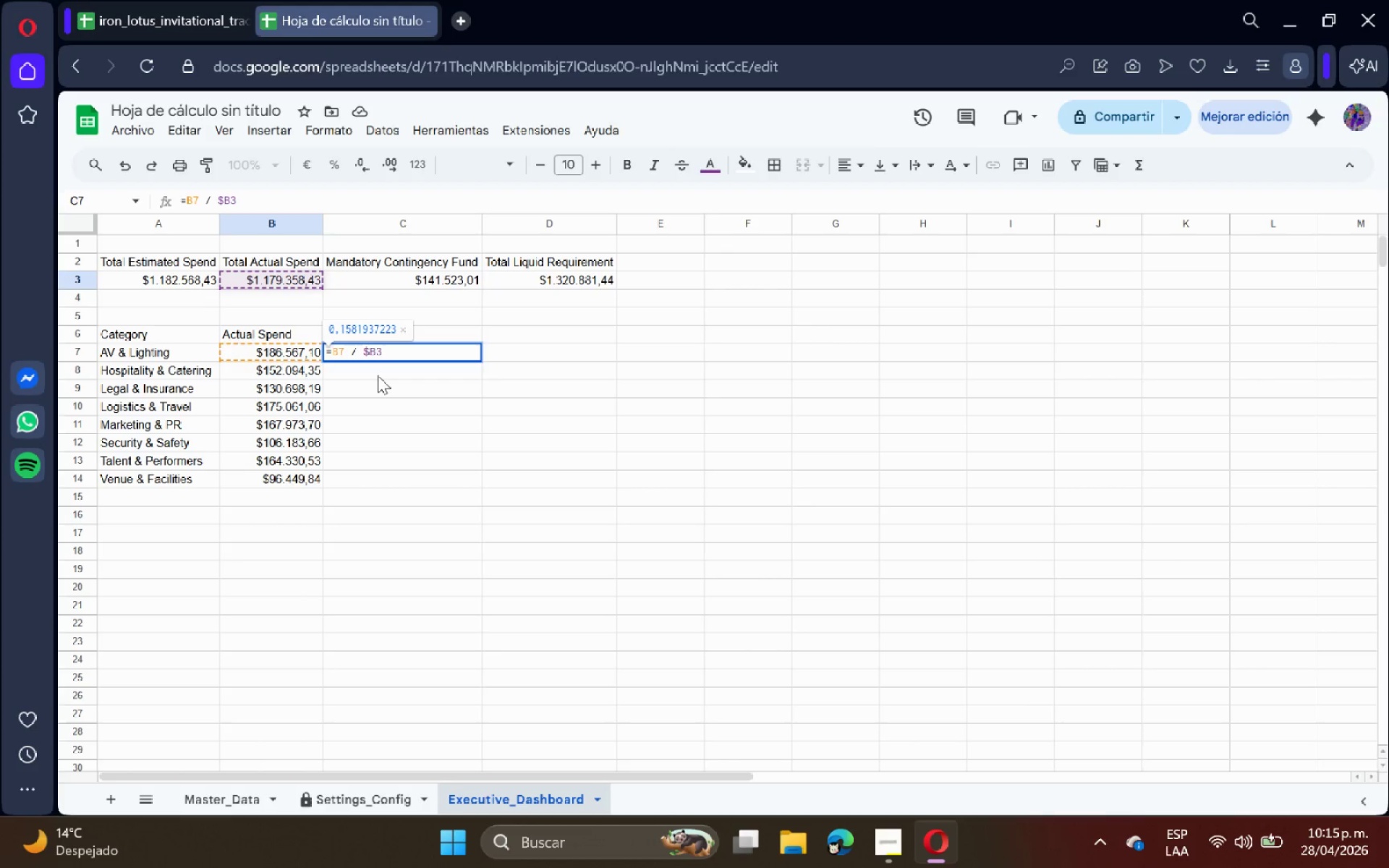 
key(Shift+4)
 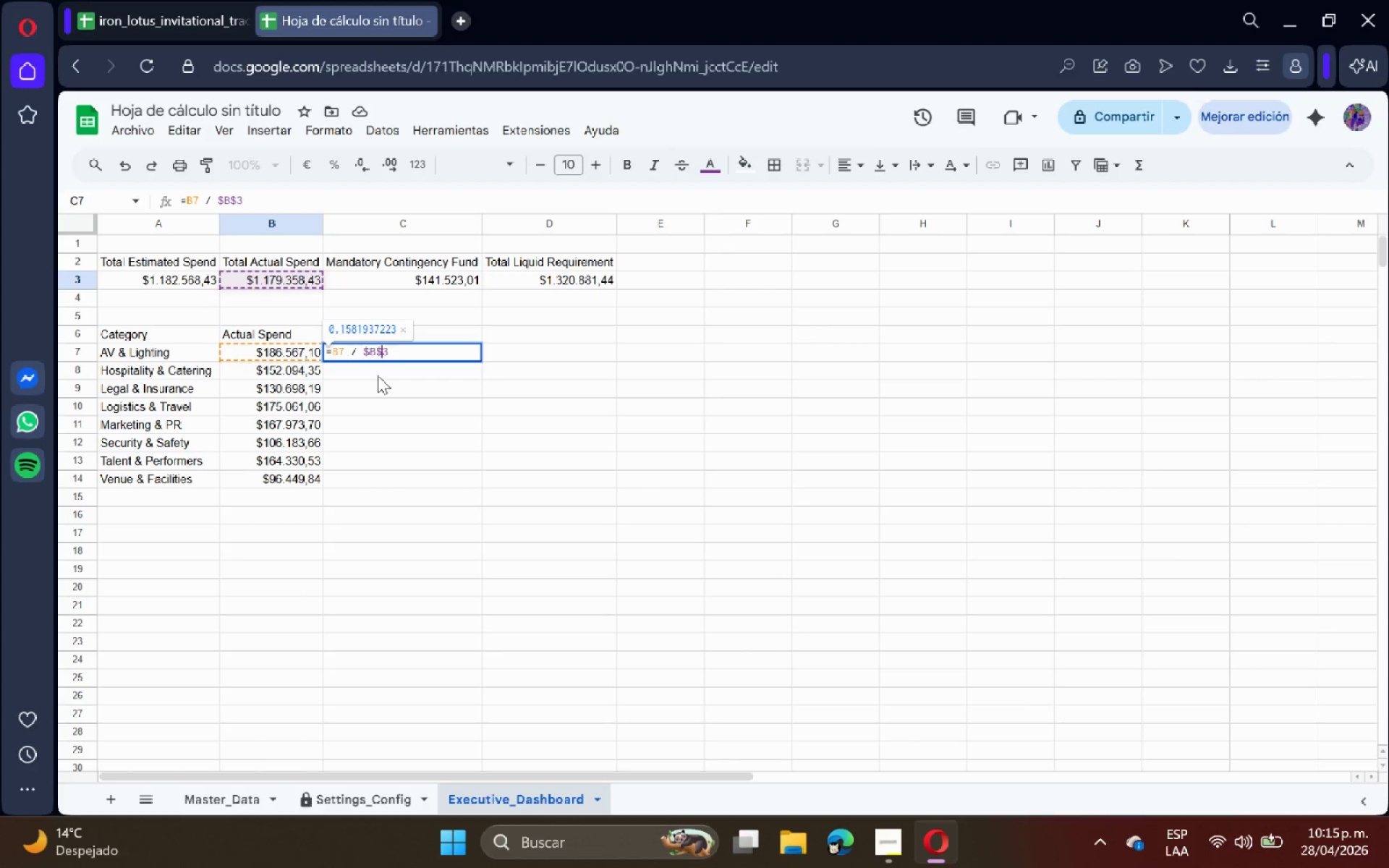 
key(Enter)
 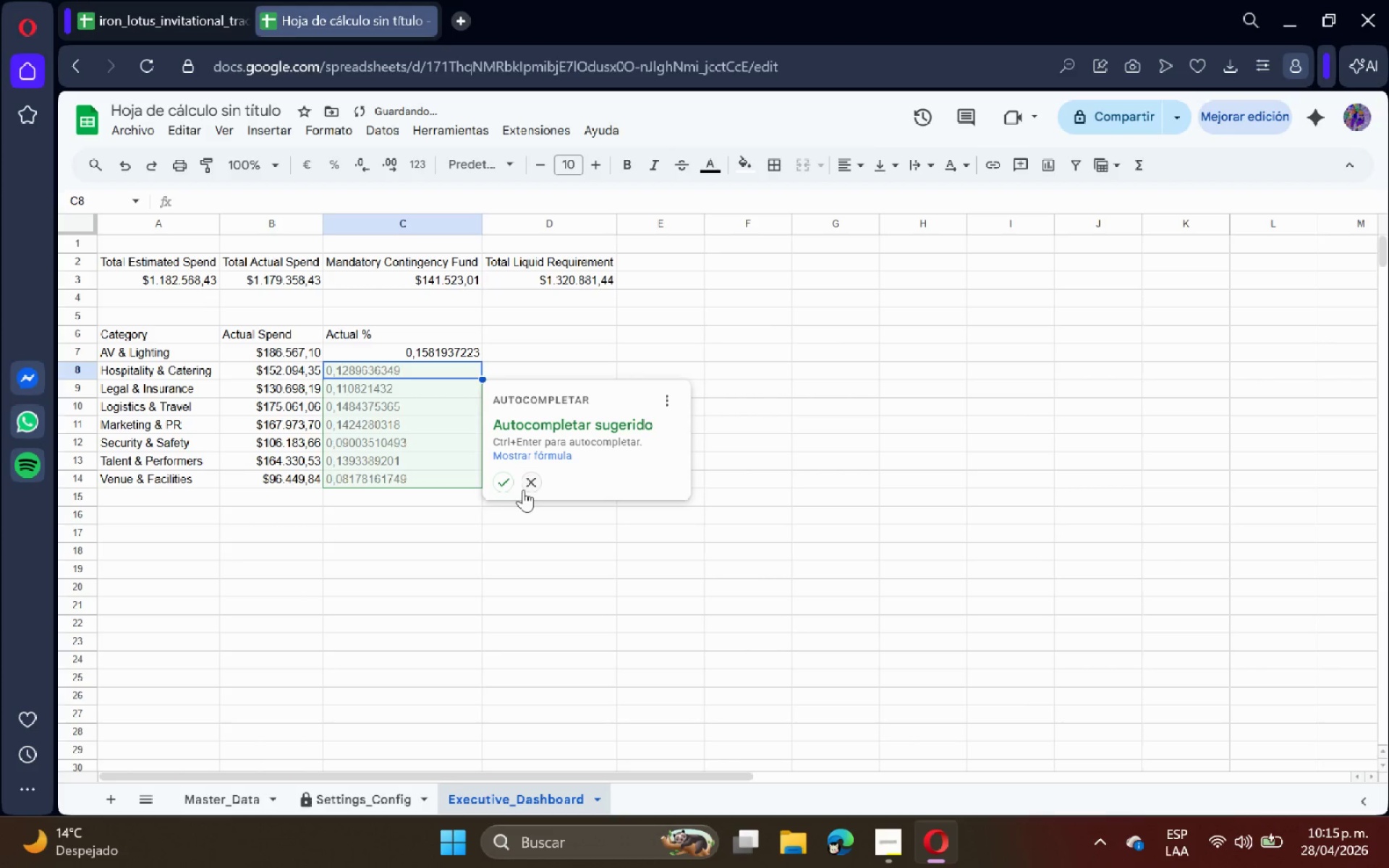 
left_click([500, 482])
 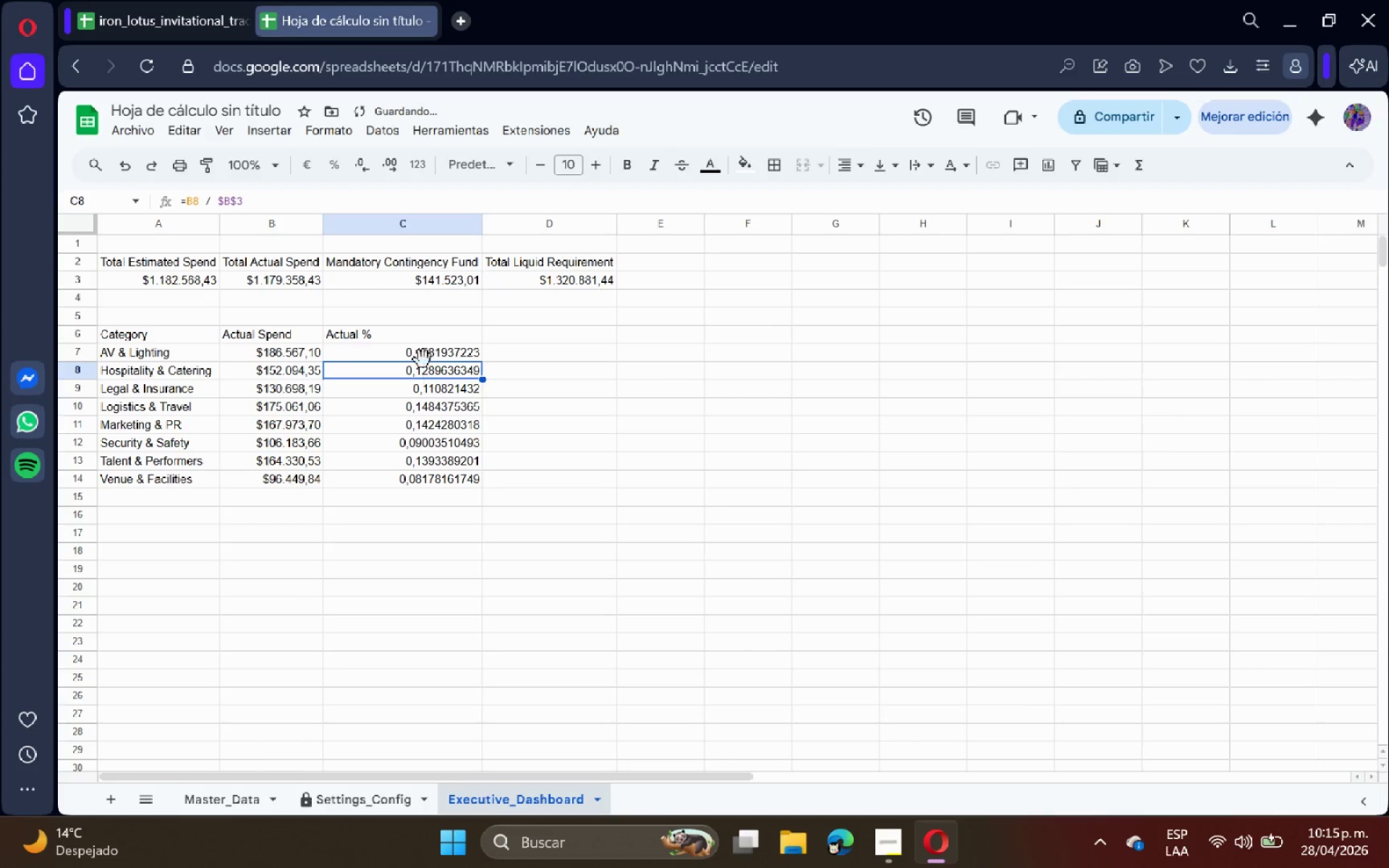 
left_click_drag(start_coordinate=[432, 353], to_coordinate=[464, 482])
 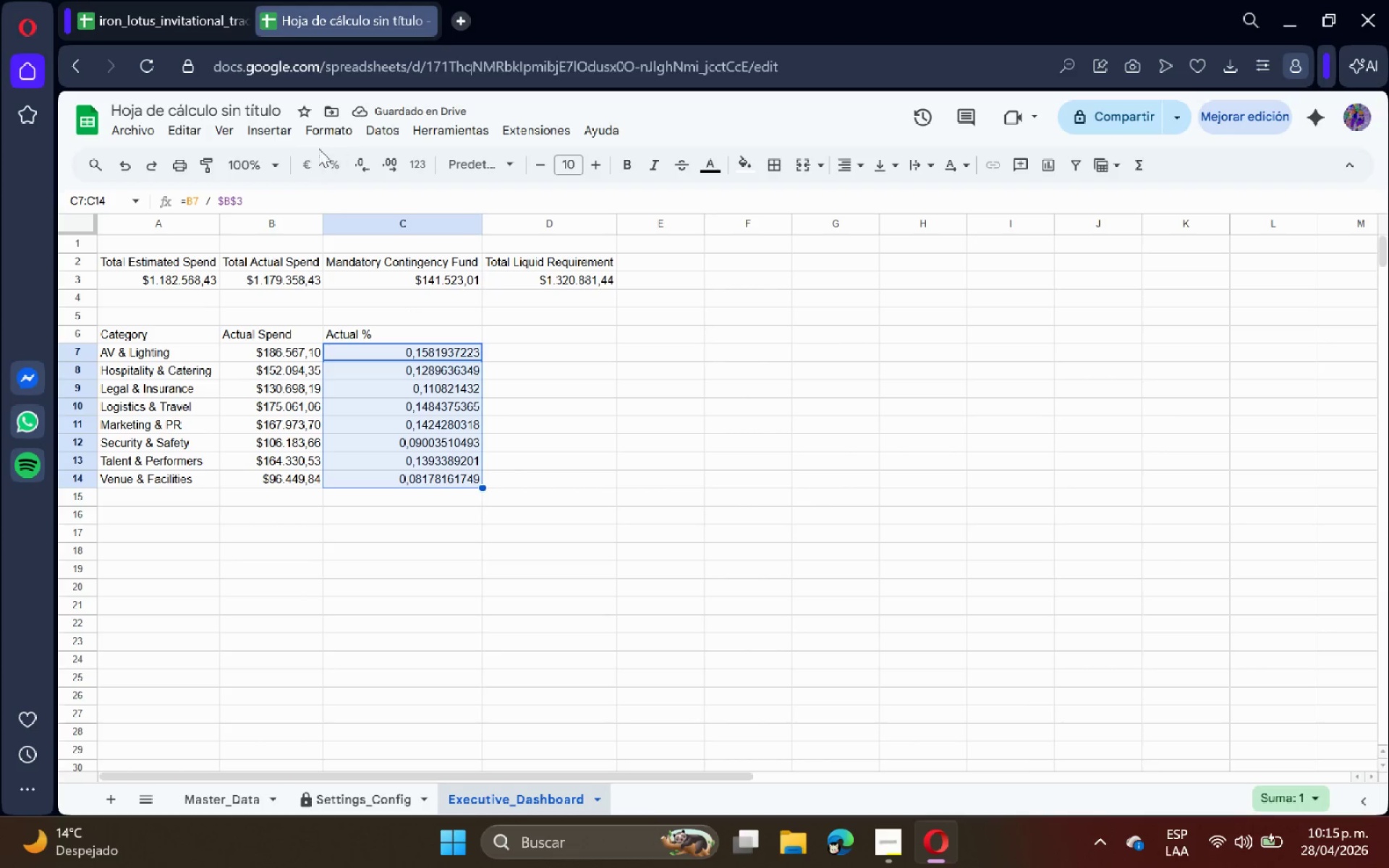 
left_click([327, 131])
 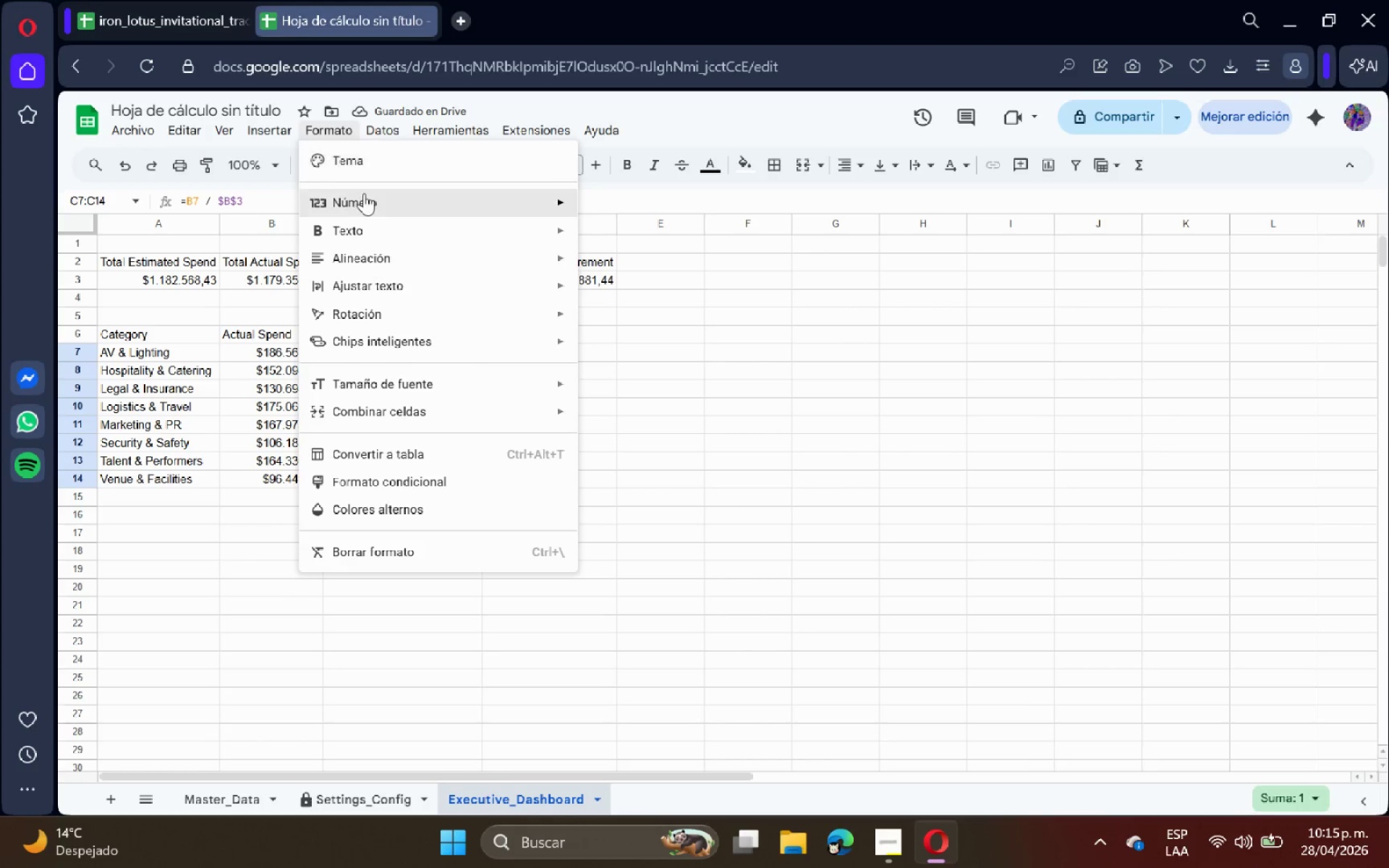 
left_click([364, 193])
 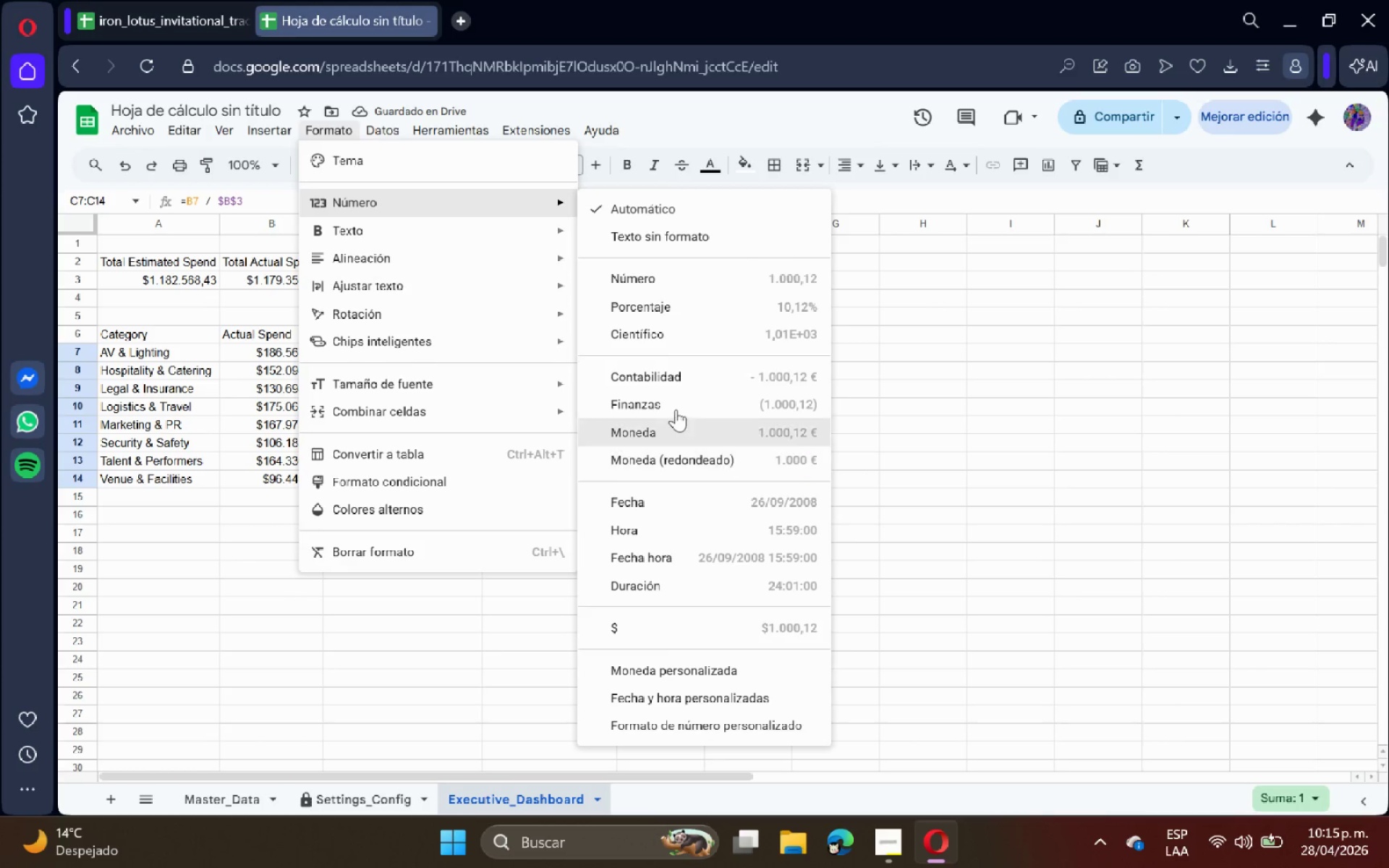 
left_click([692, 316])
 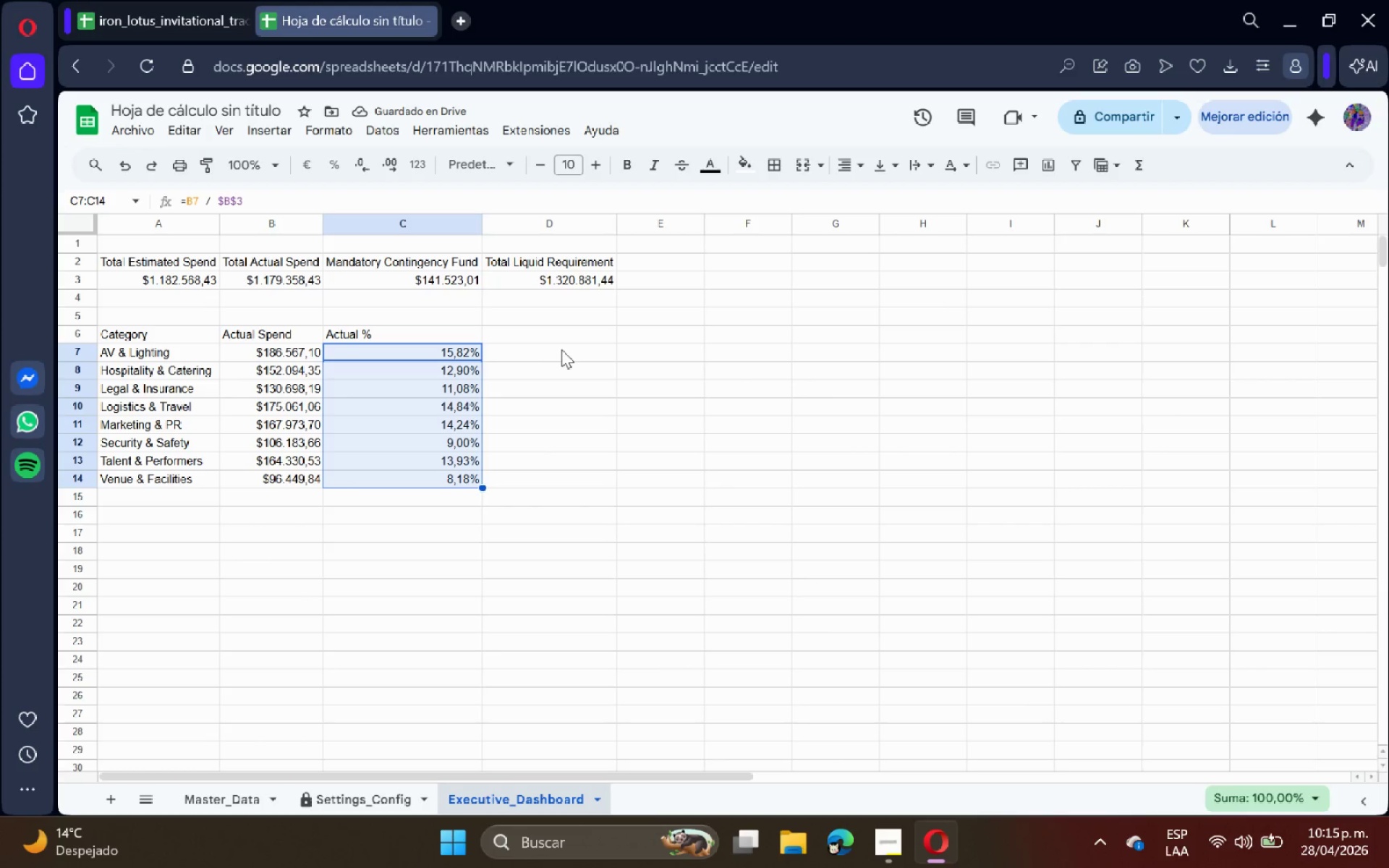 
wait(6.25)
 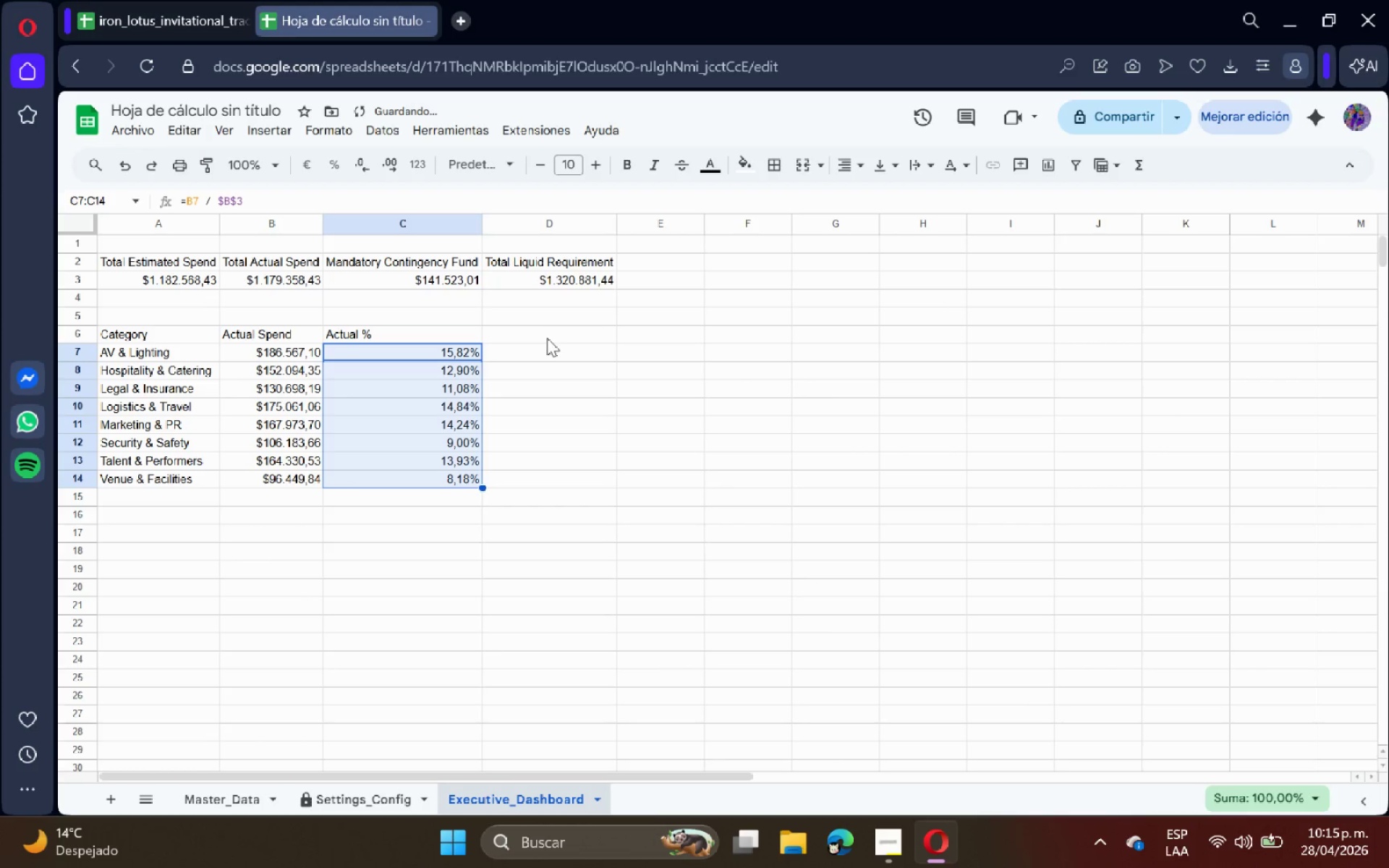 
left_click([565, 334])
 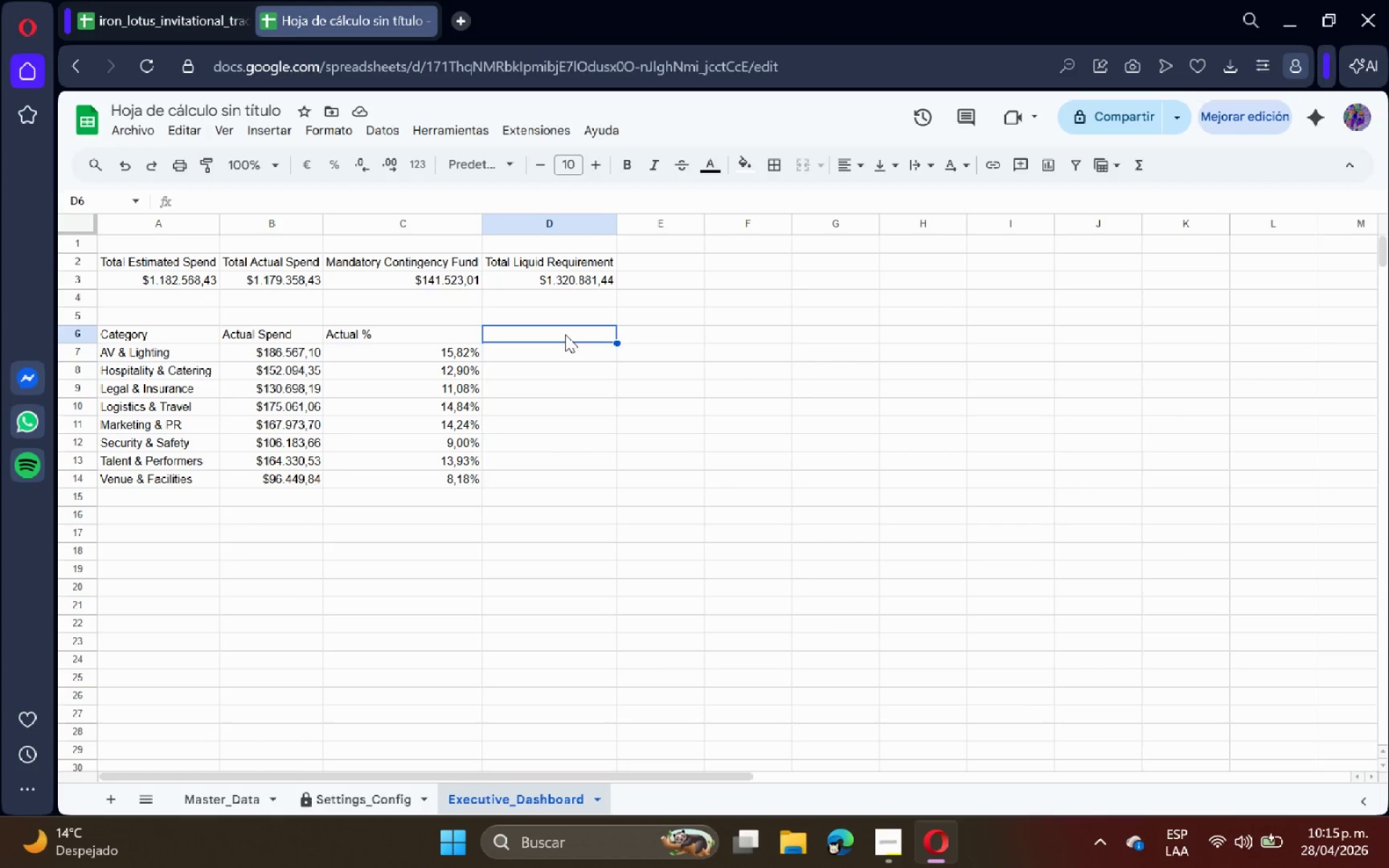 
type(Target %)
 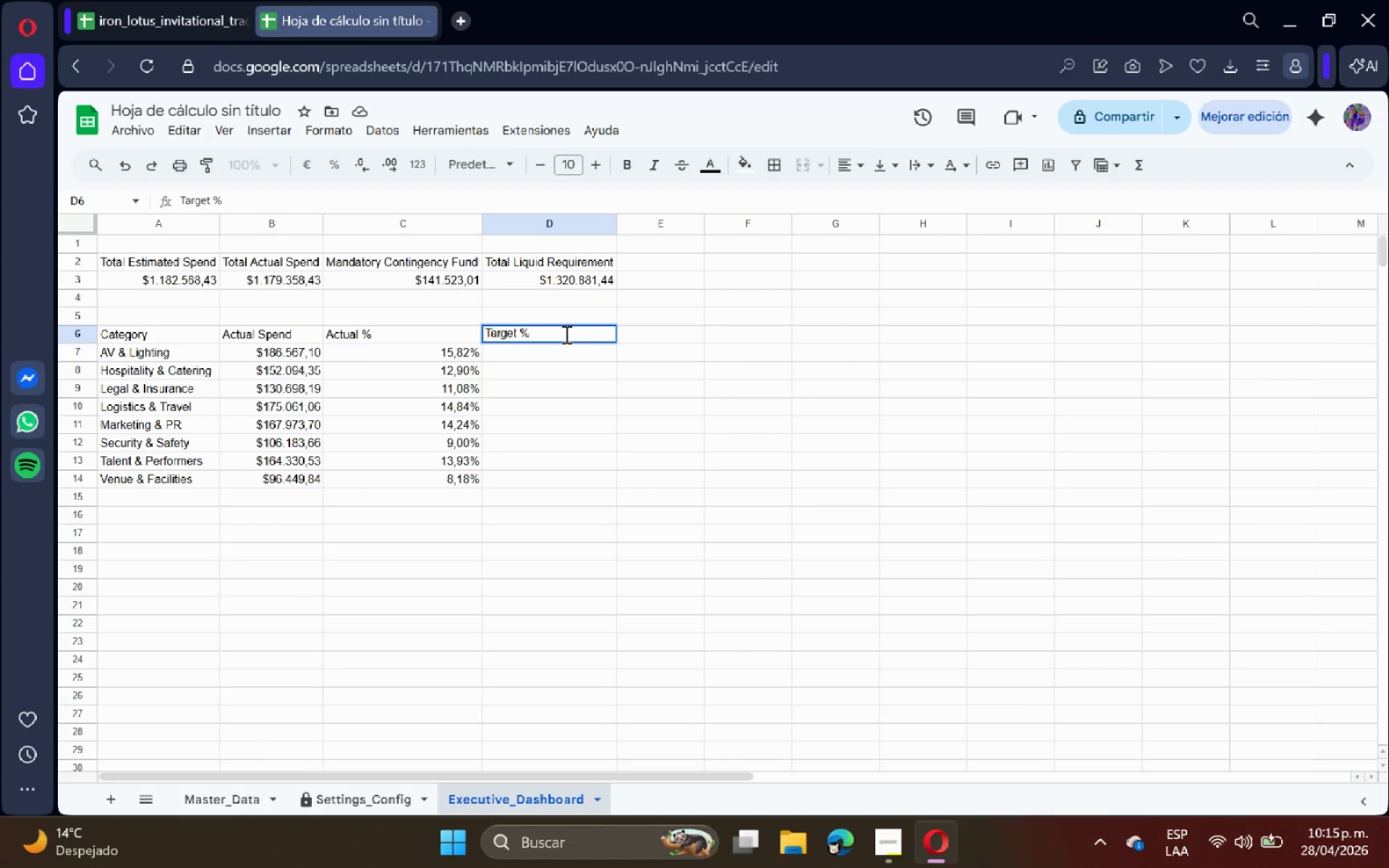 
key(Enter)
 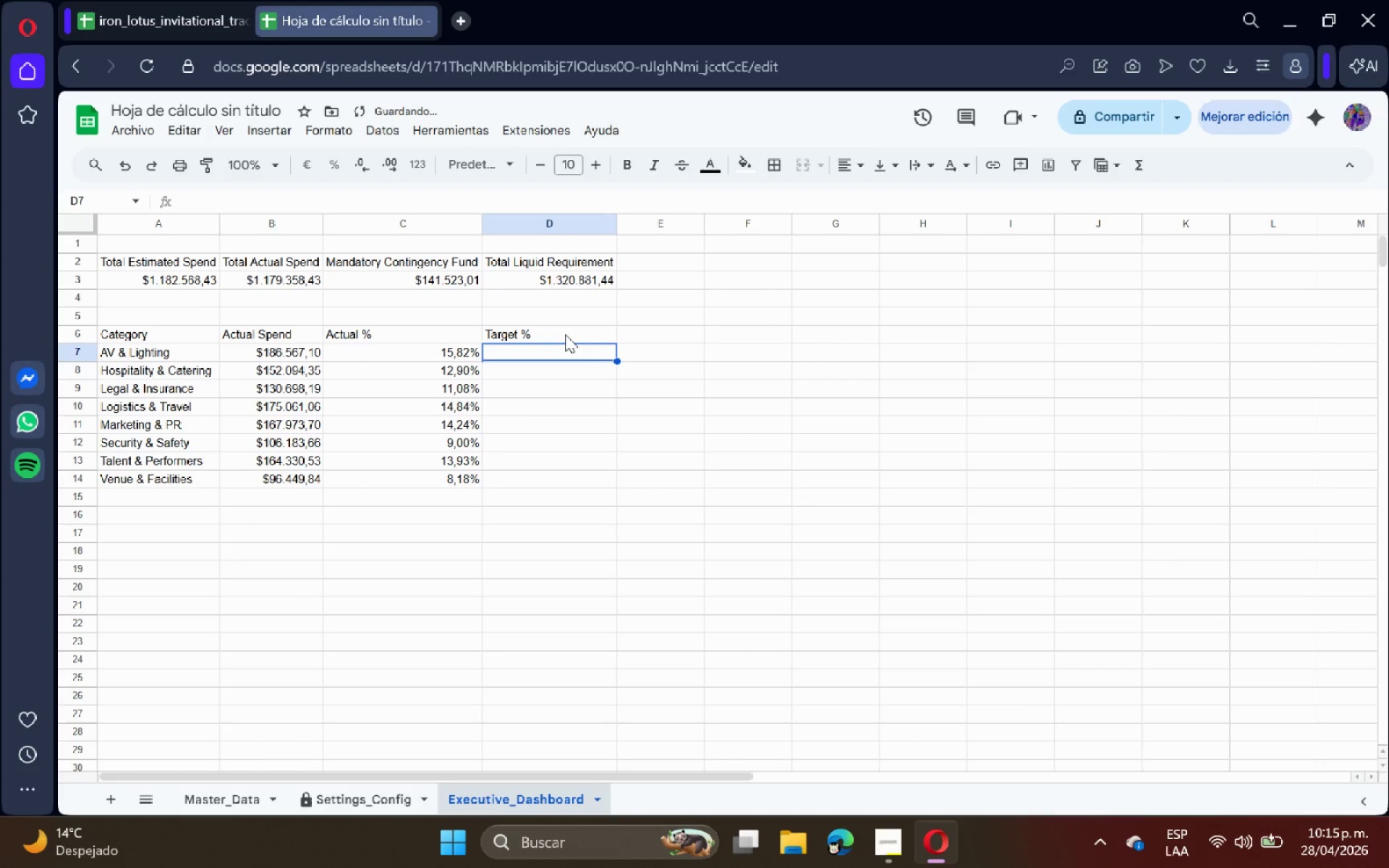 
type()VLOOK)
key(Tab)
type(A7)
 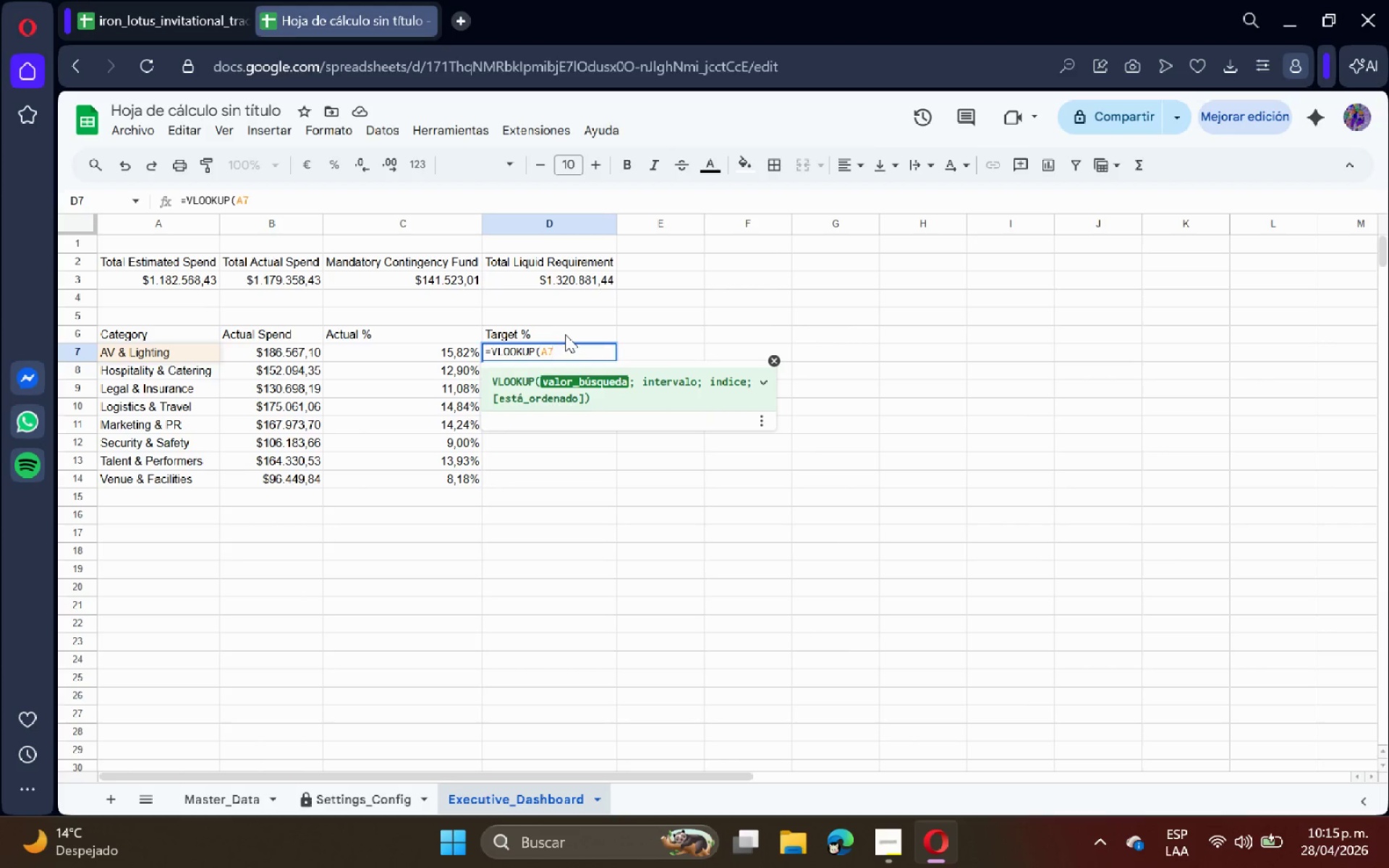 
key(Shift+Comma)
 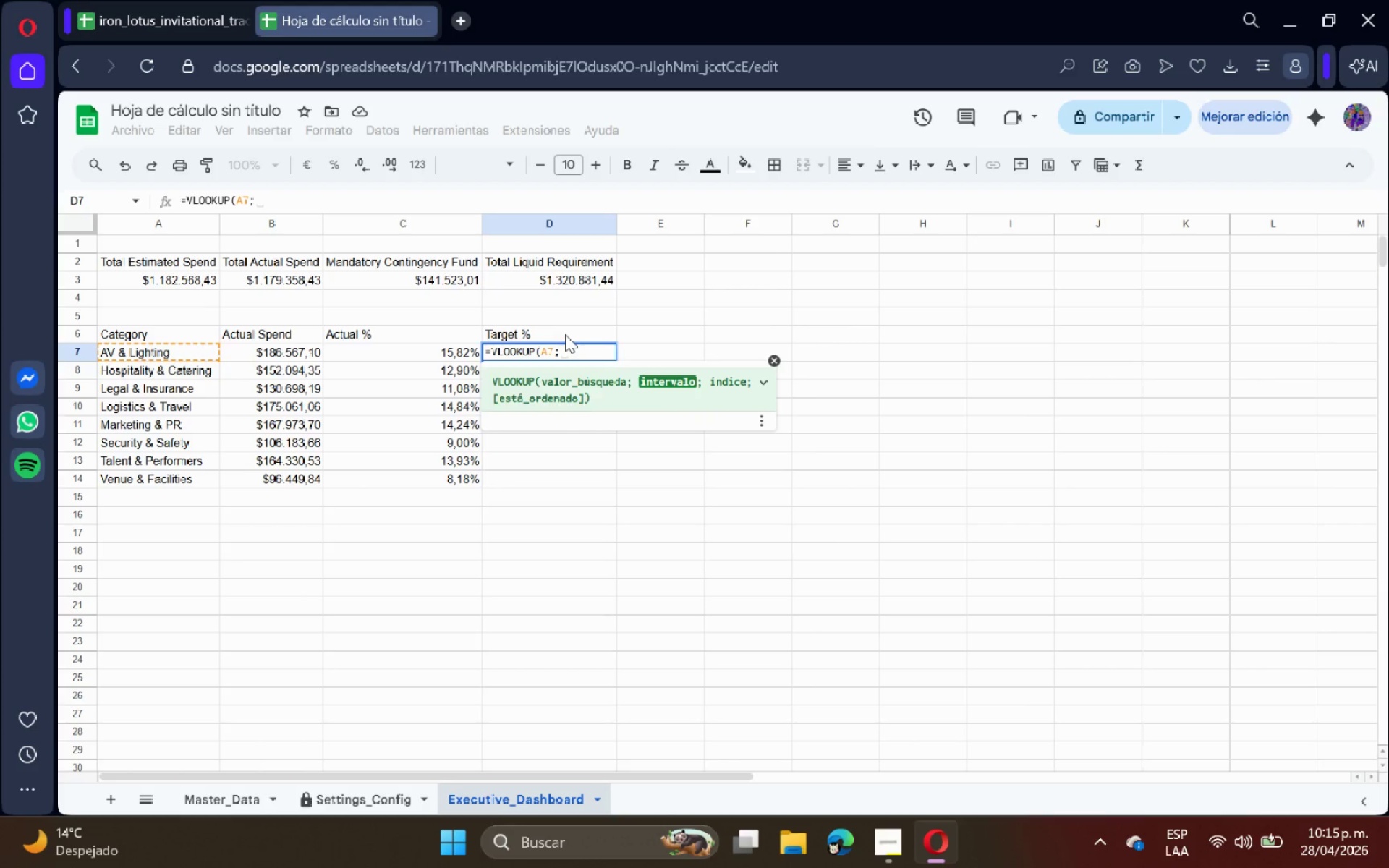 
key(Space)
 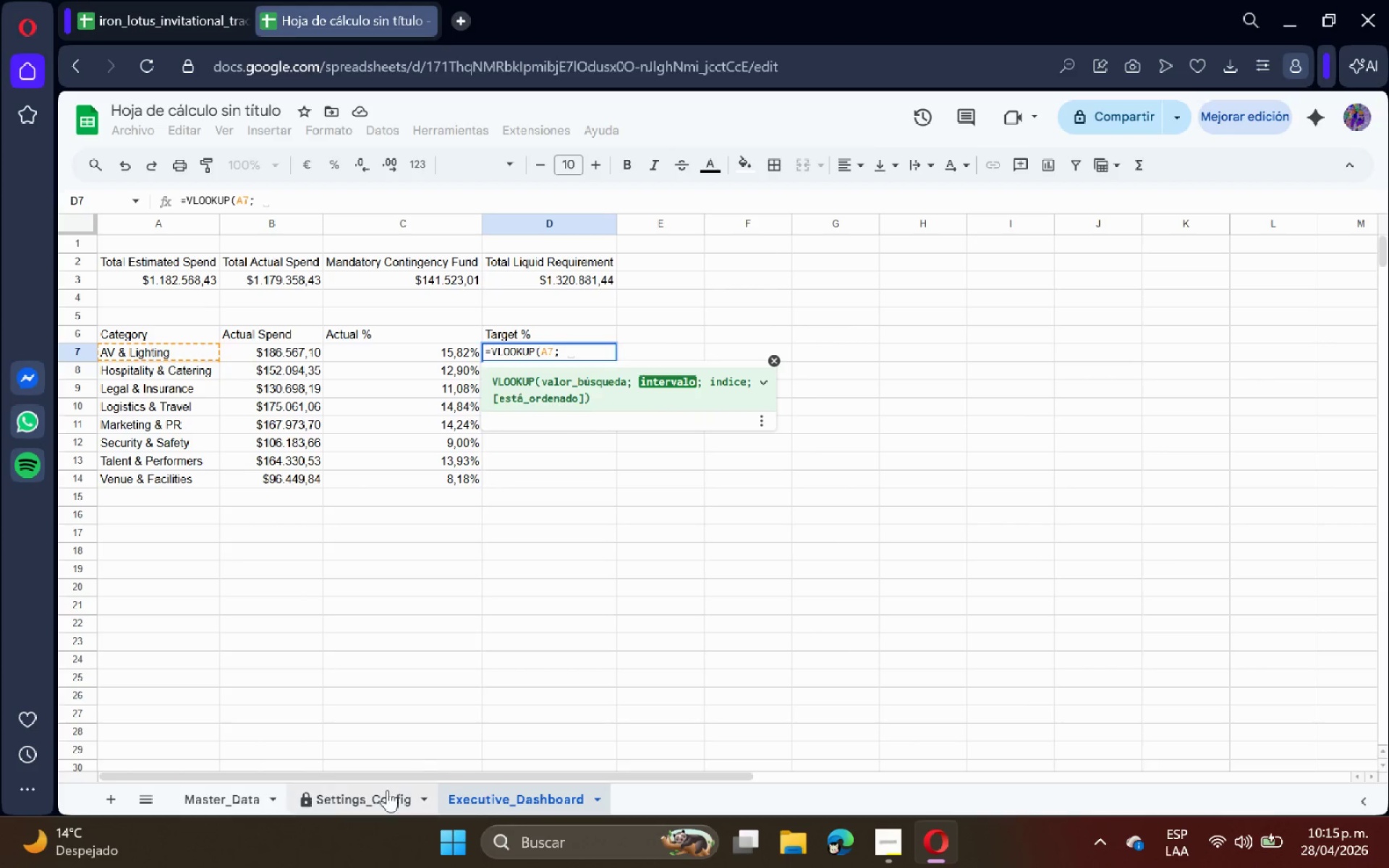 
left_click([387, 792])
 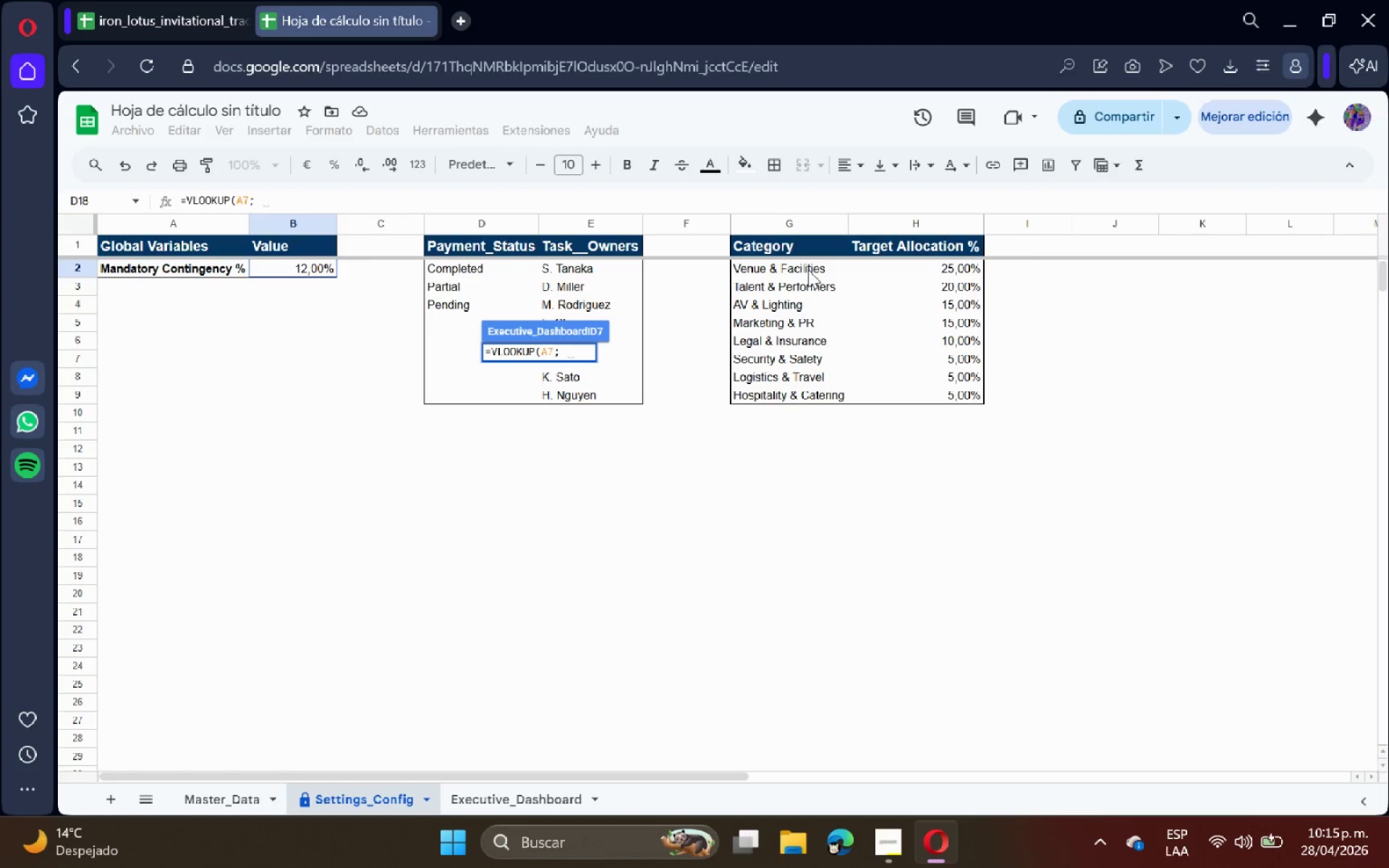 
left_click_drag(start_coordinate=[807, 266], to_coordinate=[955, 397])
 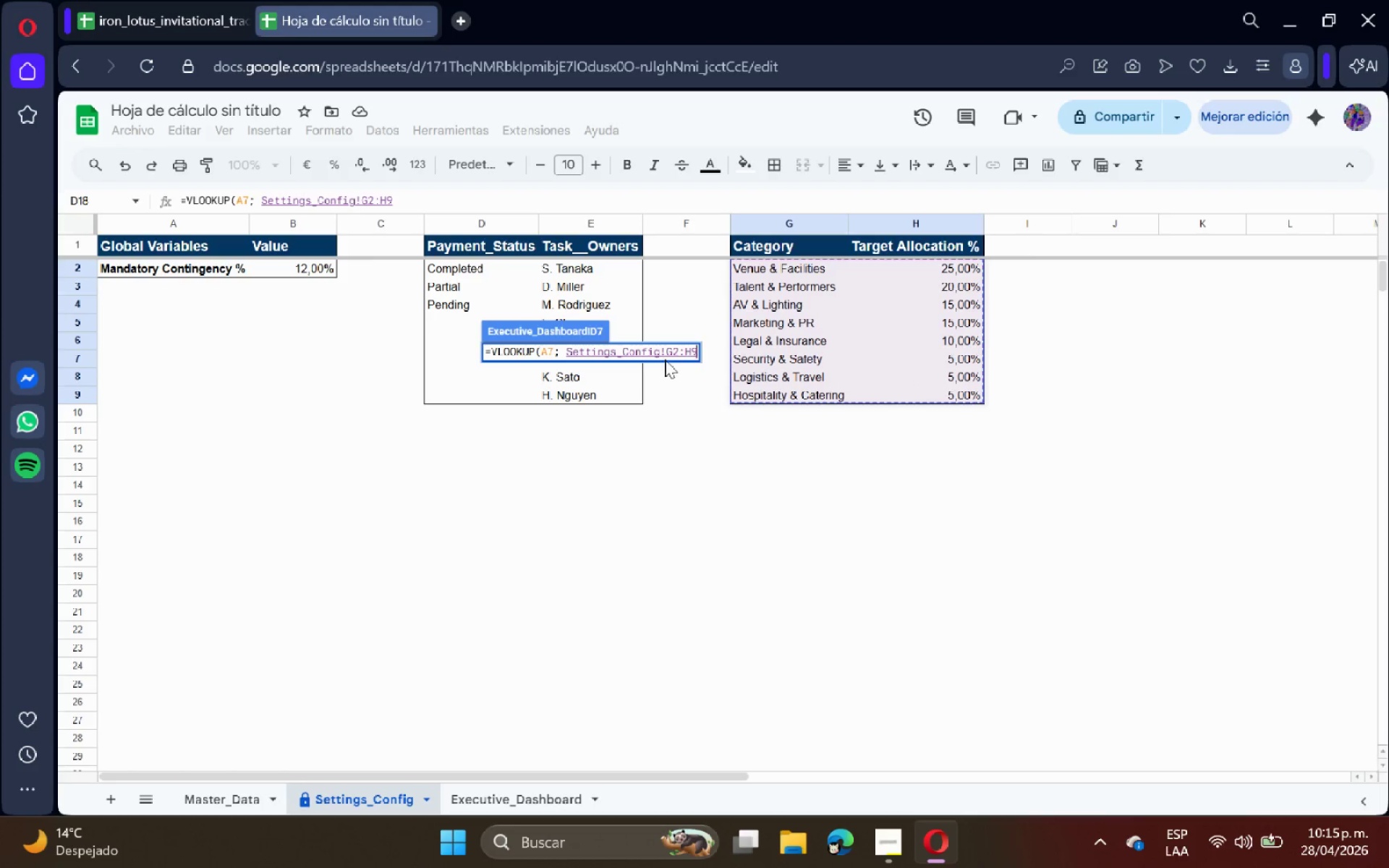 
left_click([666, 357])
 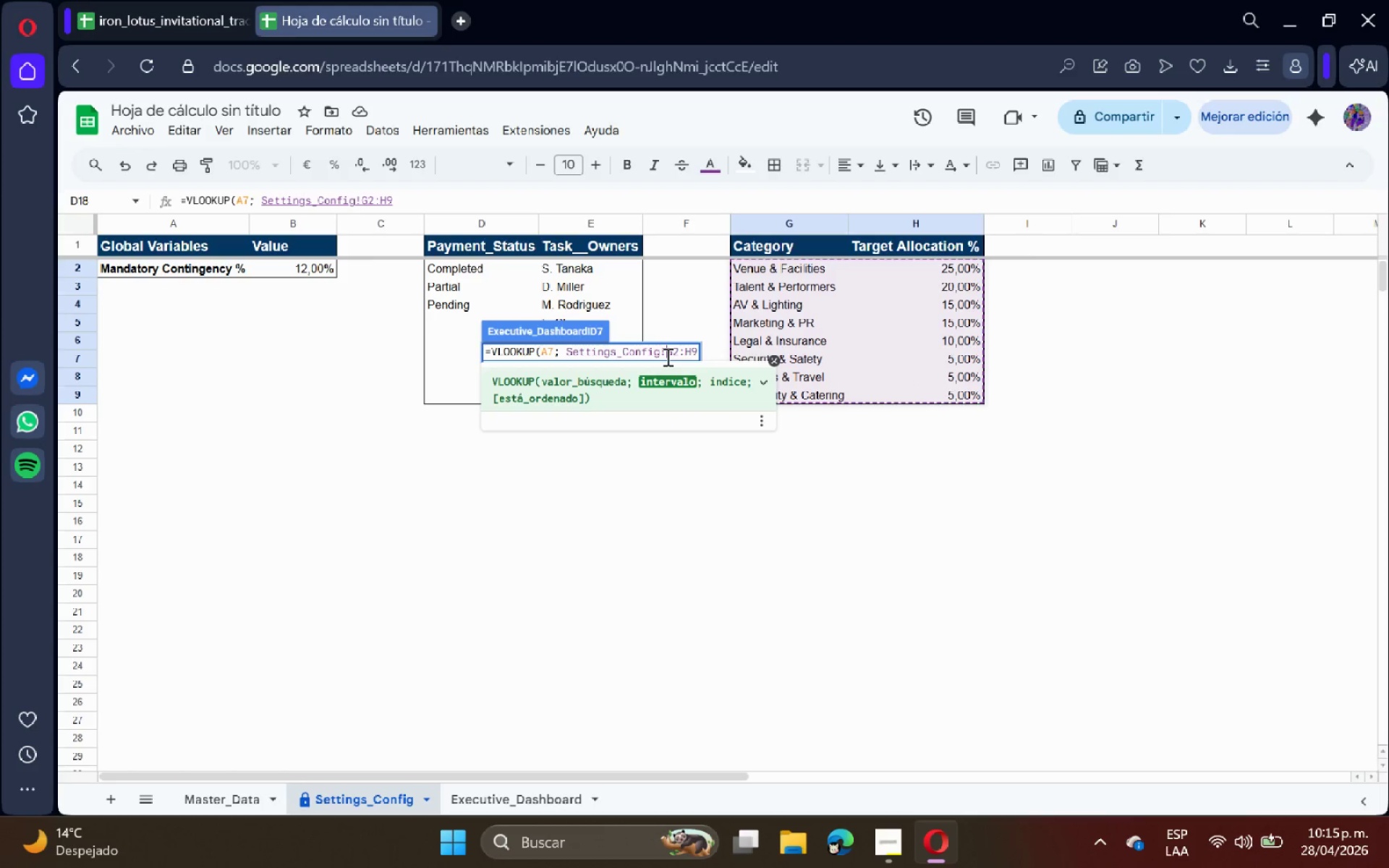 
key(Shift+ShiftRight)
 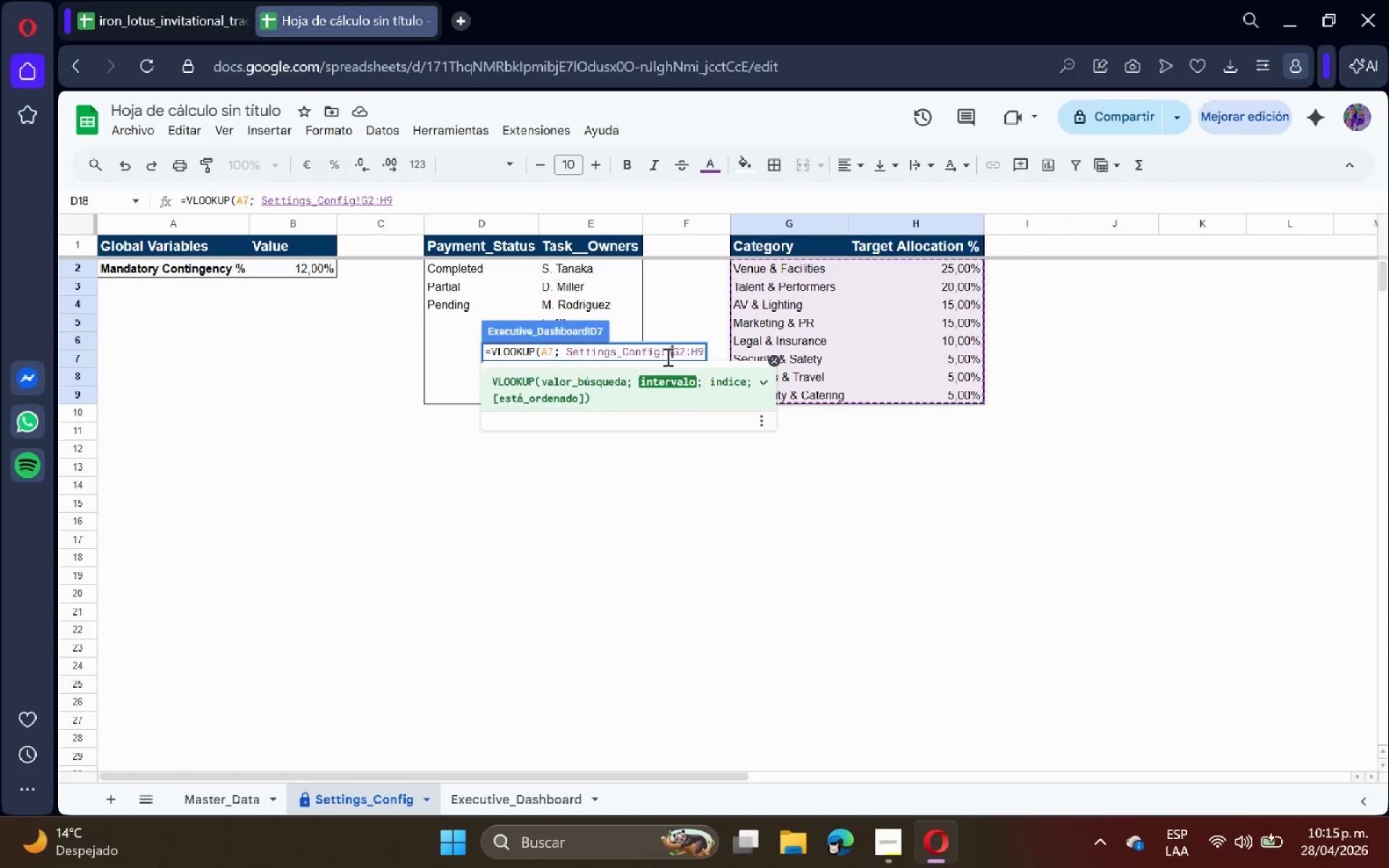 
key(Shift+4)
 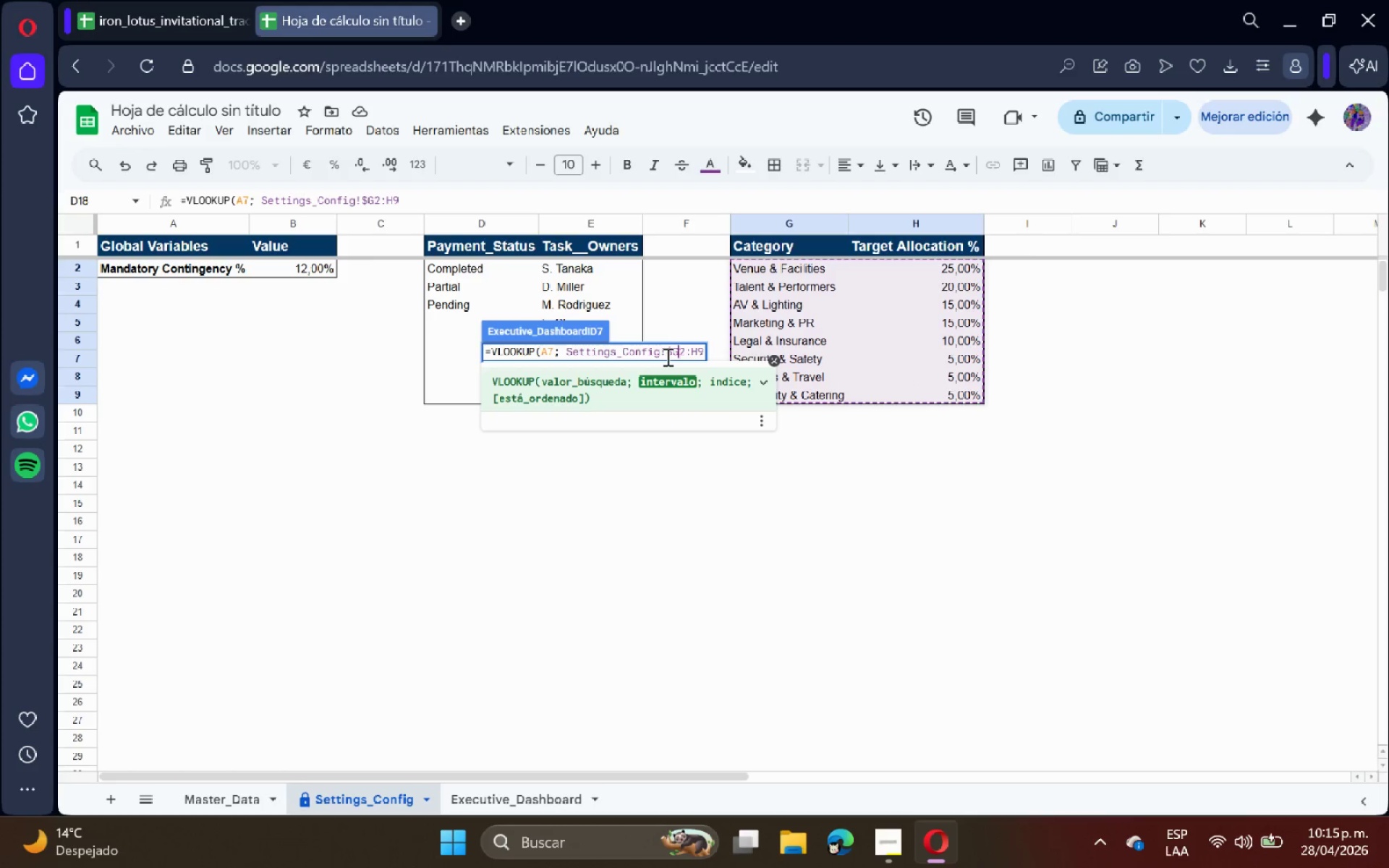 
key(ArrowRight)
 